 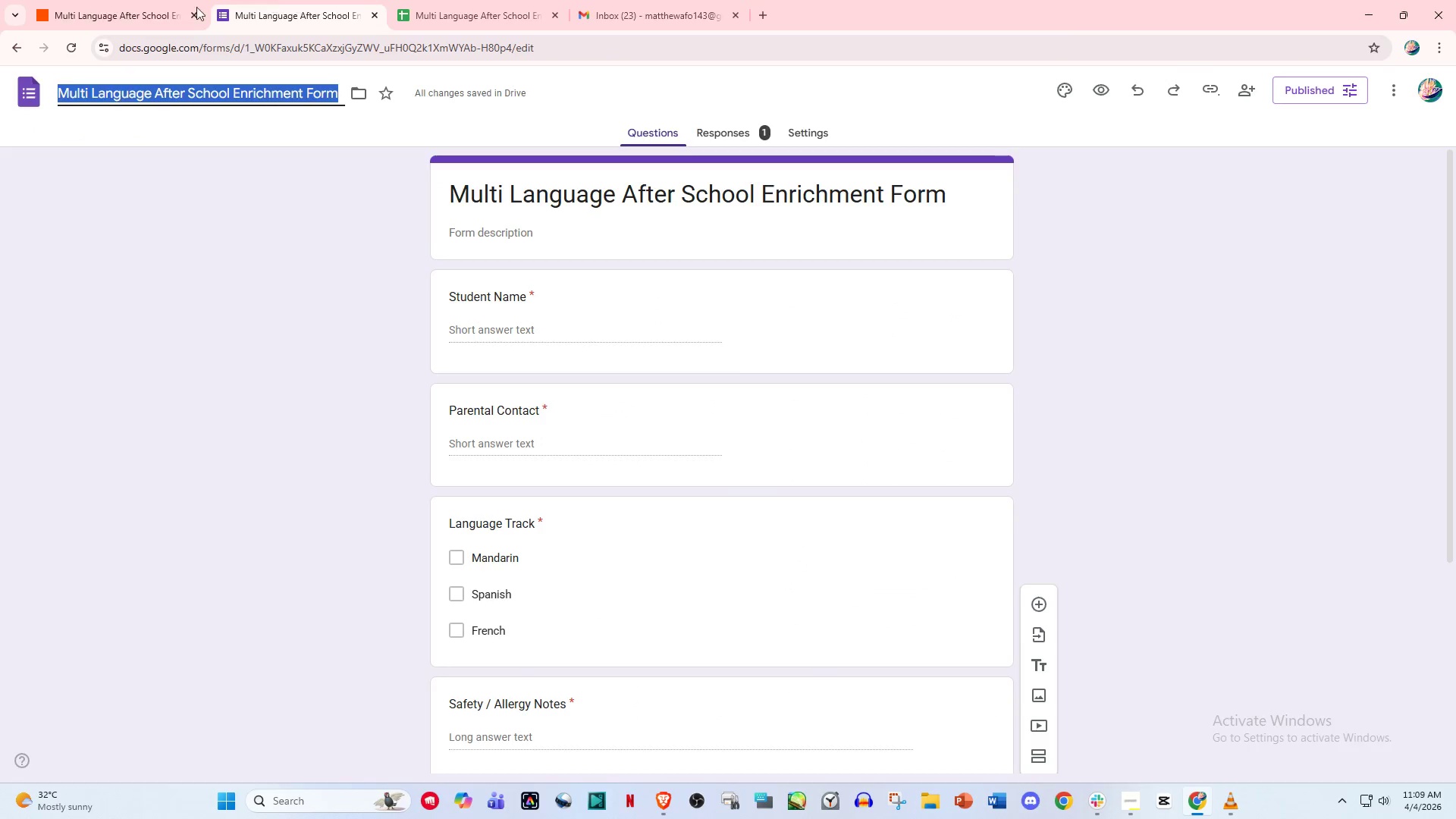 
left_click([112, 0])
 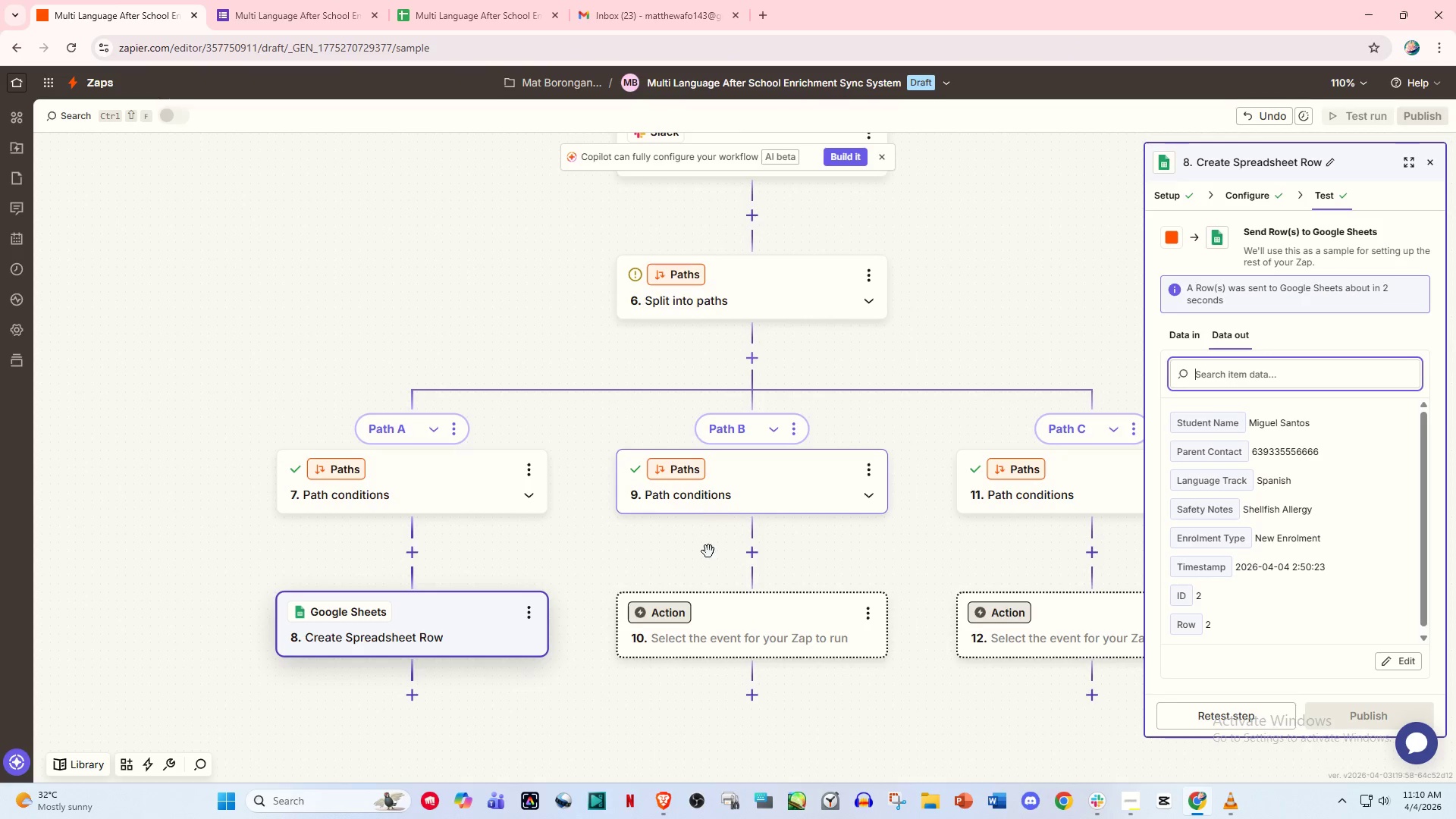 
left_click_drag(start_coordinate=[603, 541], to_coordinate=[579, 471])
 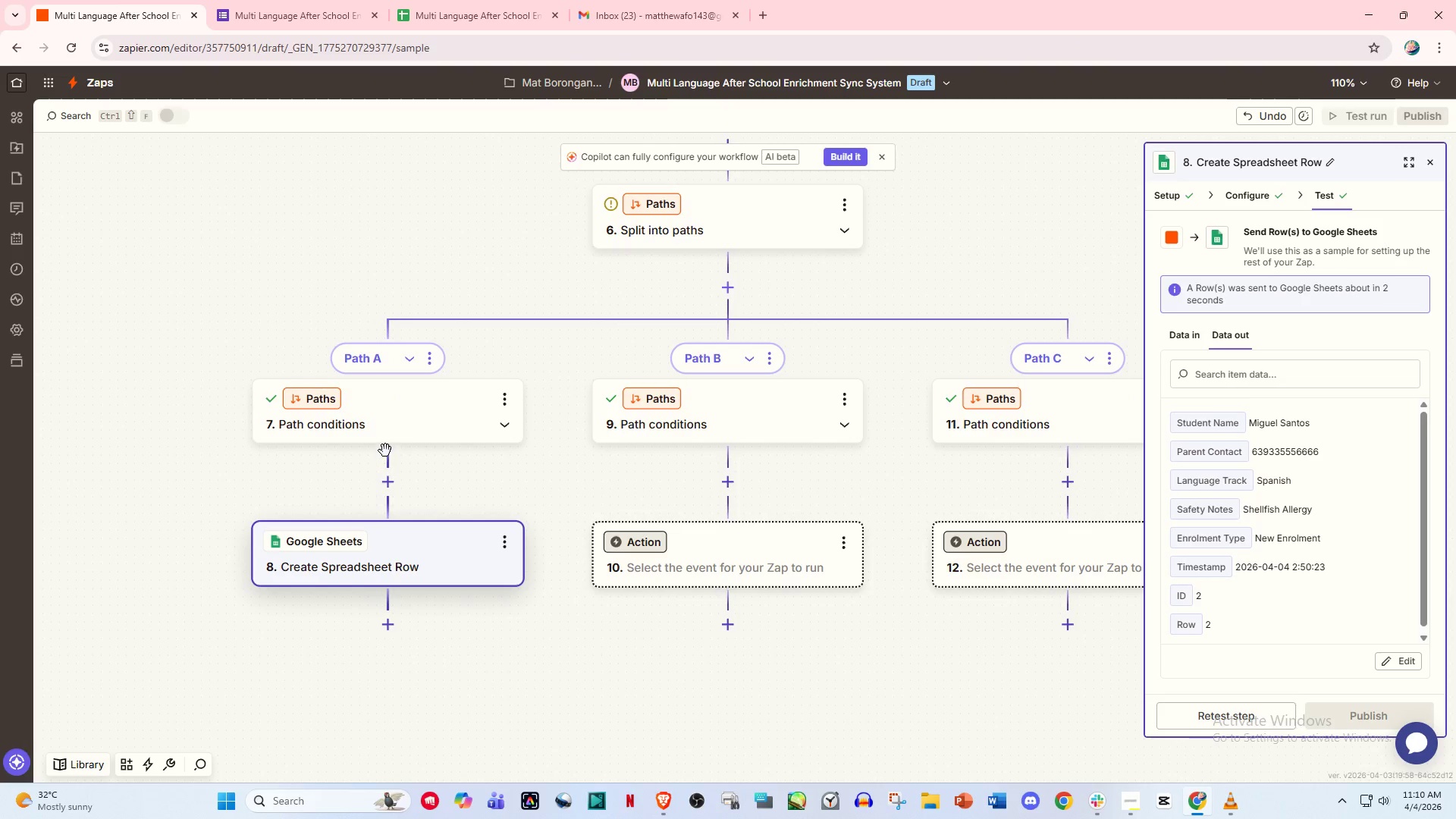 
left_click([417, 423])
 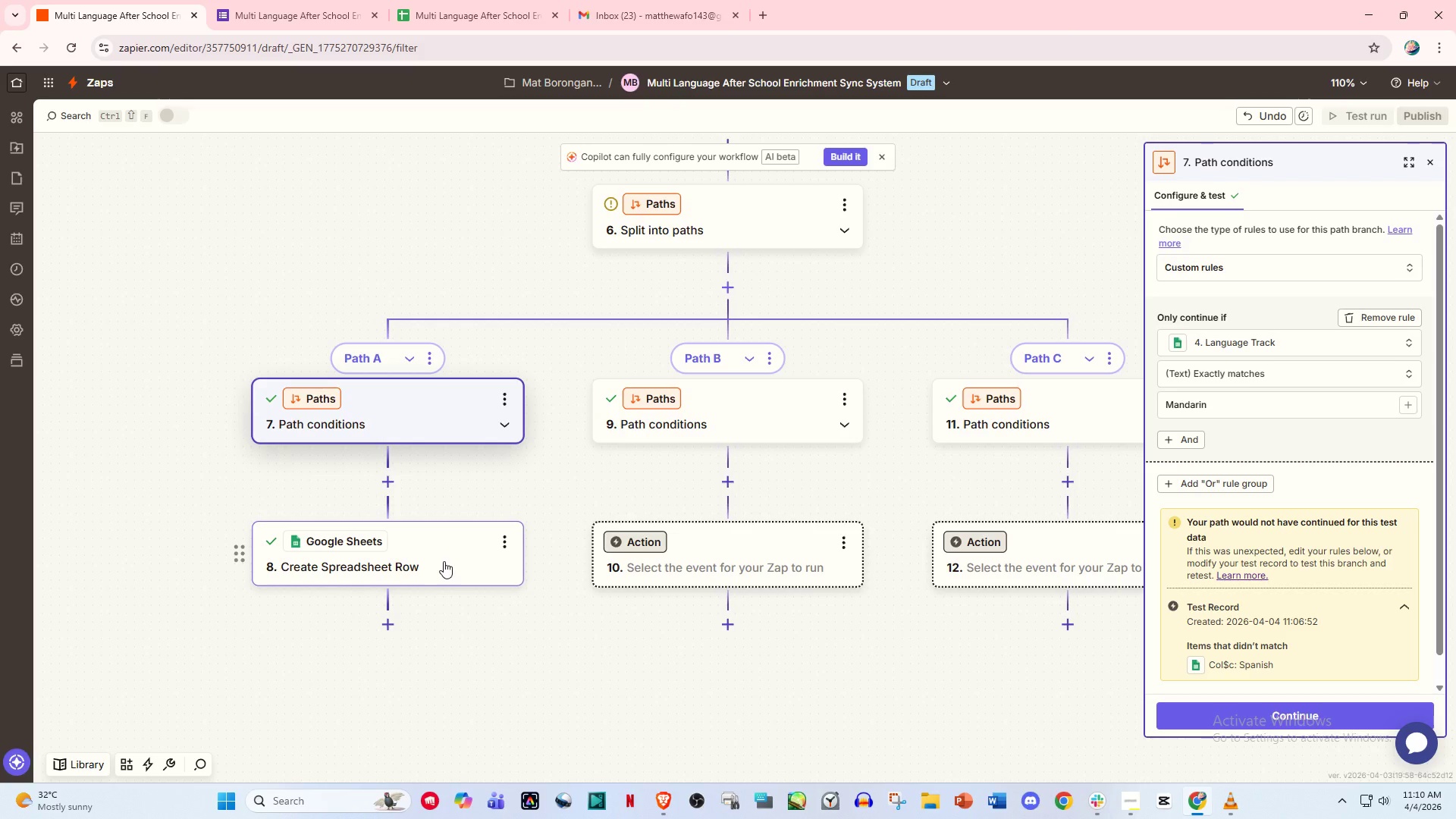 
wait(8.08)
 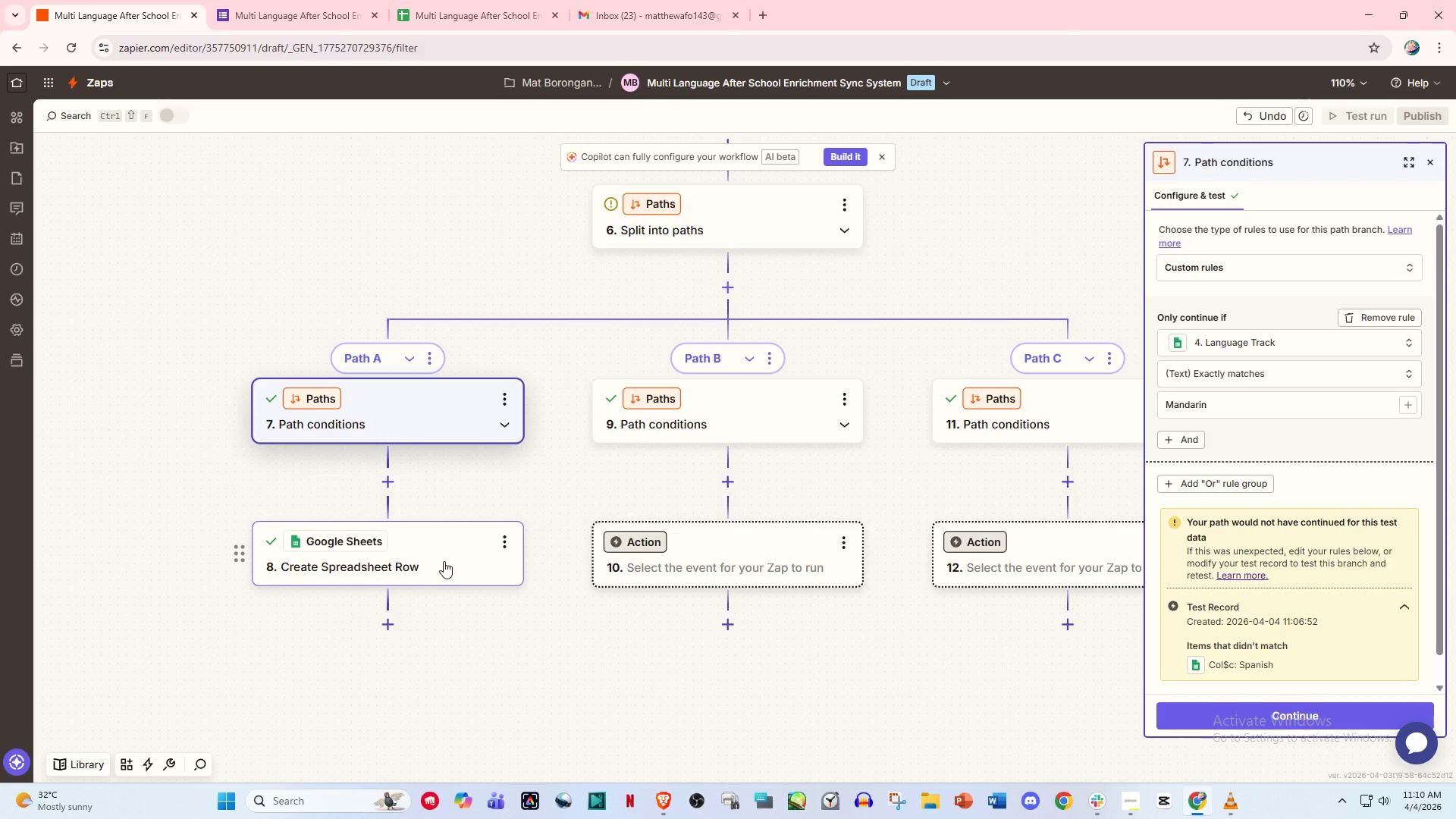 
left_click([471, 0])
 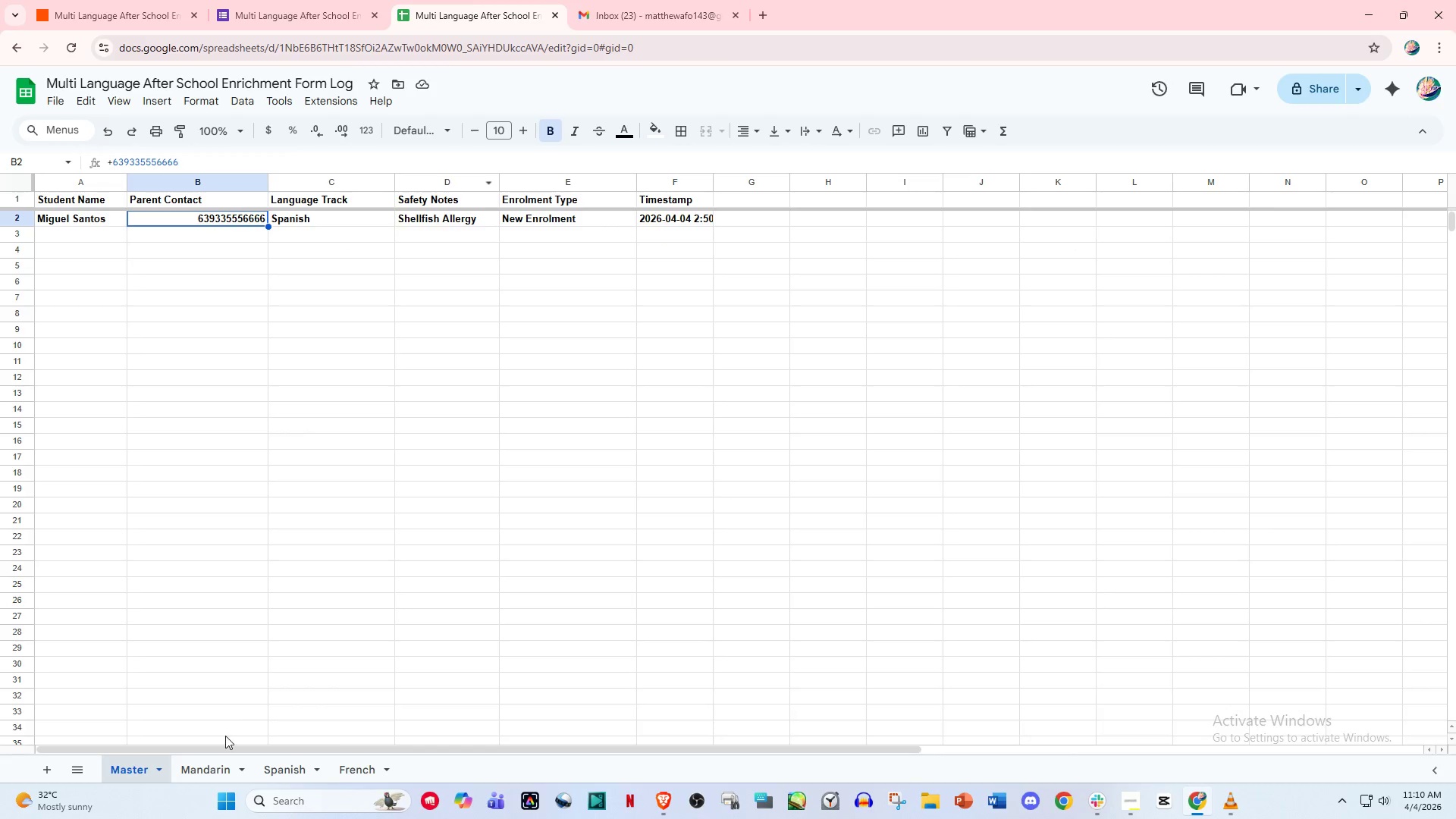 
left_click([203, 773])
 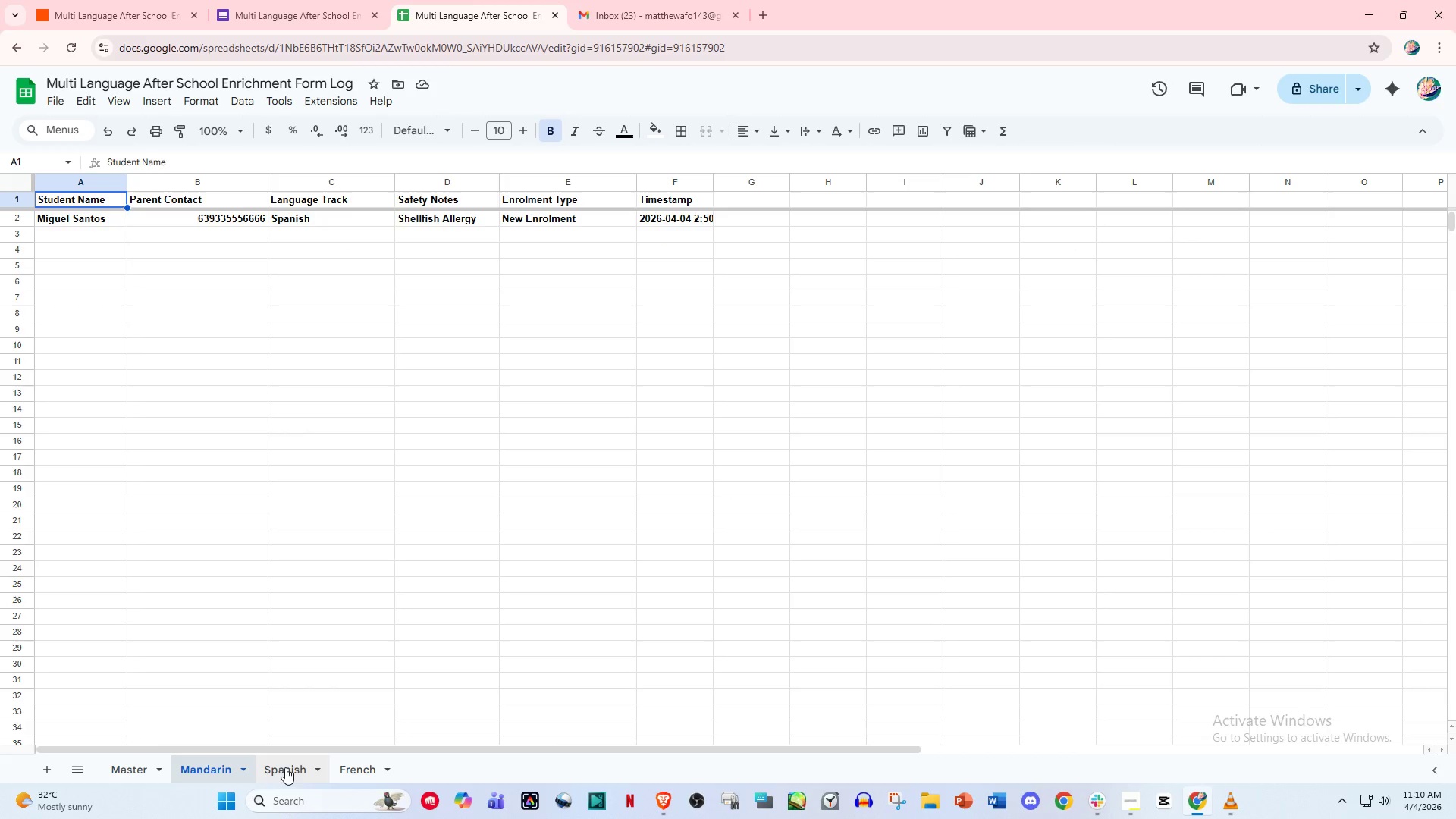 
left_click([297, 767])
 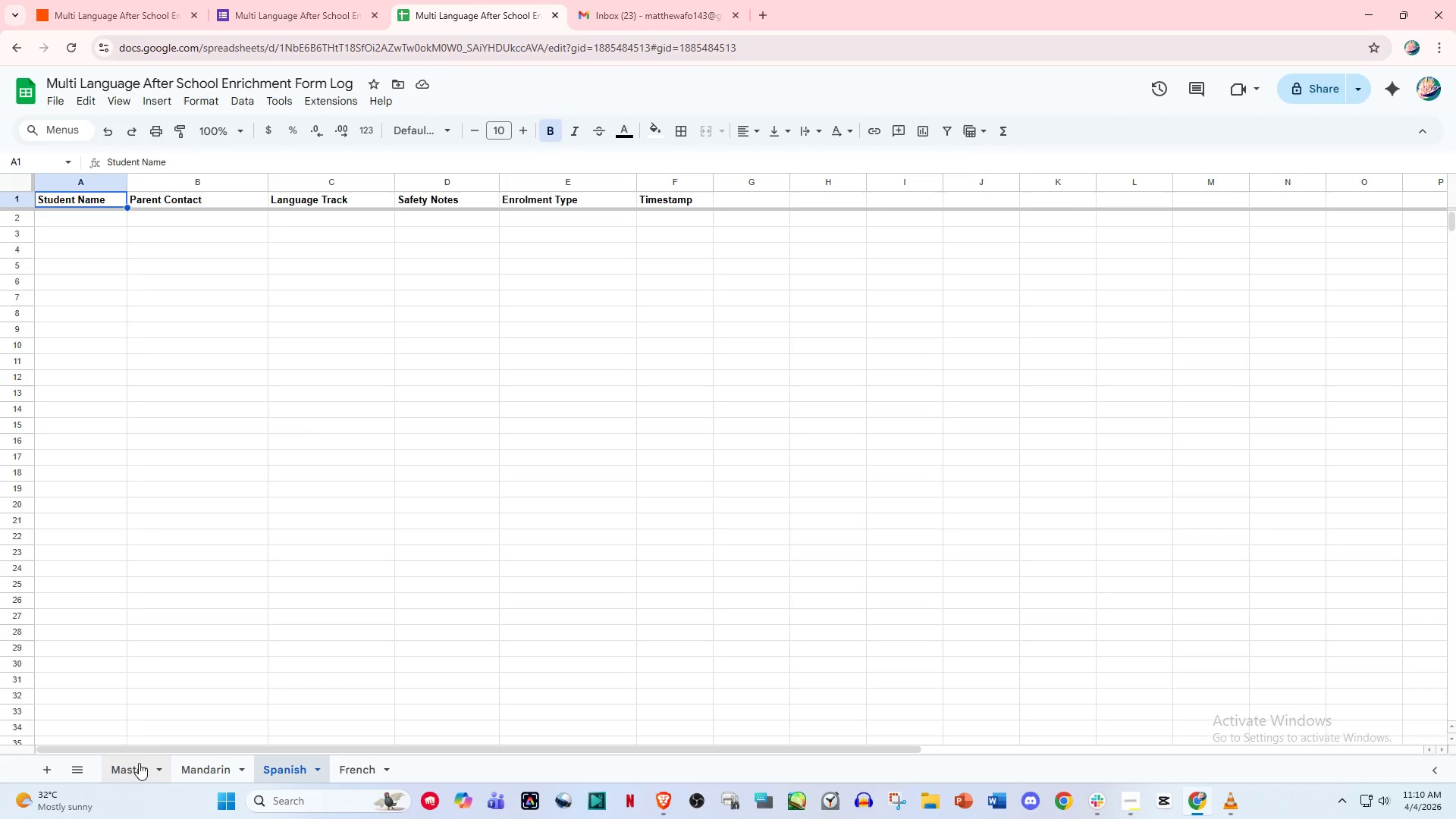 
left_click([137, 763])
 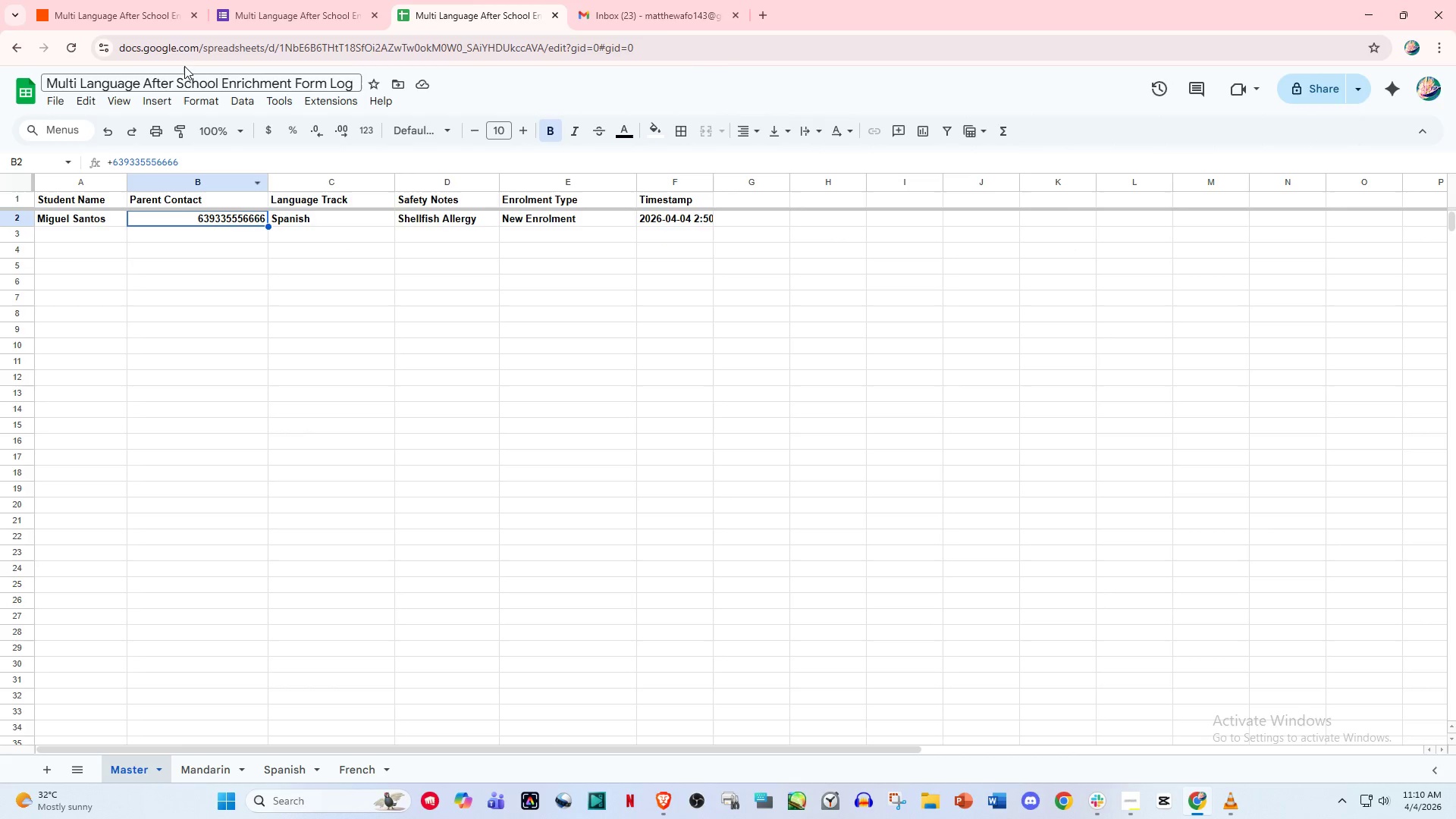 
left_click([140, 0])
 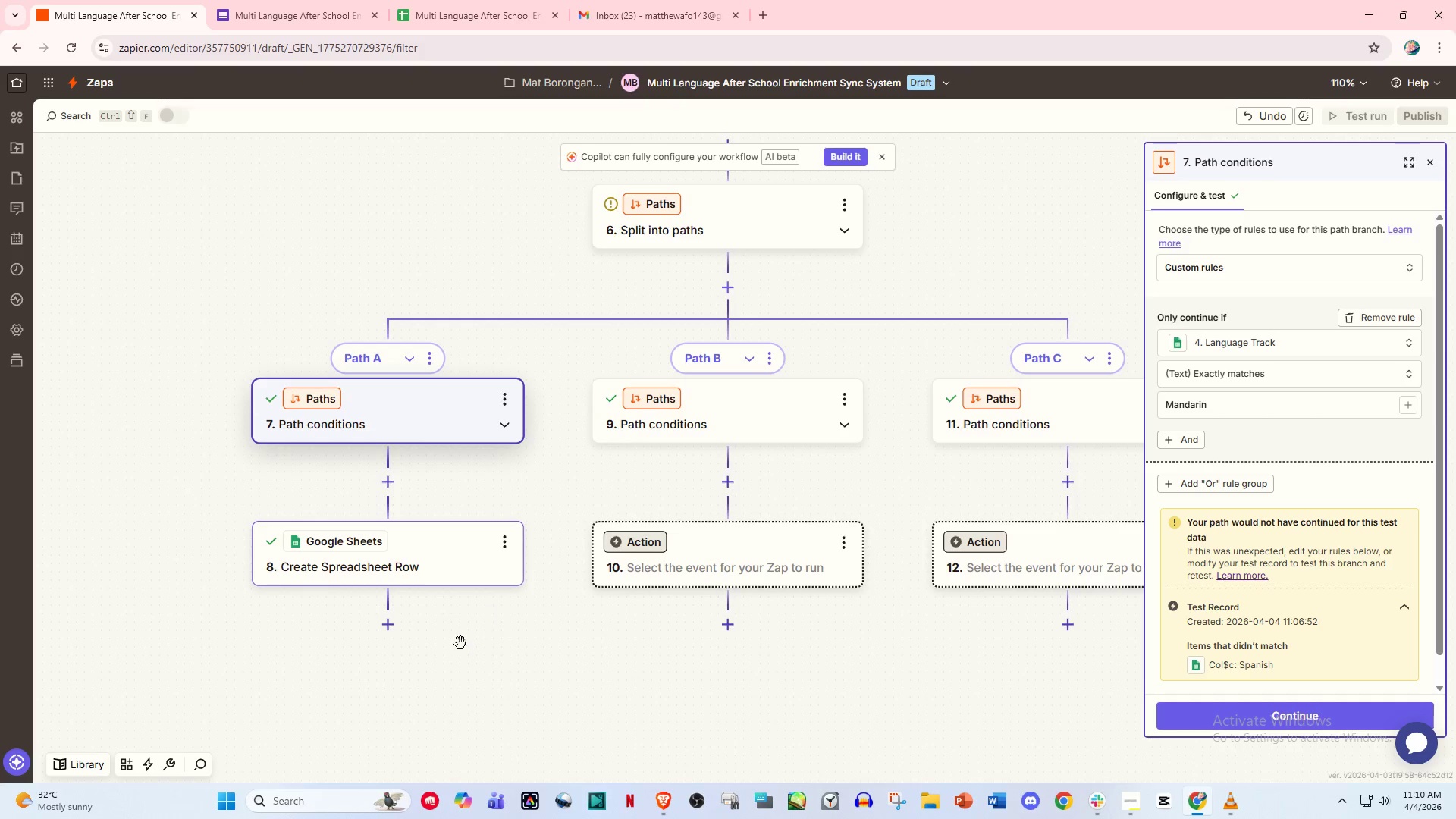 
left_click([417, 549])
 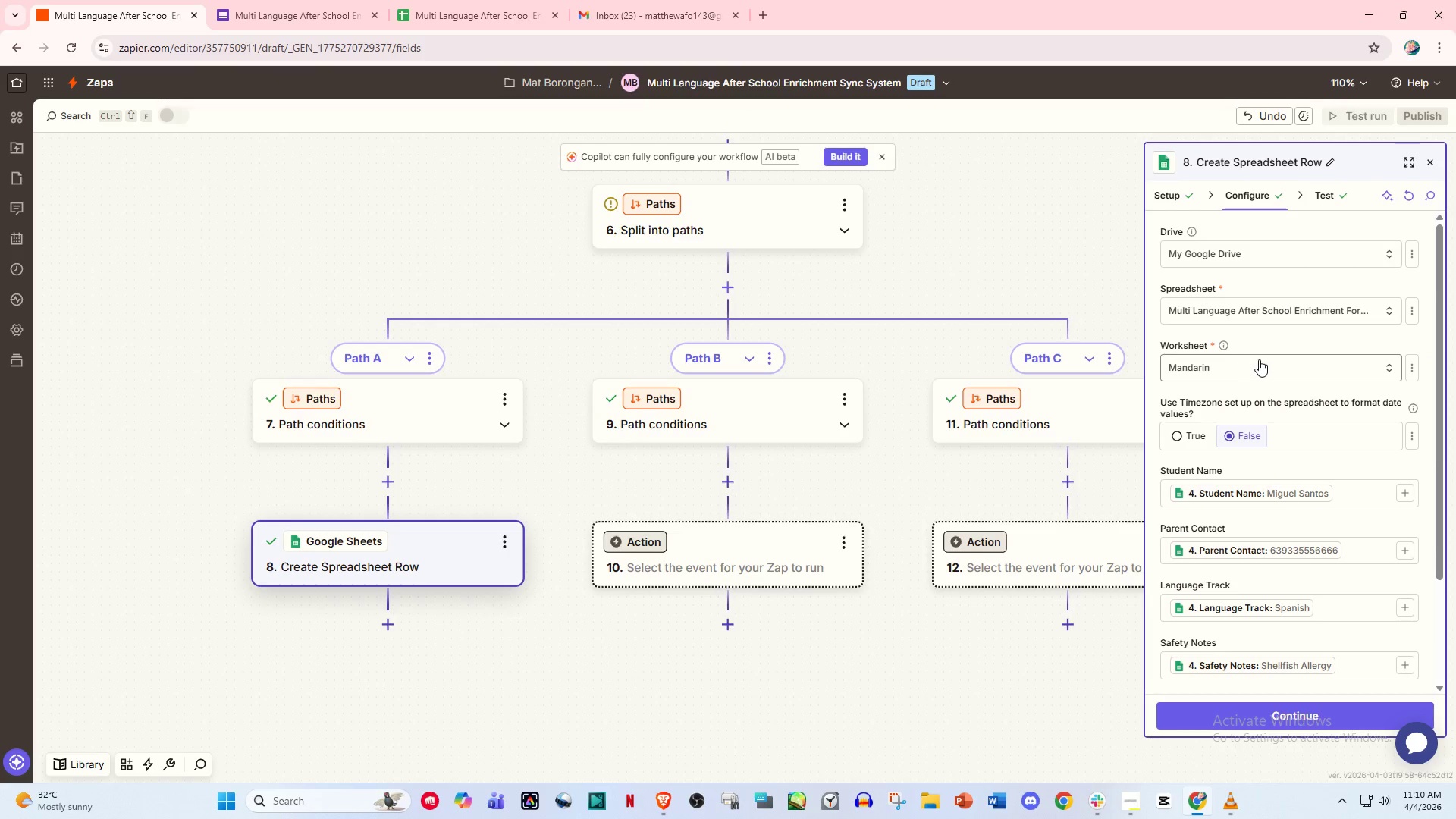 
left_click([1312, 365])
 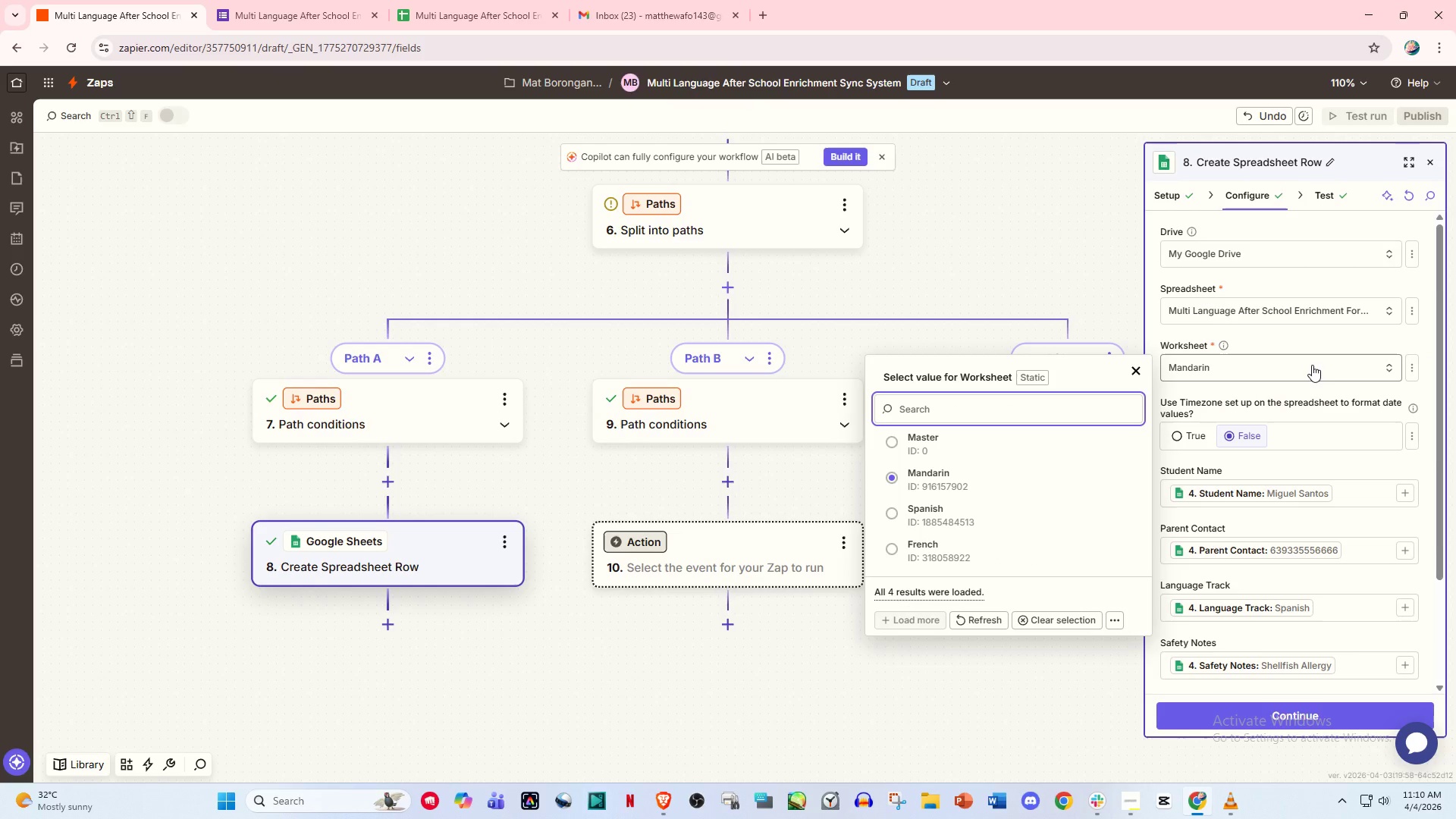 
left_click([1312, 365])
 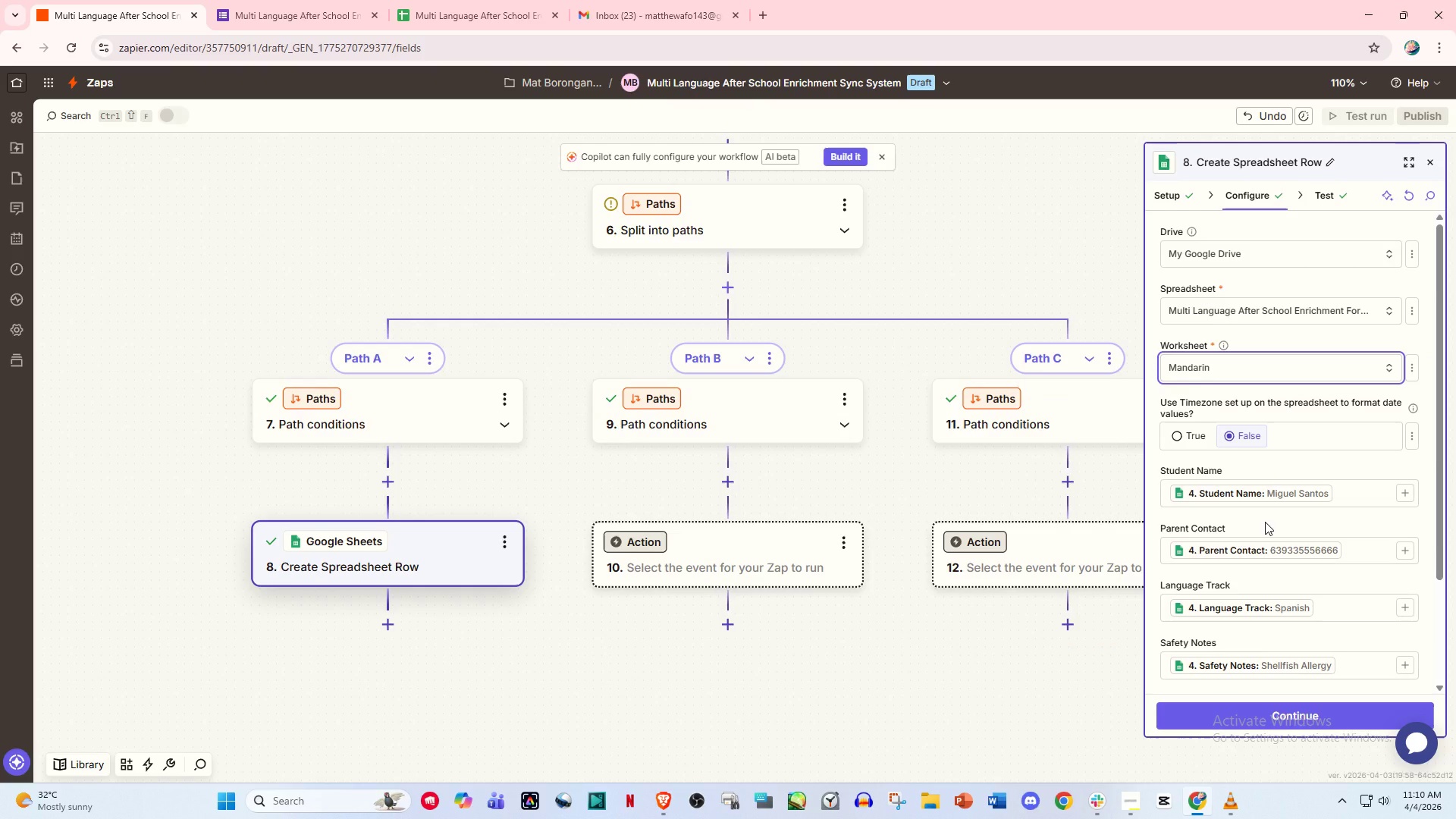 
scroll: coordinate [1265, 522], scroll_direction: down, amount: 3.0
 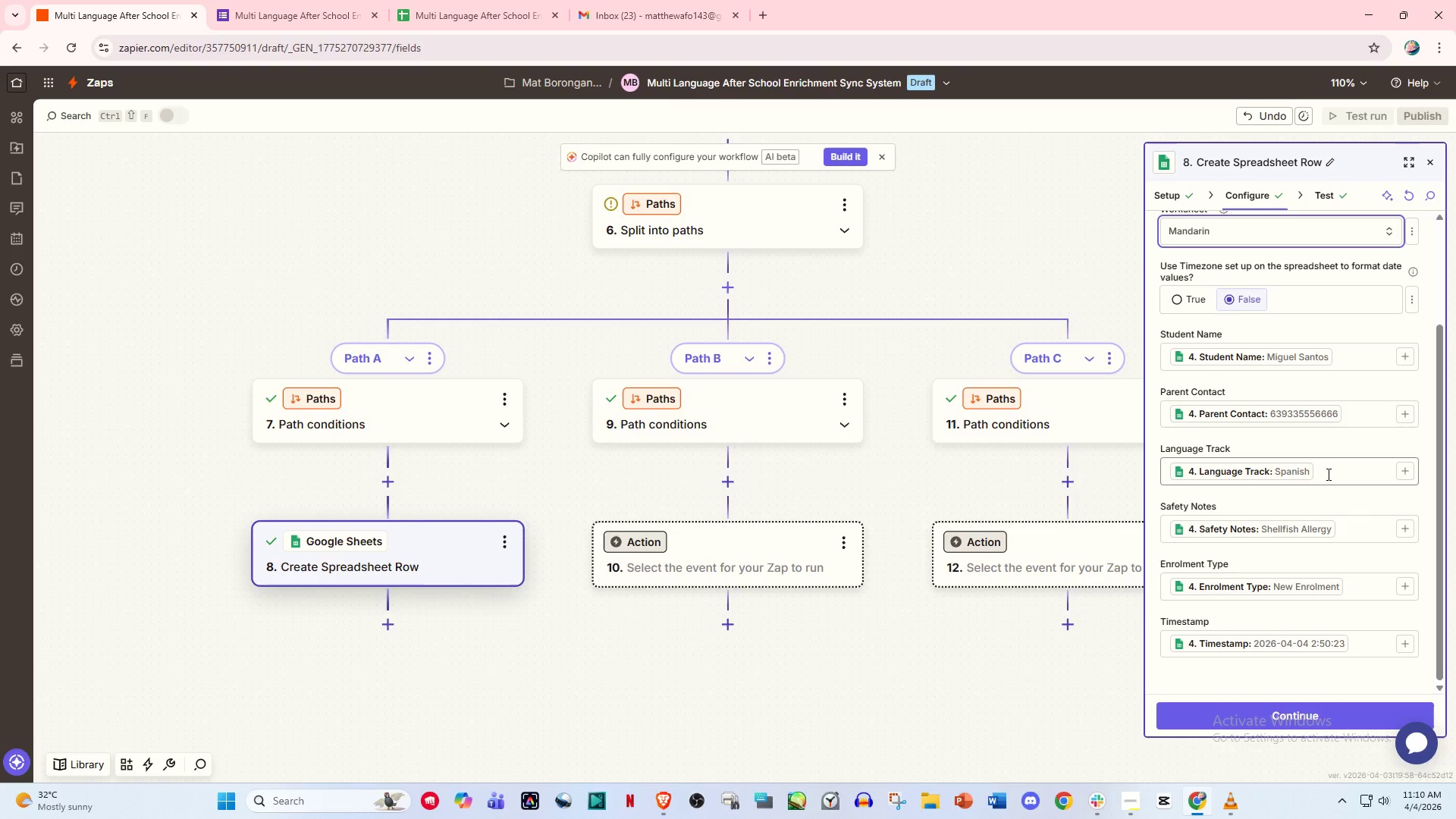 
wait(7.07)
 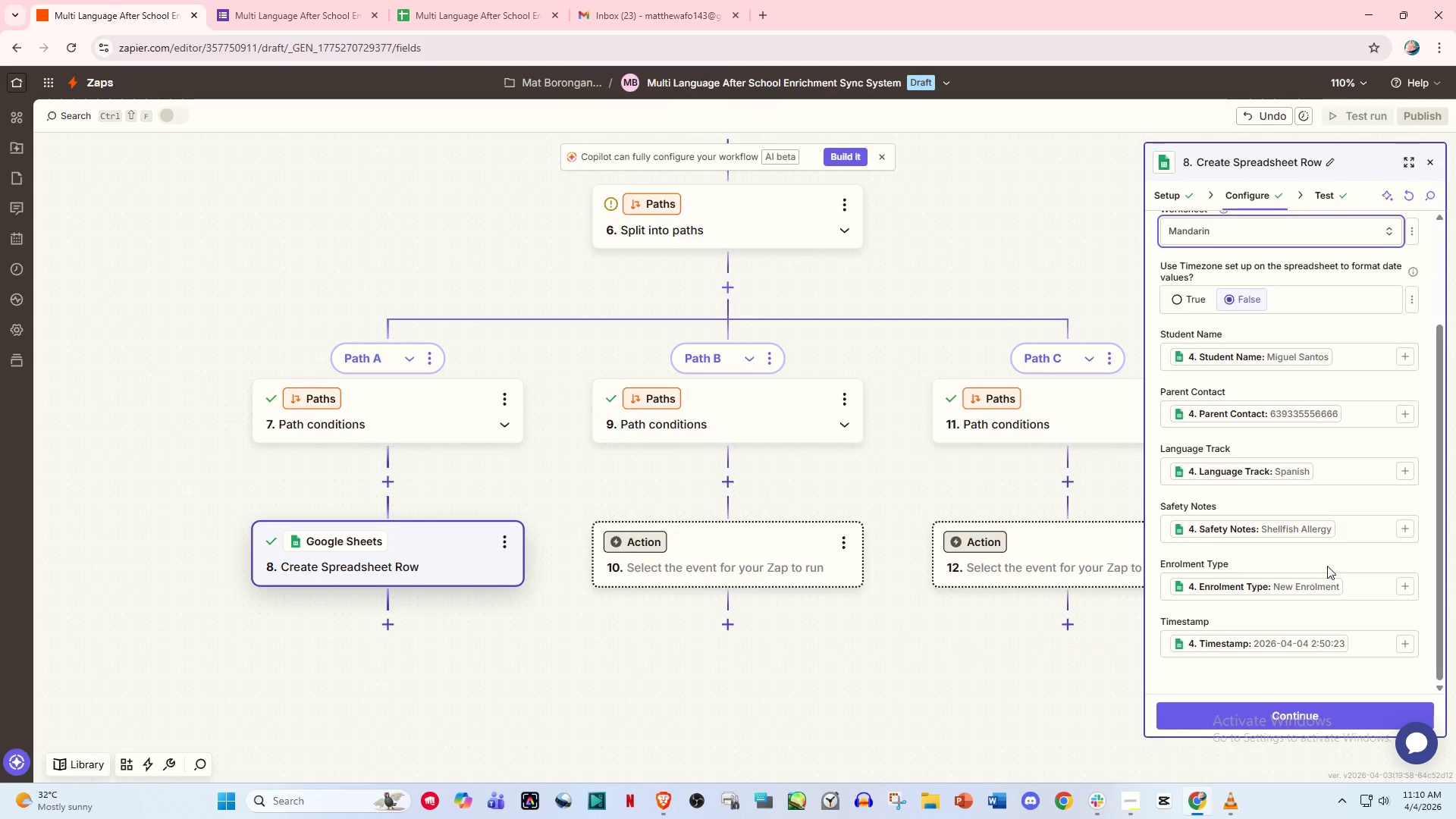 
left_click([1327, 474])
 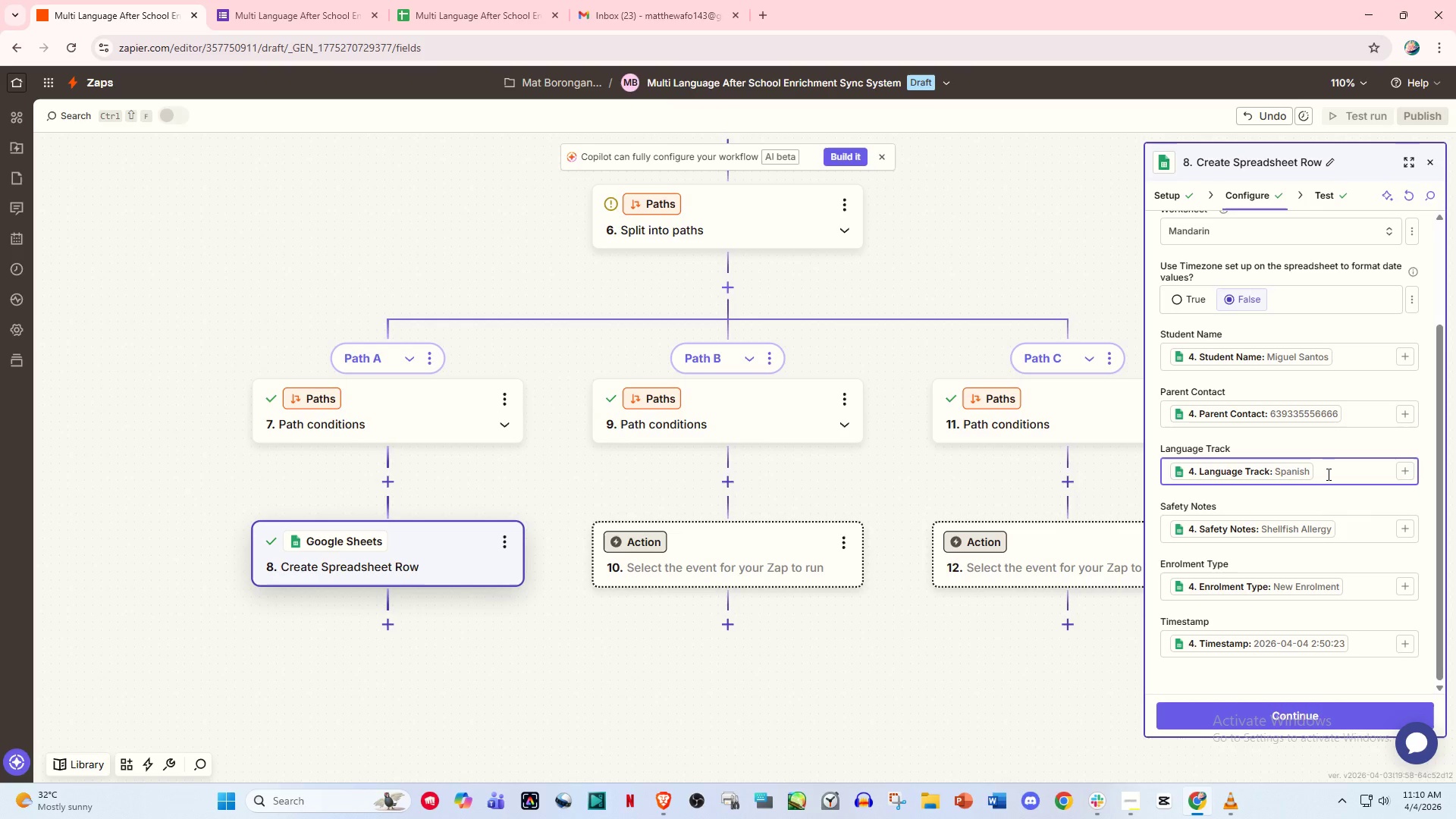 
wait(6.28)
 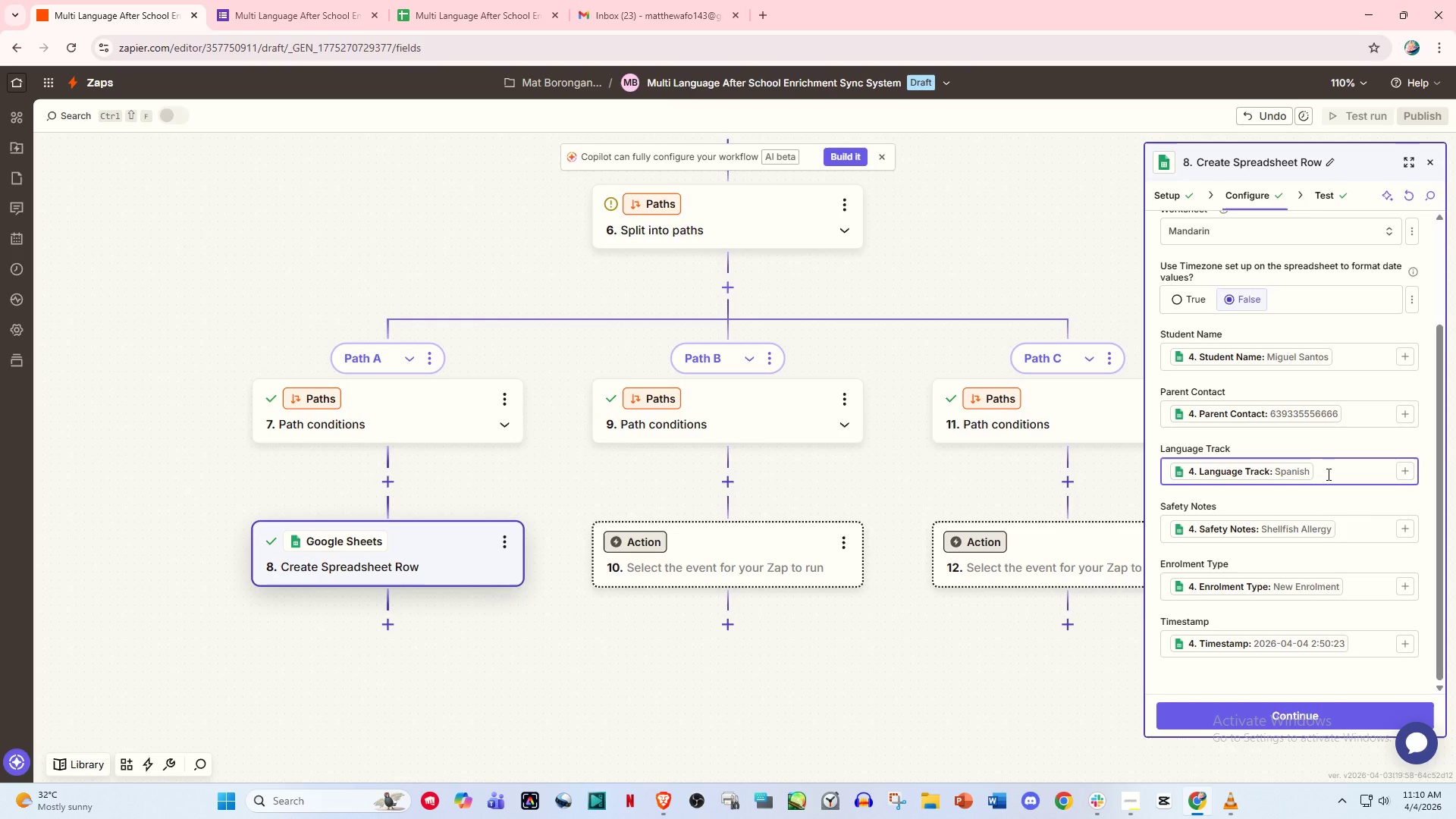 
key(Backspace)
 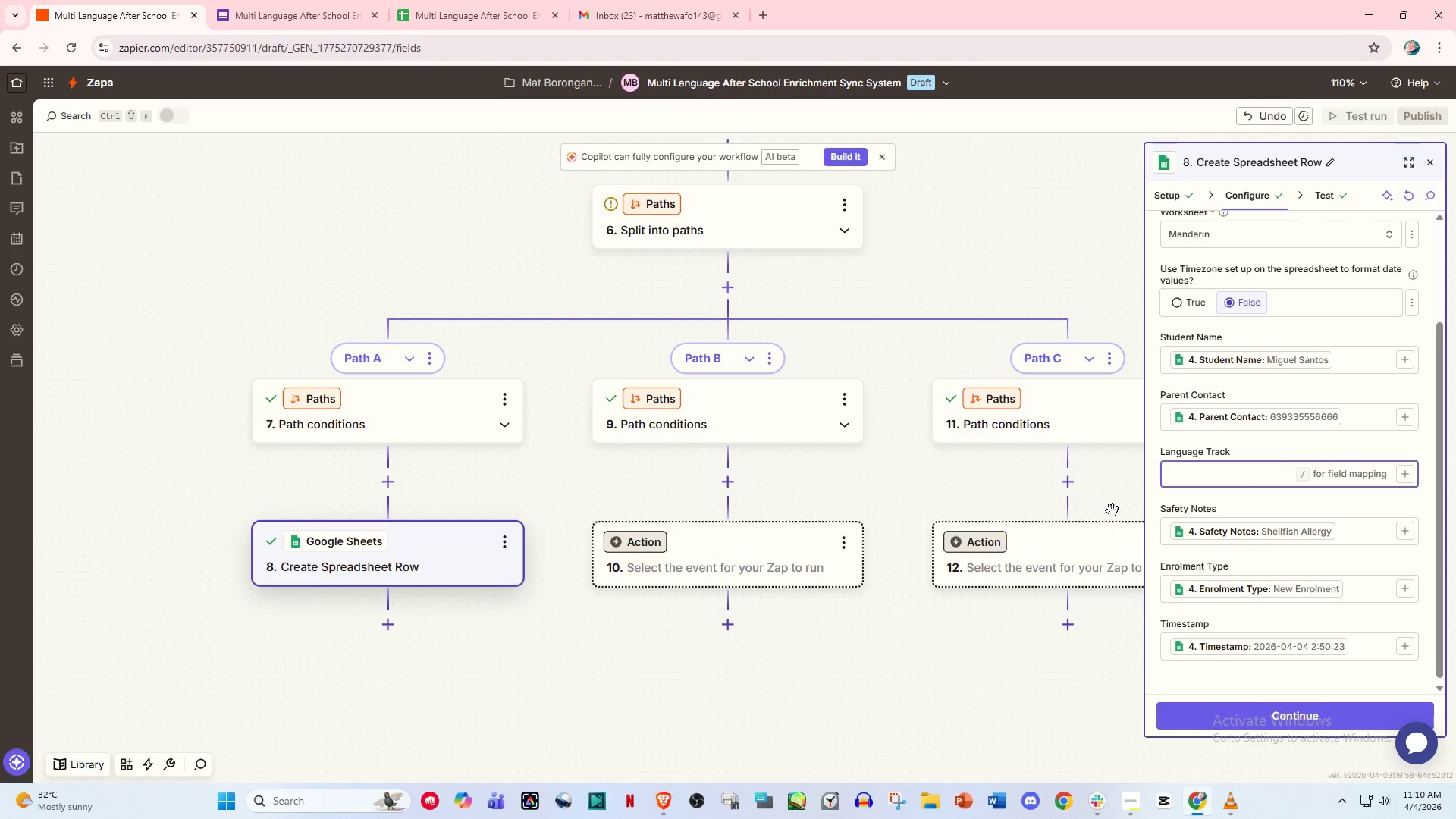 
hold_key(key=ShiftLeft, duration=1.5)
 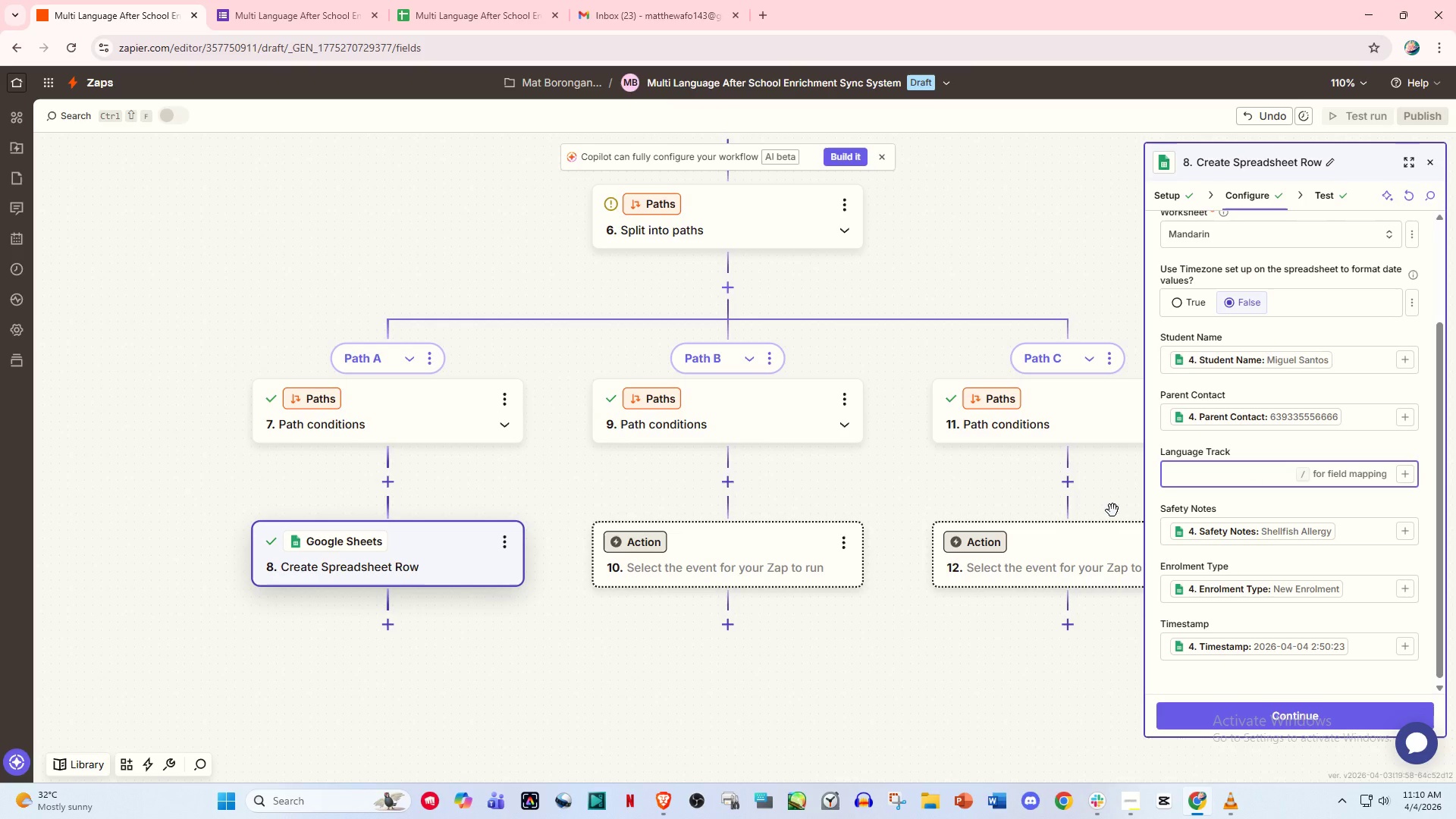 
hold_key(key=ShiftLeft, duration=0.83)
 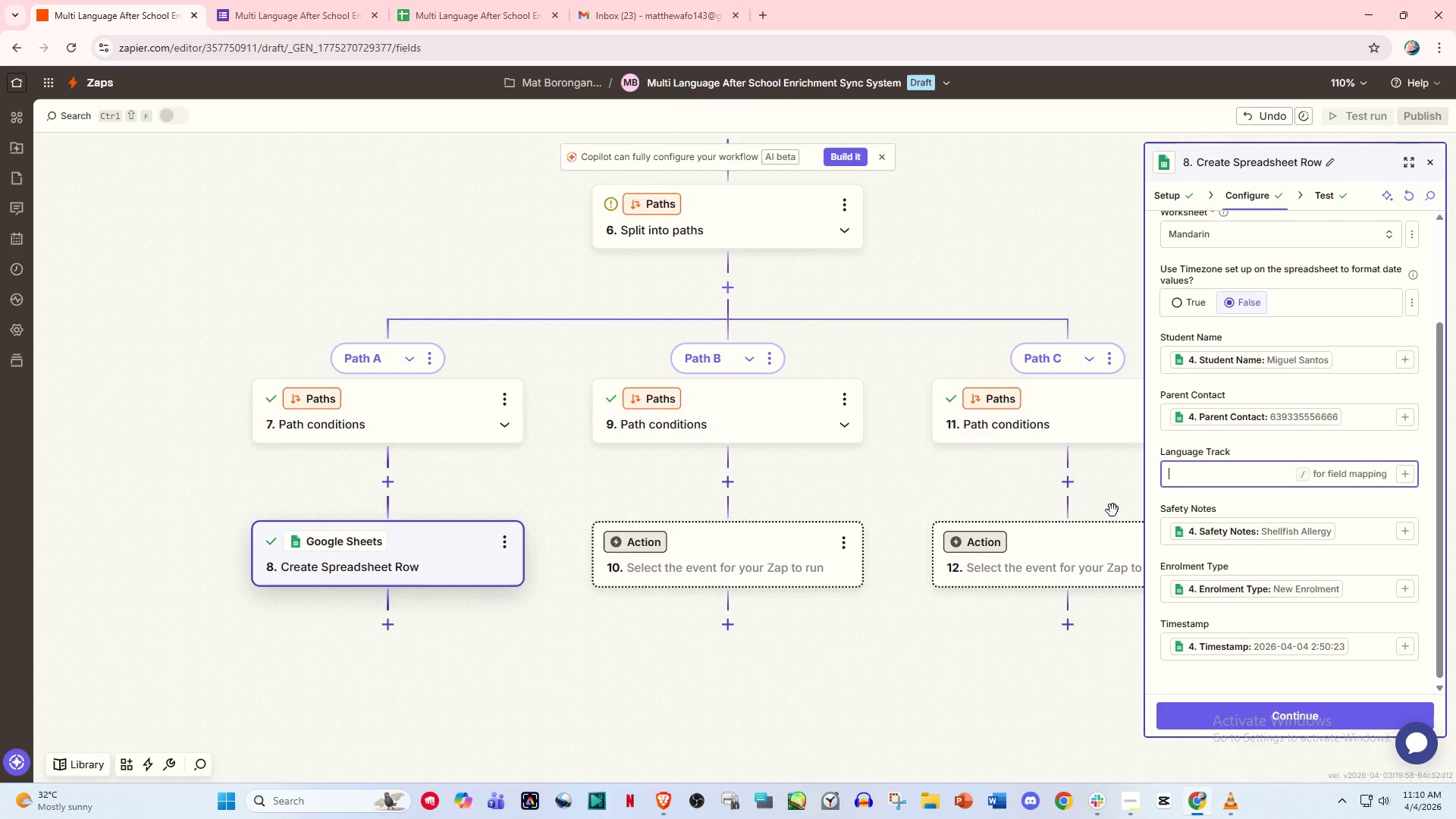 
type(Mandarin)
 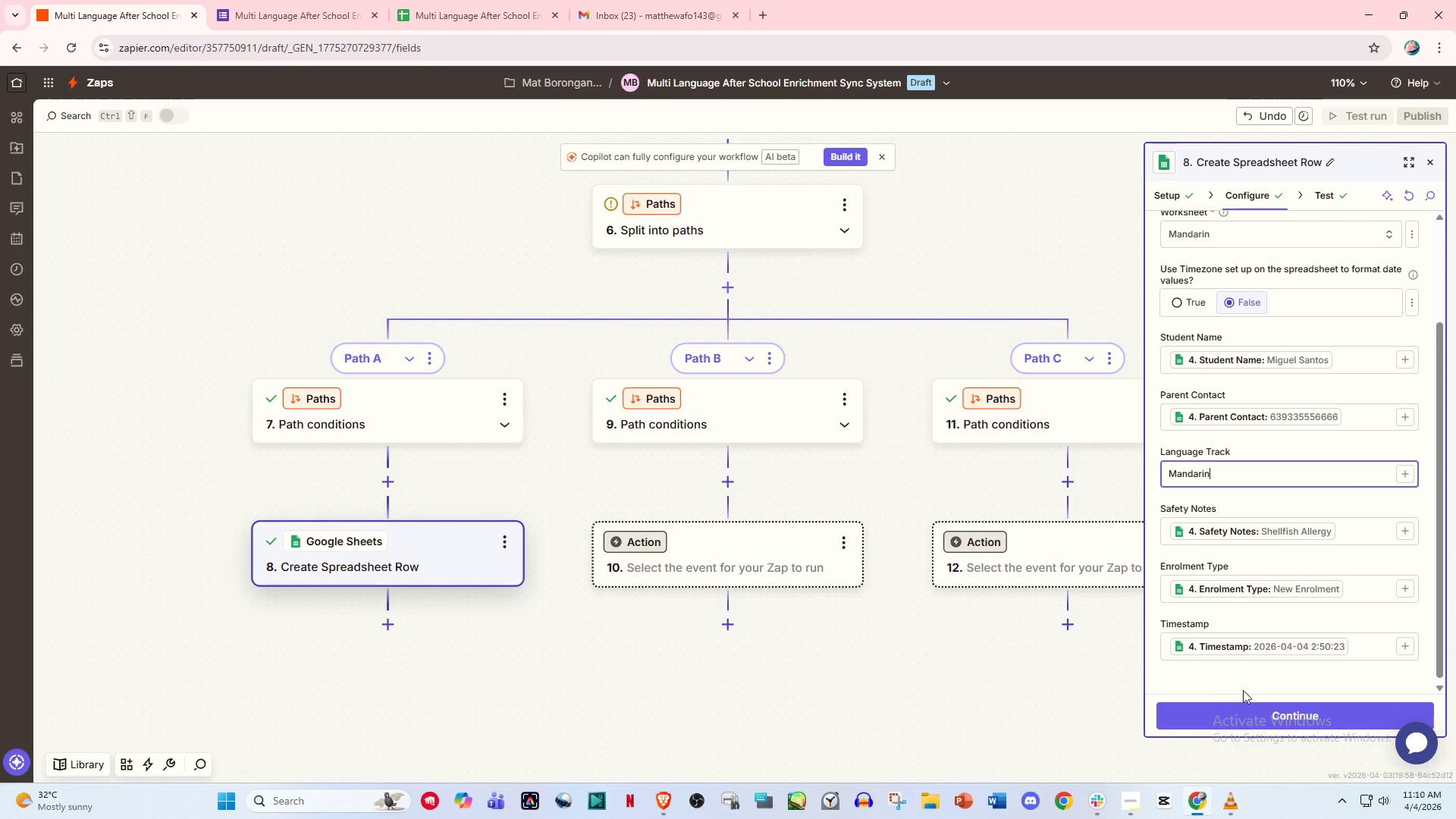 
left_click([1272, 725])
 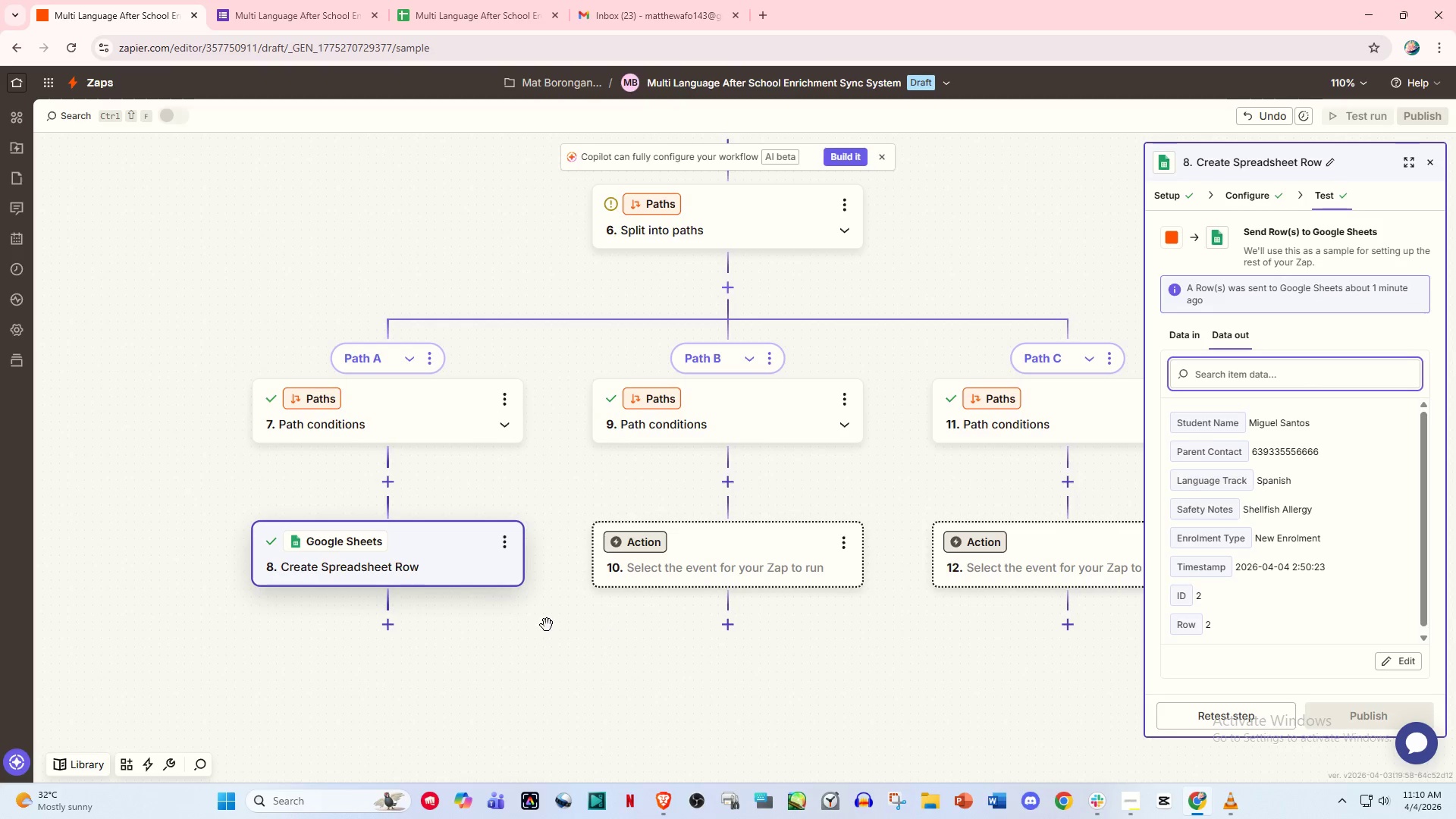 
left_click([500, 548])
 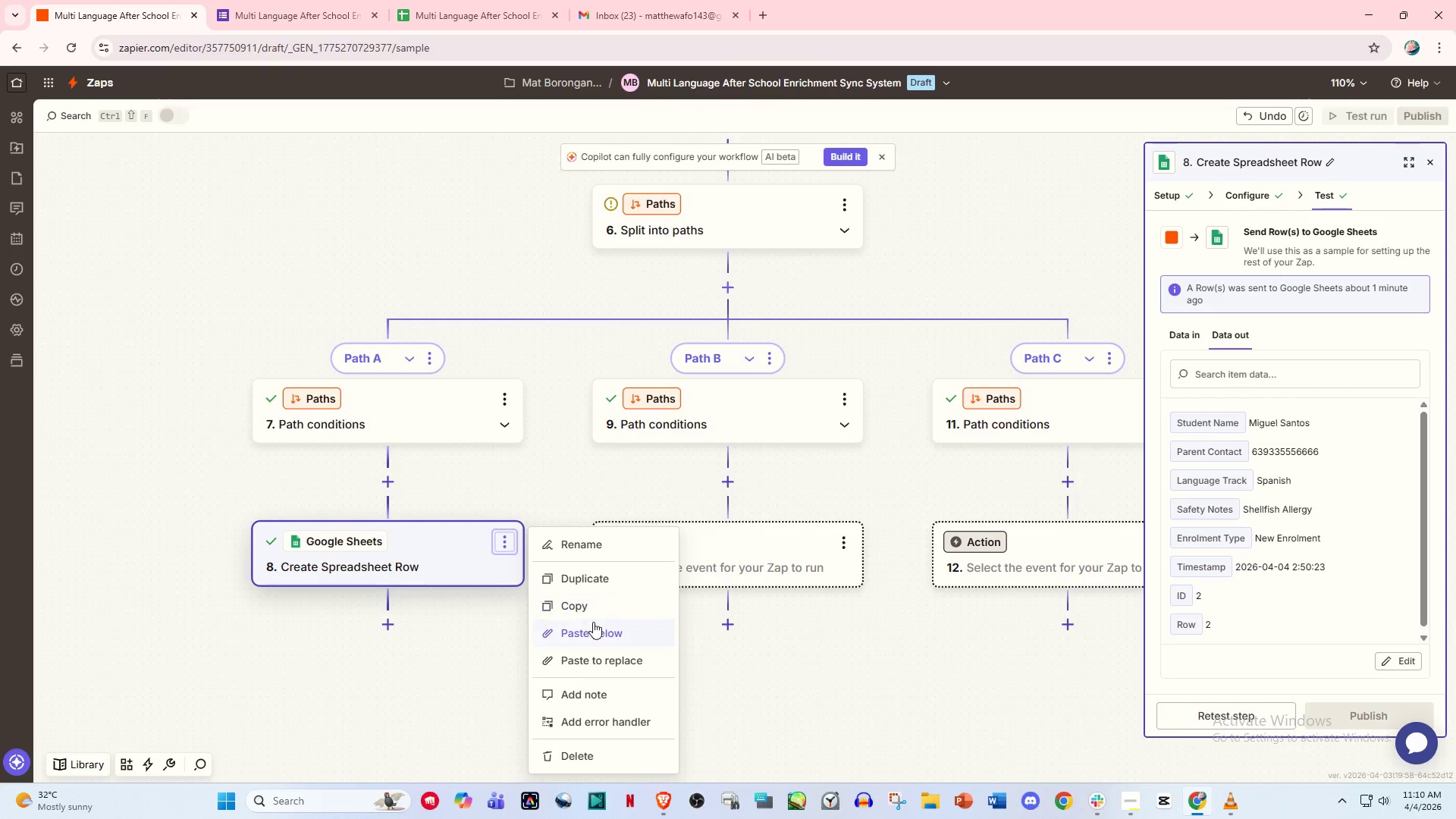 
left_click([598, 605])
 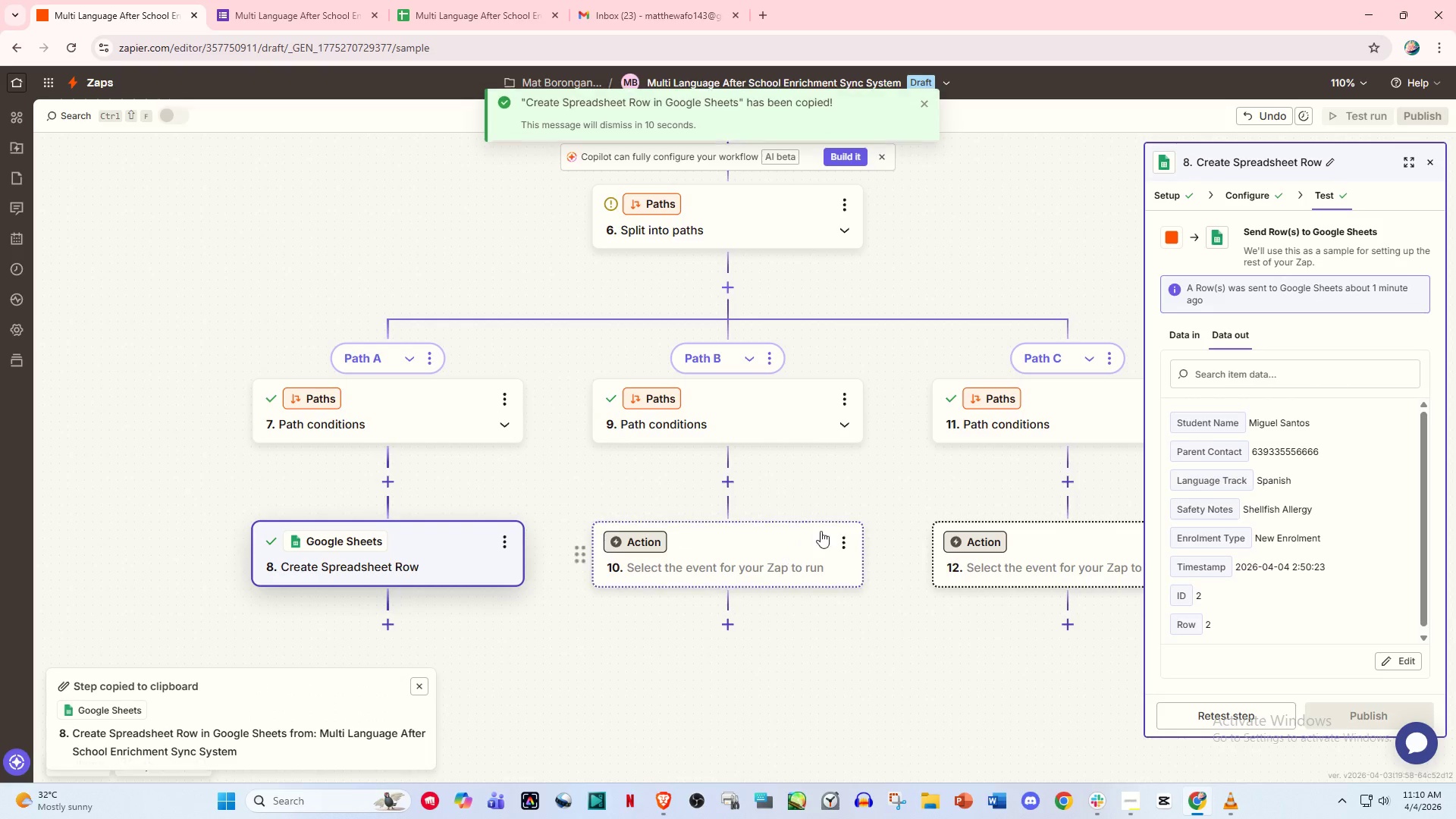 
left_click([843, 533])
 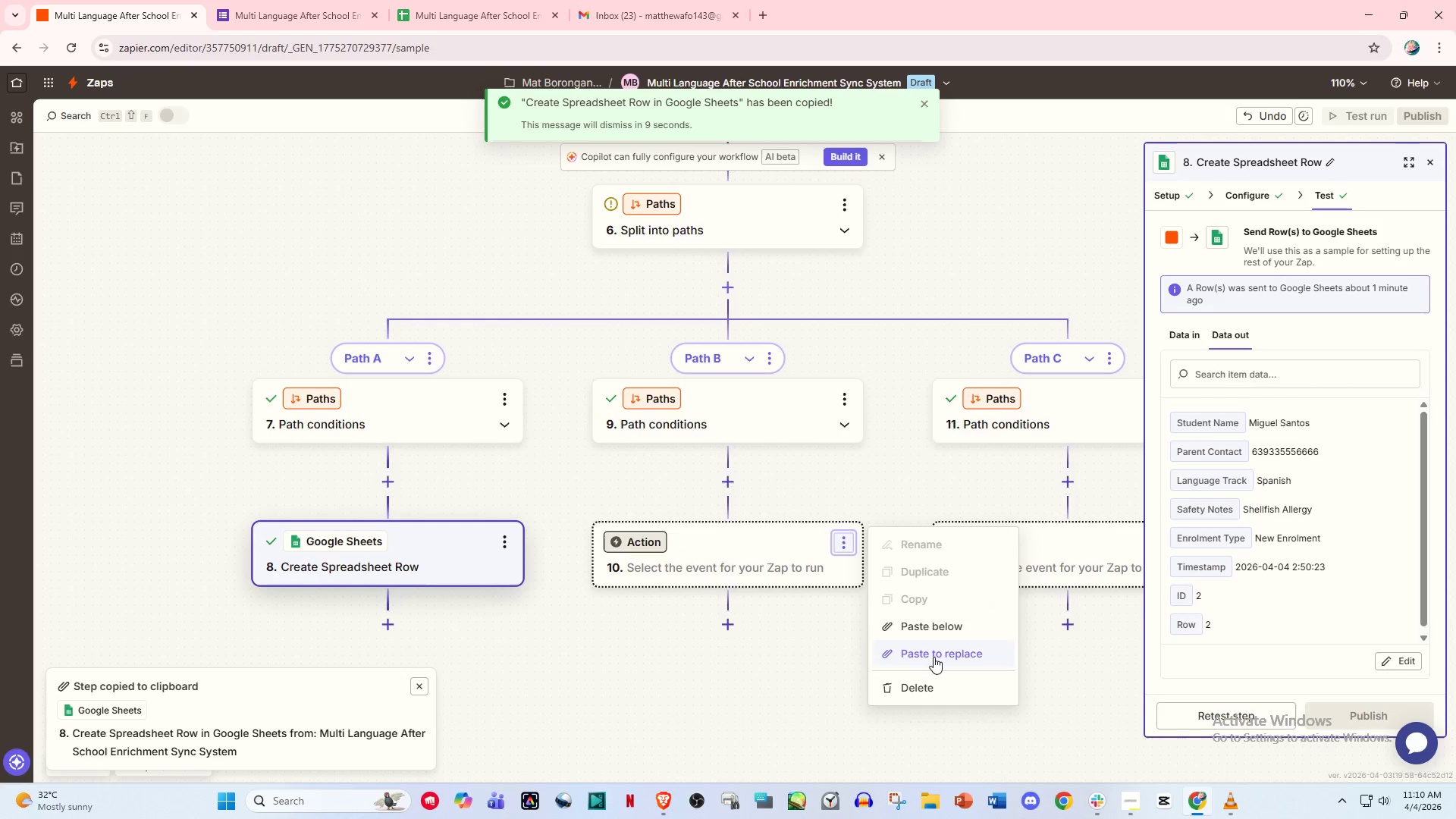 
left_click([934, 657])
 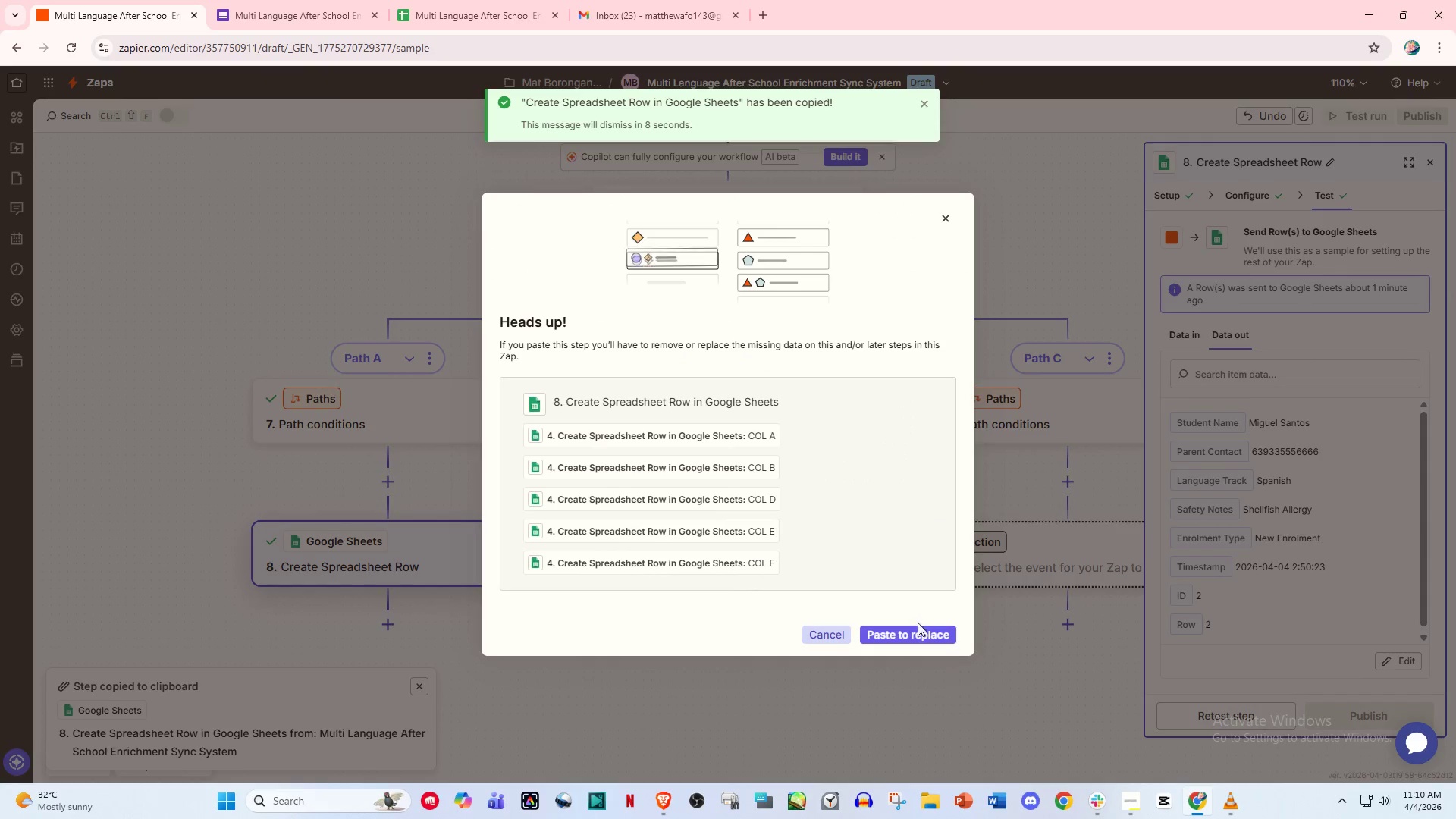 
left_click([915, 634])
 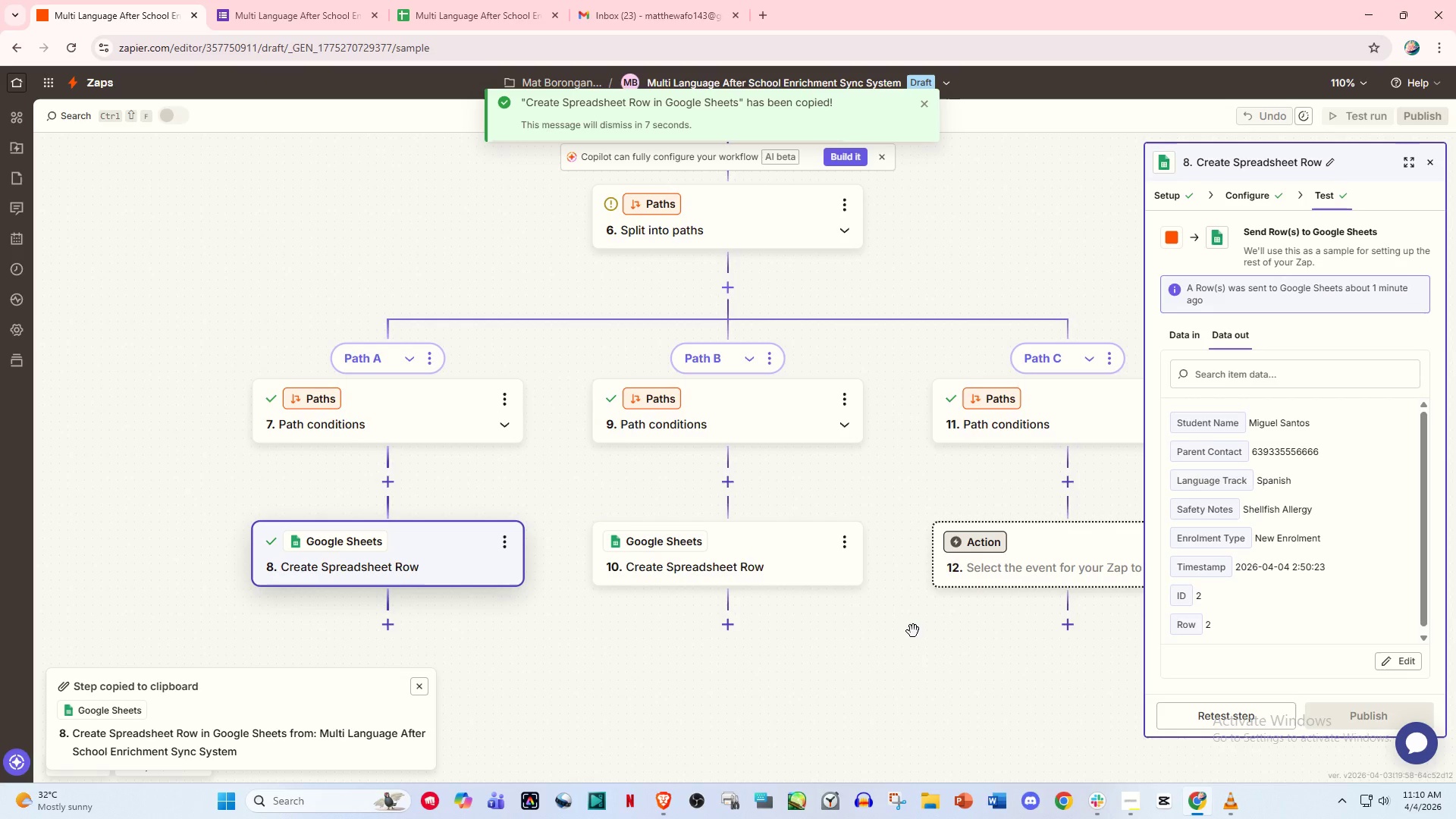 
left_click_drag(start_coordinate=[931, 645], to_coordinate=[761, 624])
 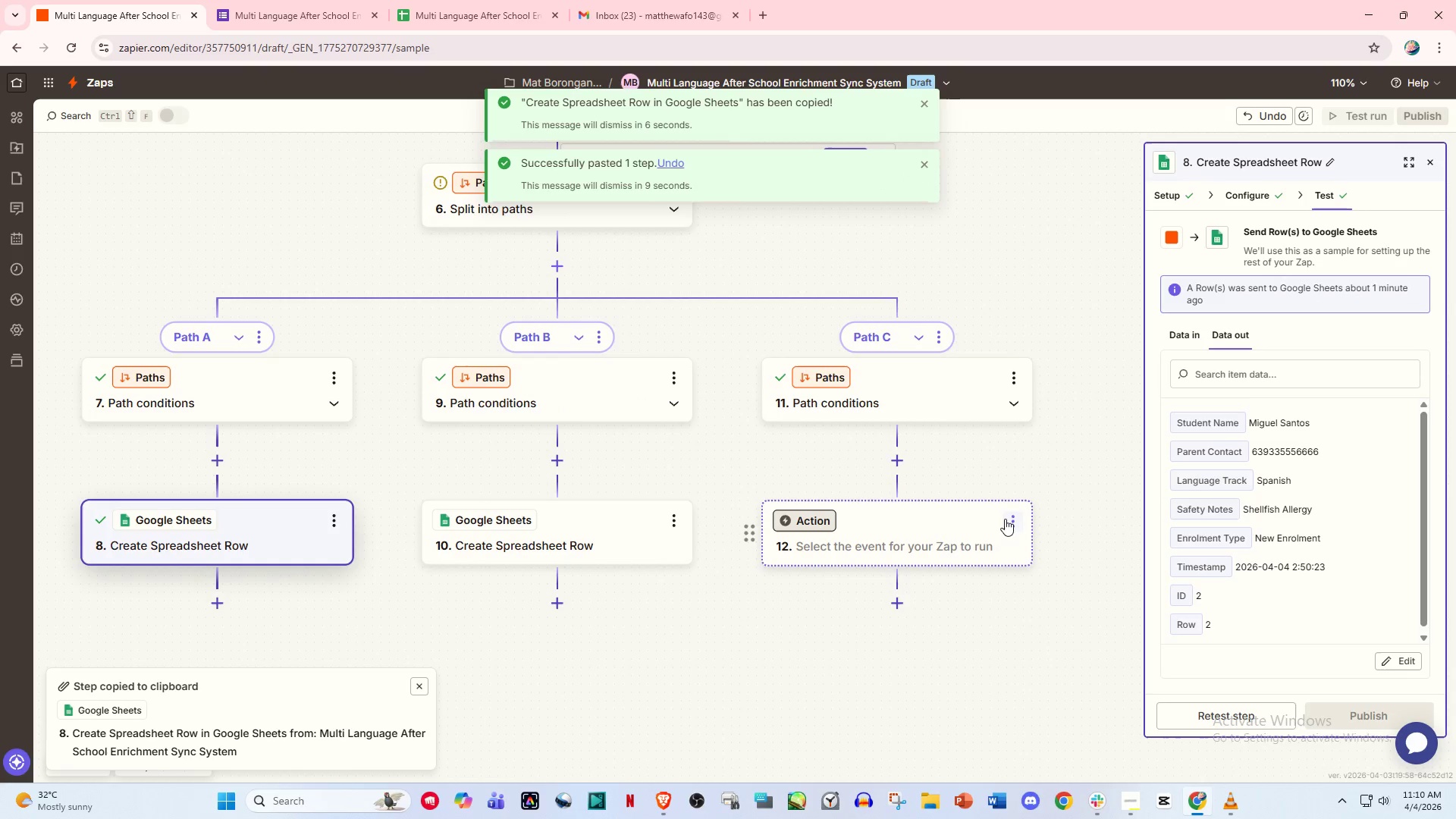 
left_click([1007, 519])
 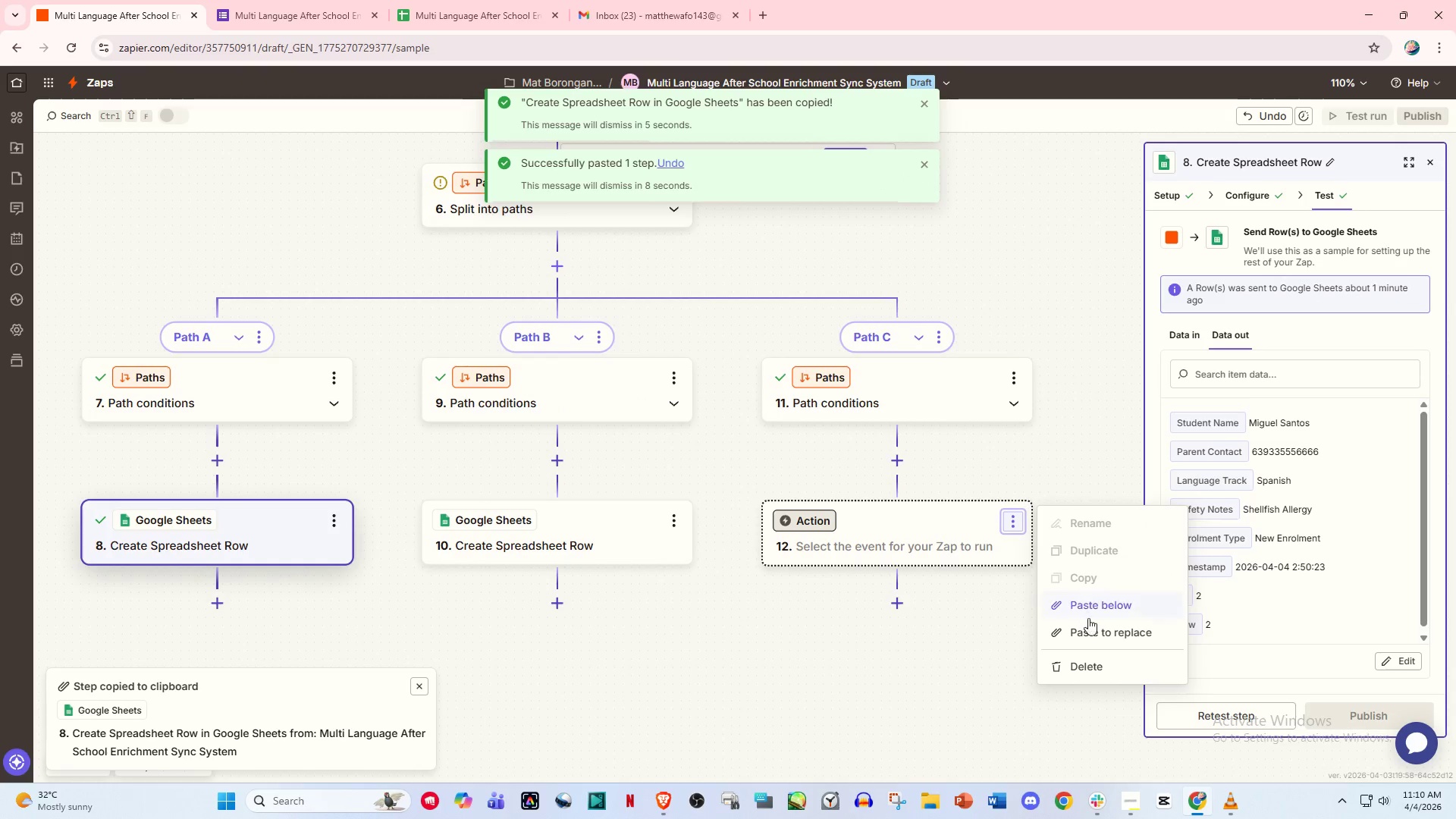 
left_click([1089, 623])
 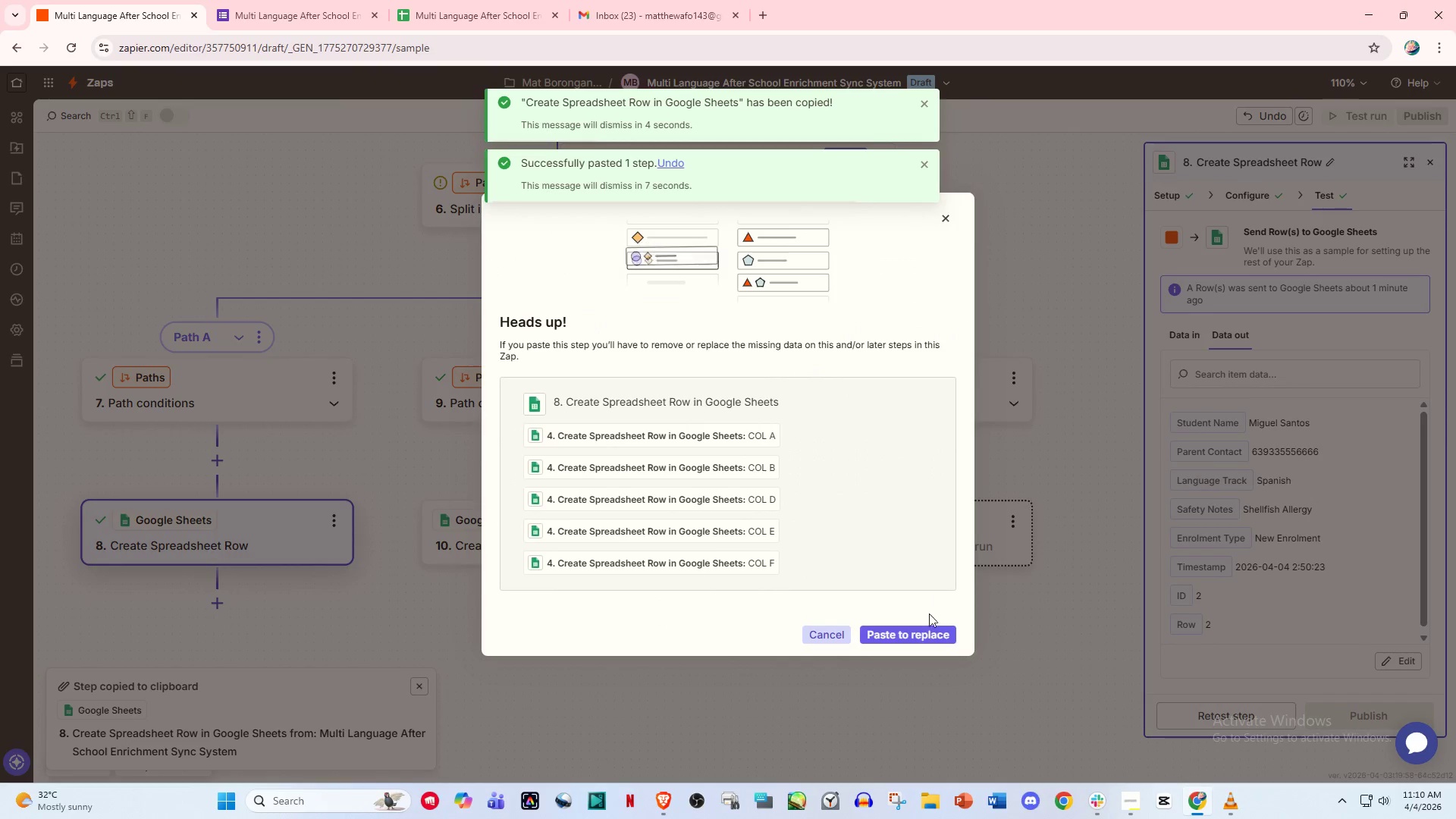 
left_click([924, 629])
 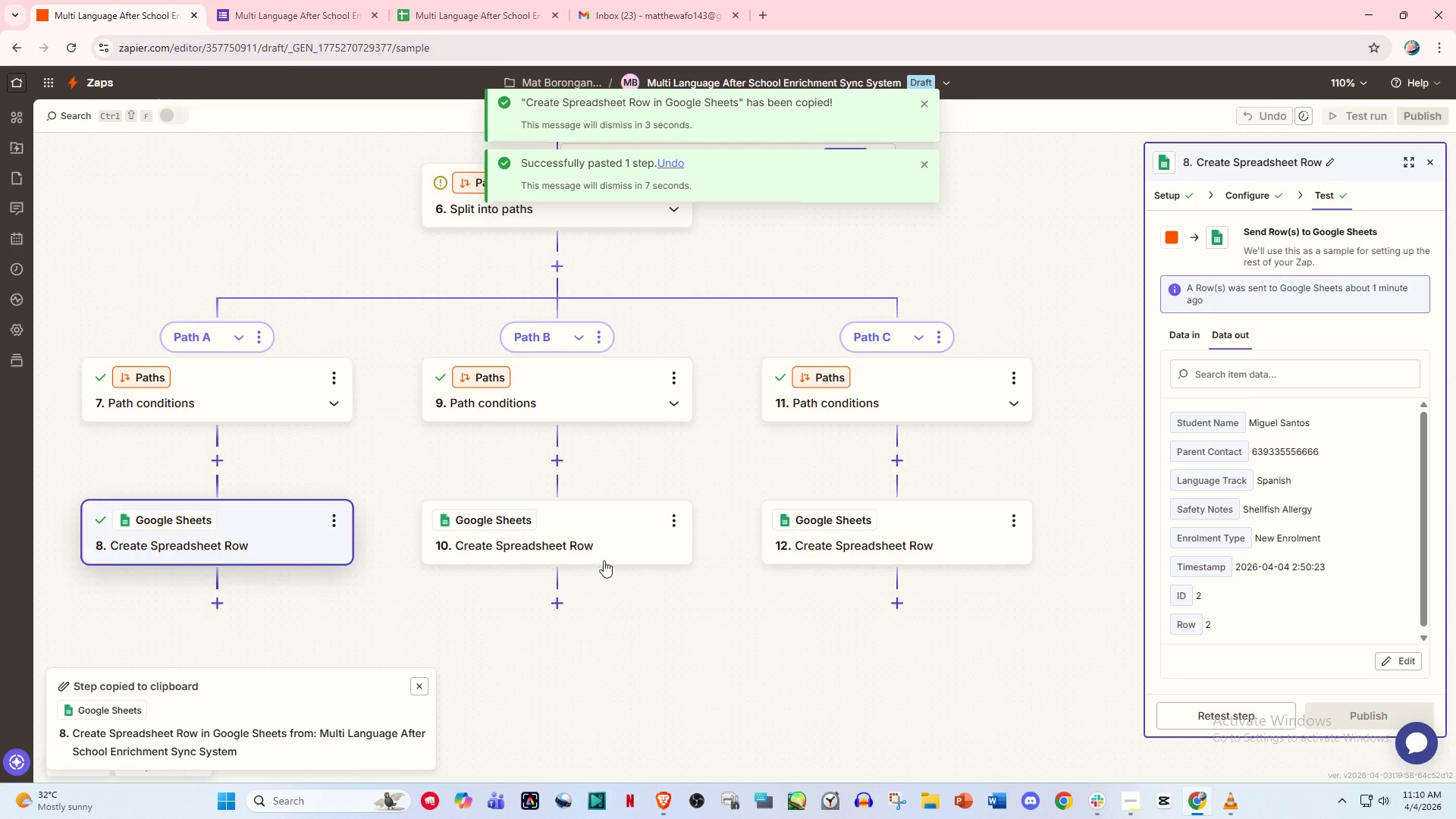 
left_click([582, 549])
 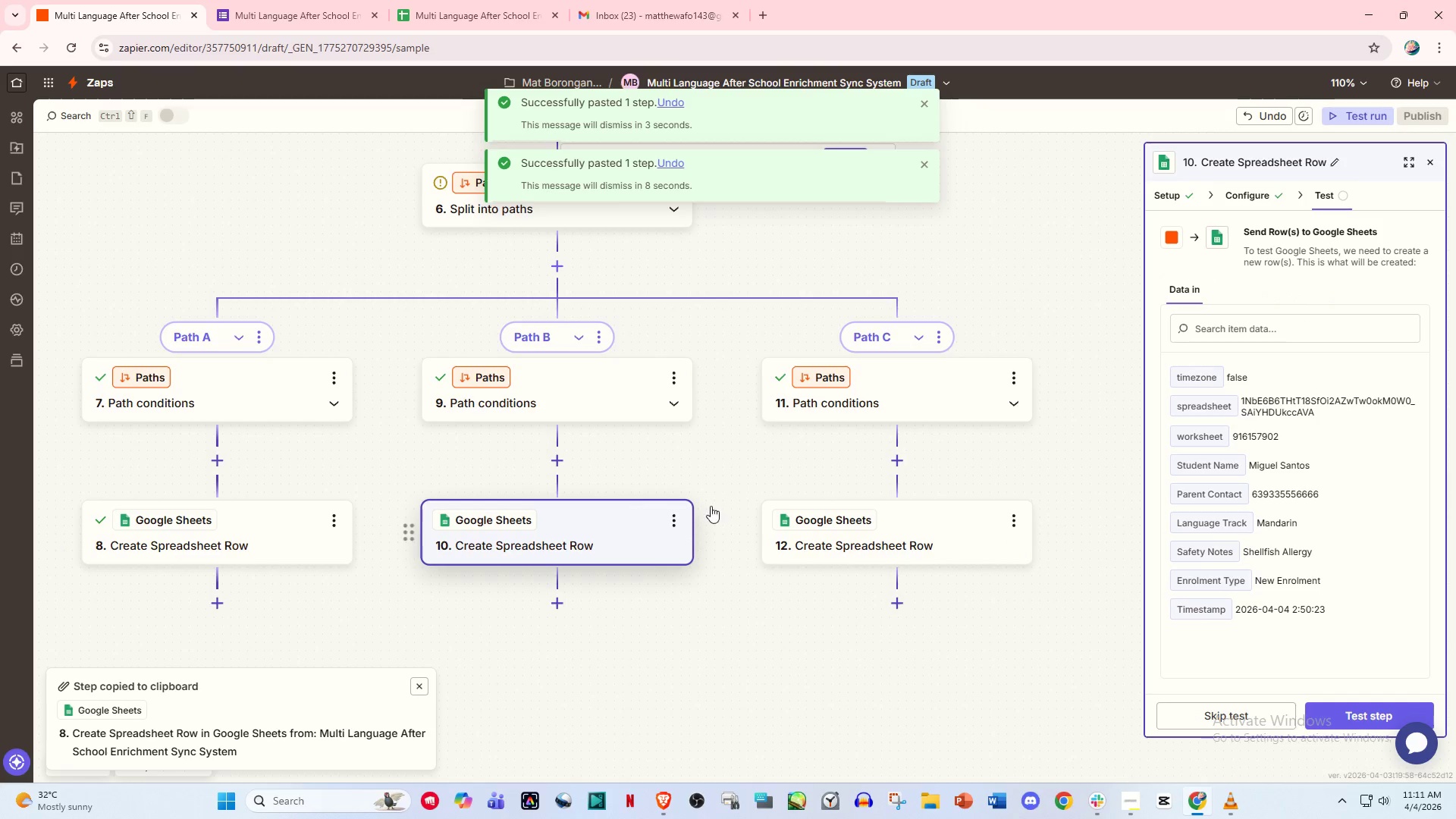 
left_click([1241, 190])
 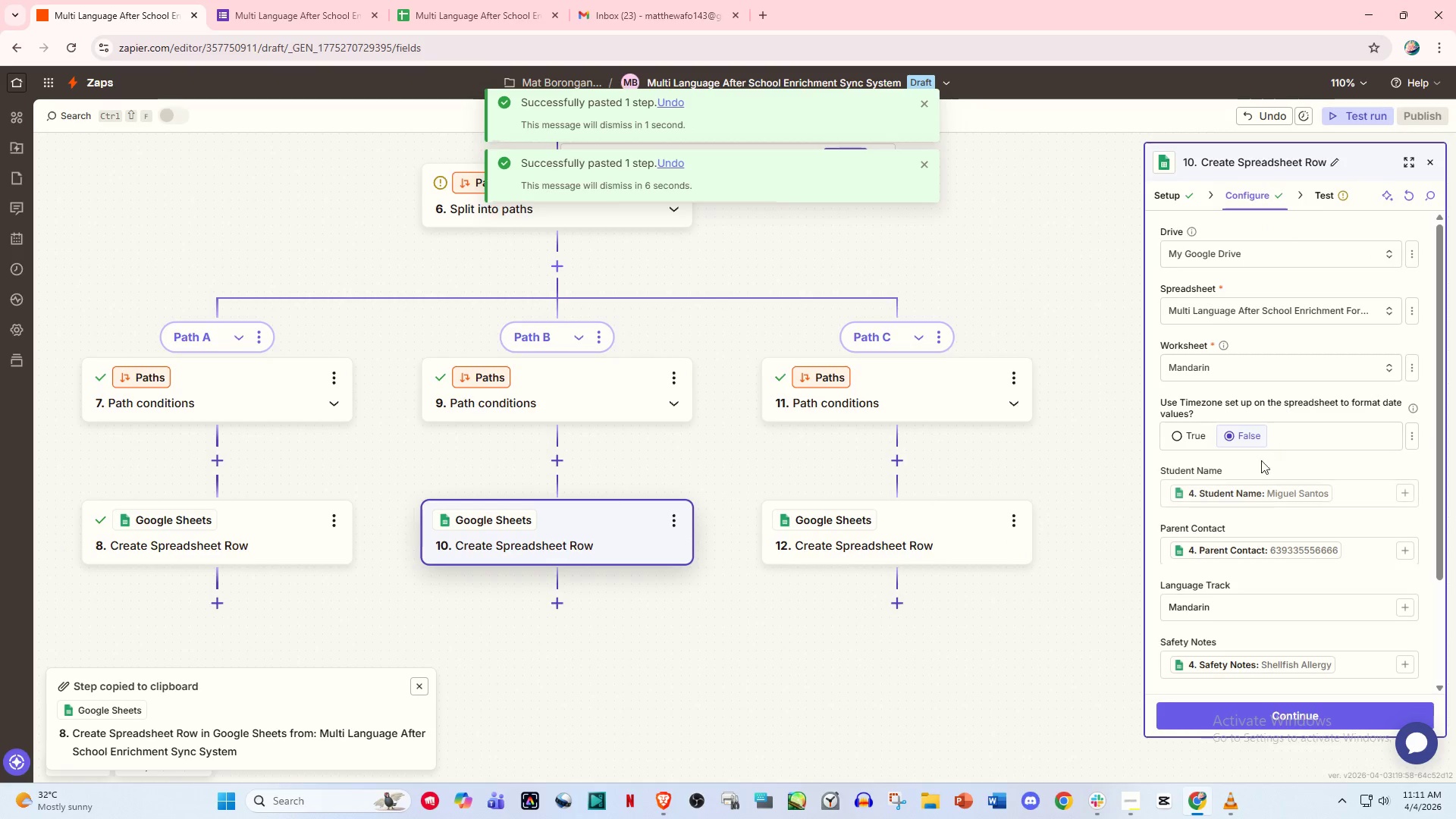 
scroll: coordinate [1259, 544], scroll_direction: down, amount: 4.0
 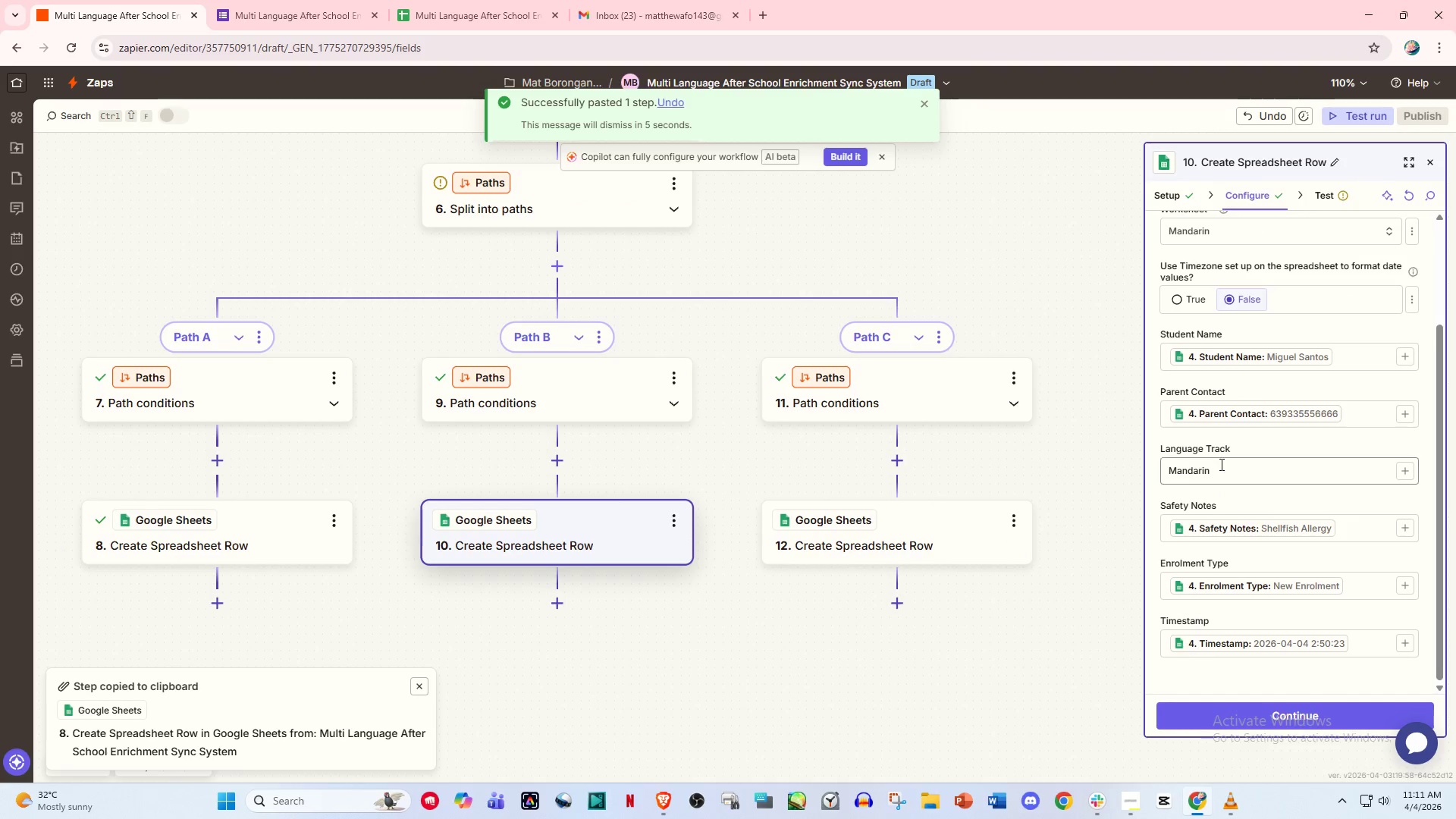 
left_click_drag(start_coordinate=[1220, 458], to_coordinate=[1112, 457])
 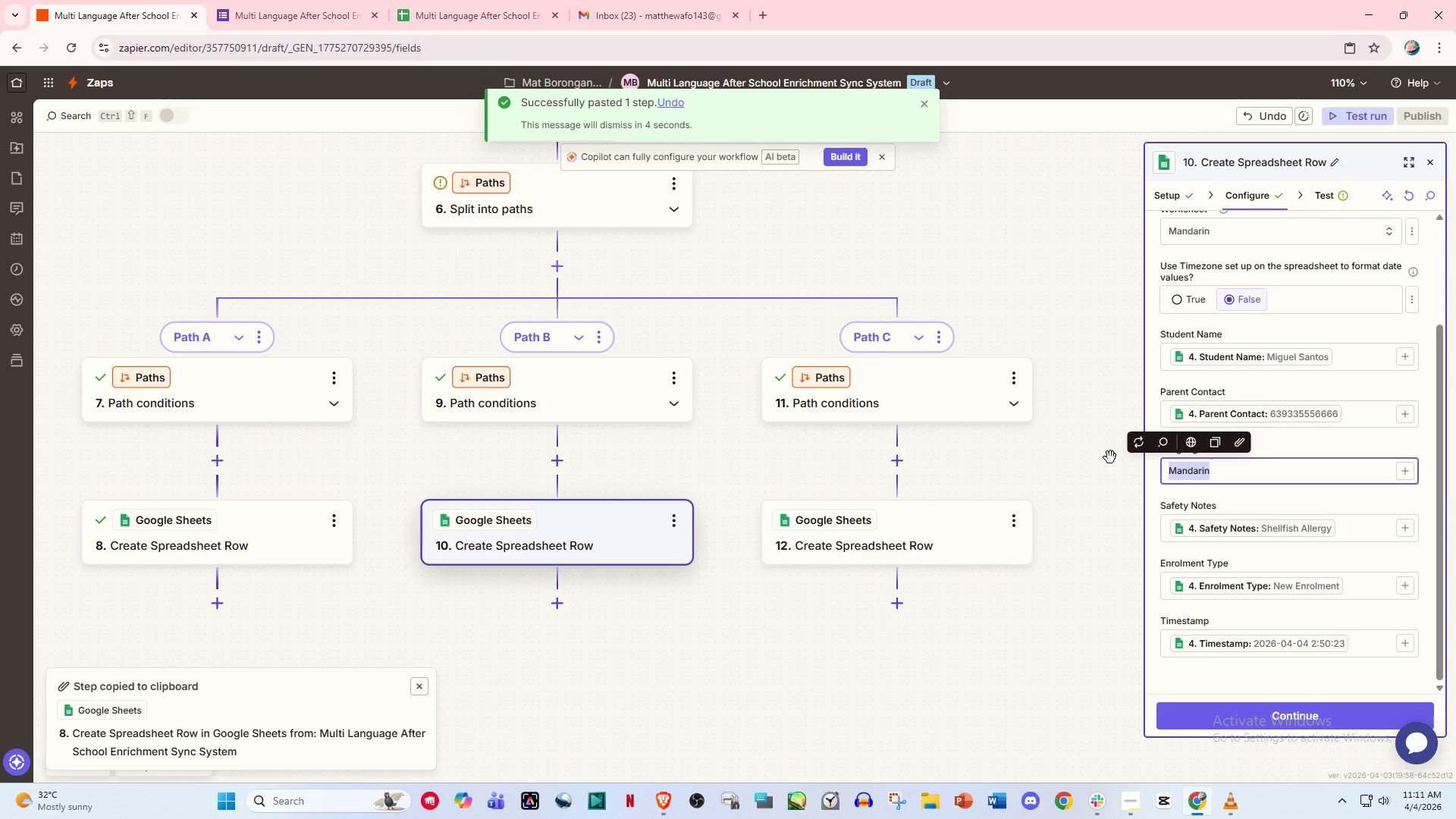 
type(Spanish)
 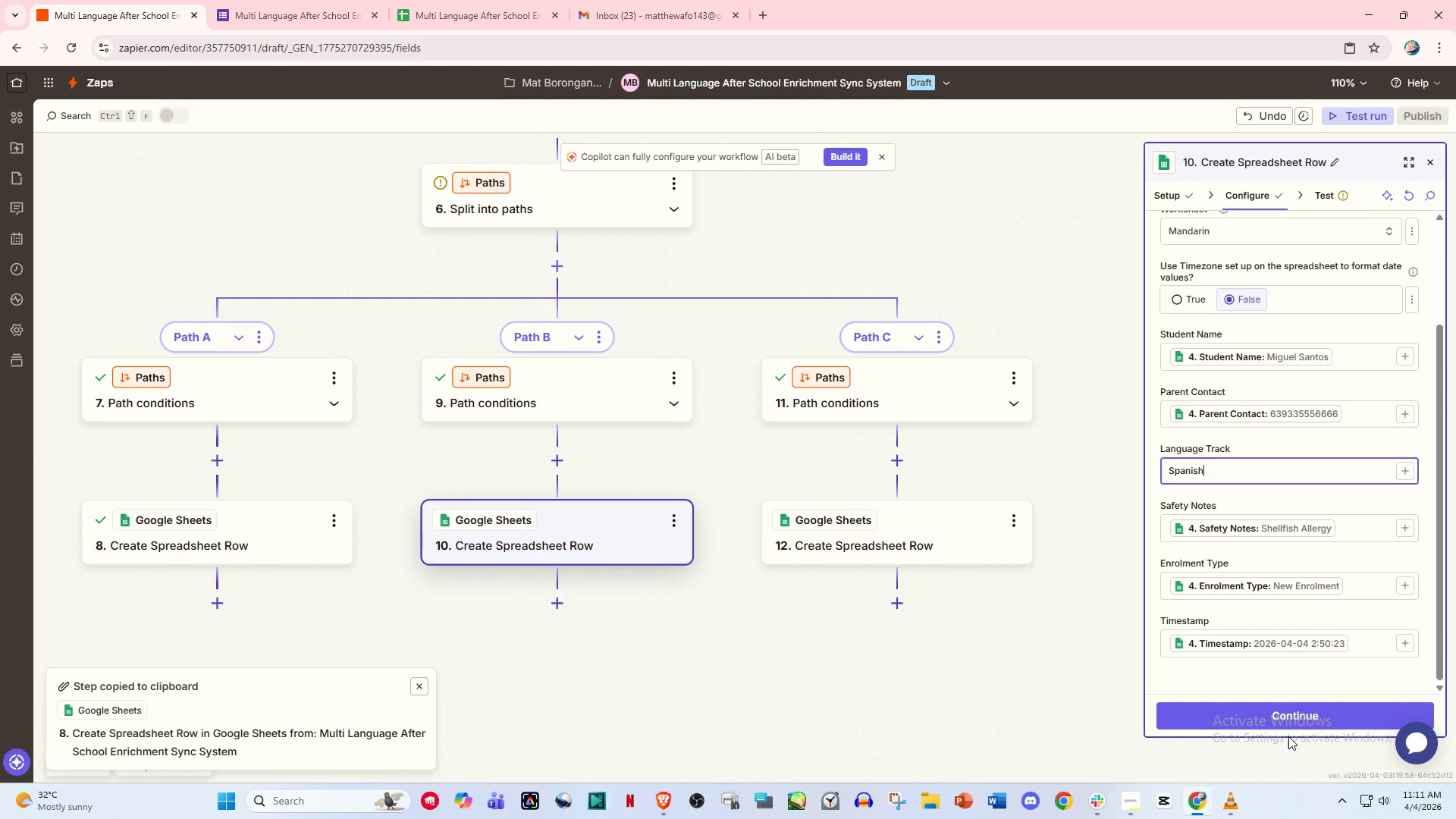 
left_click([1184, 714])
 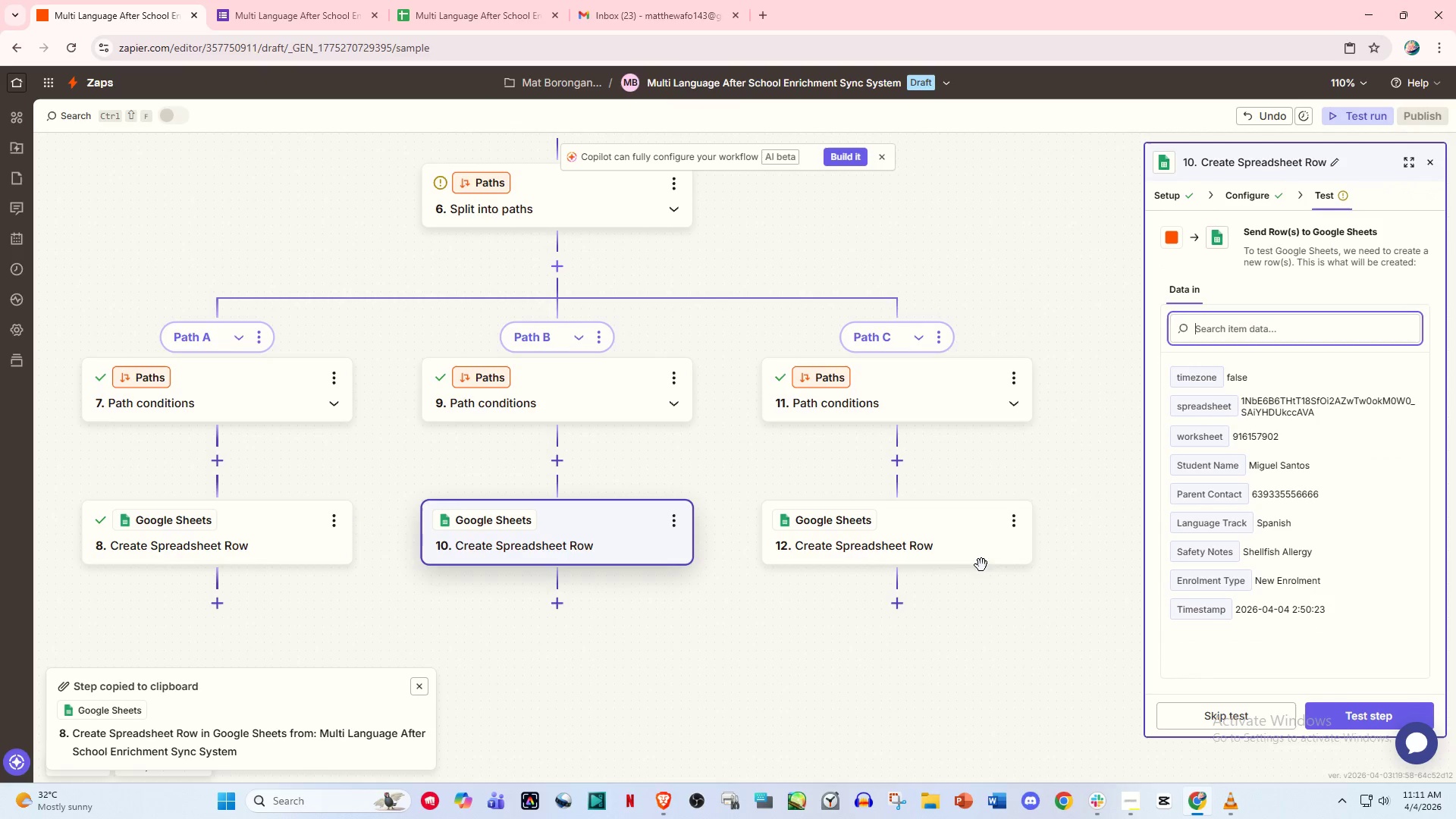 
left_click([930, 530])
 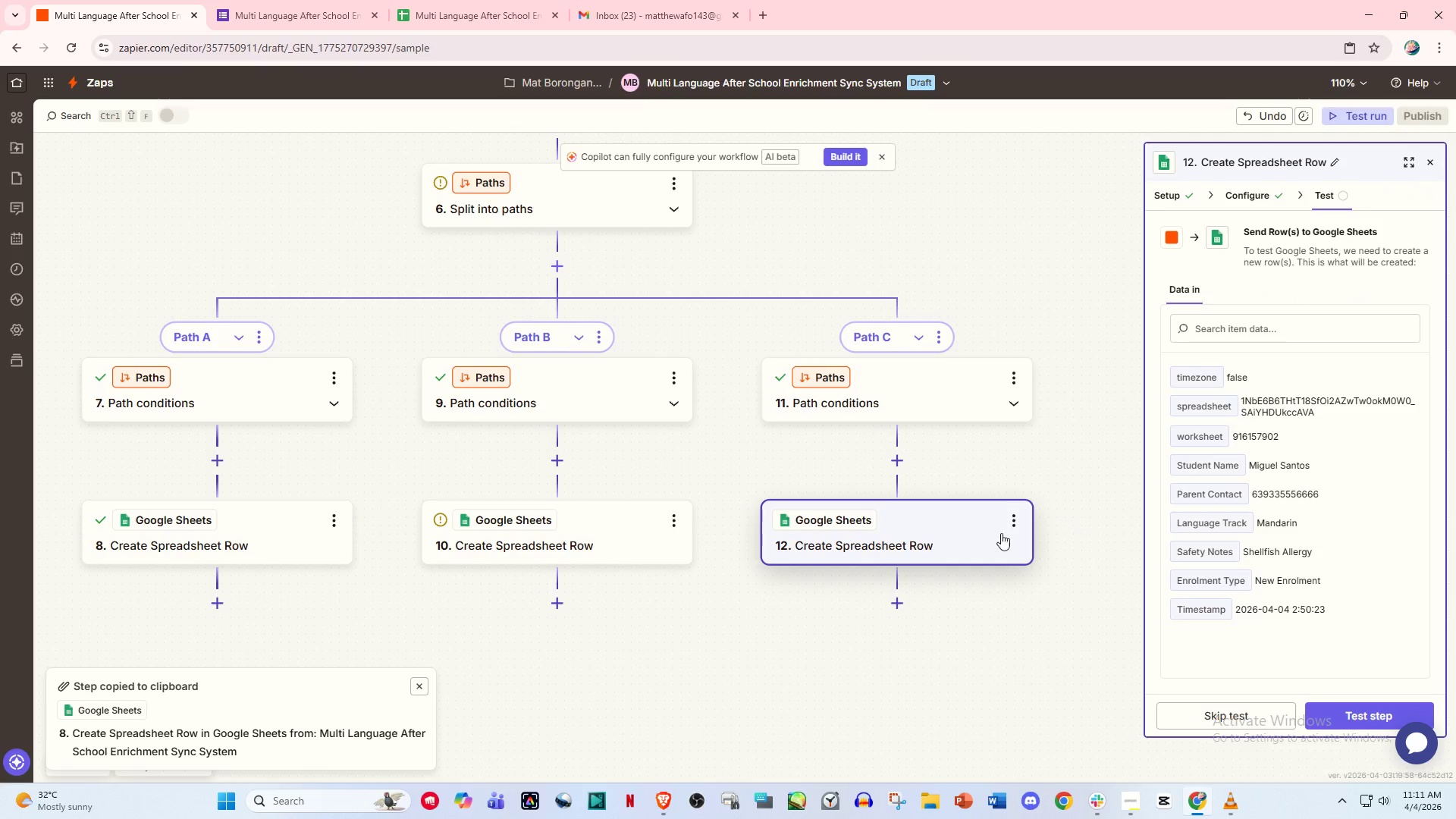 
left_click([645, 516])
 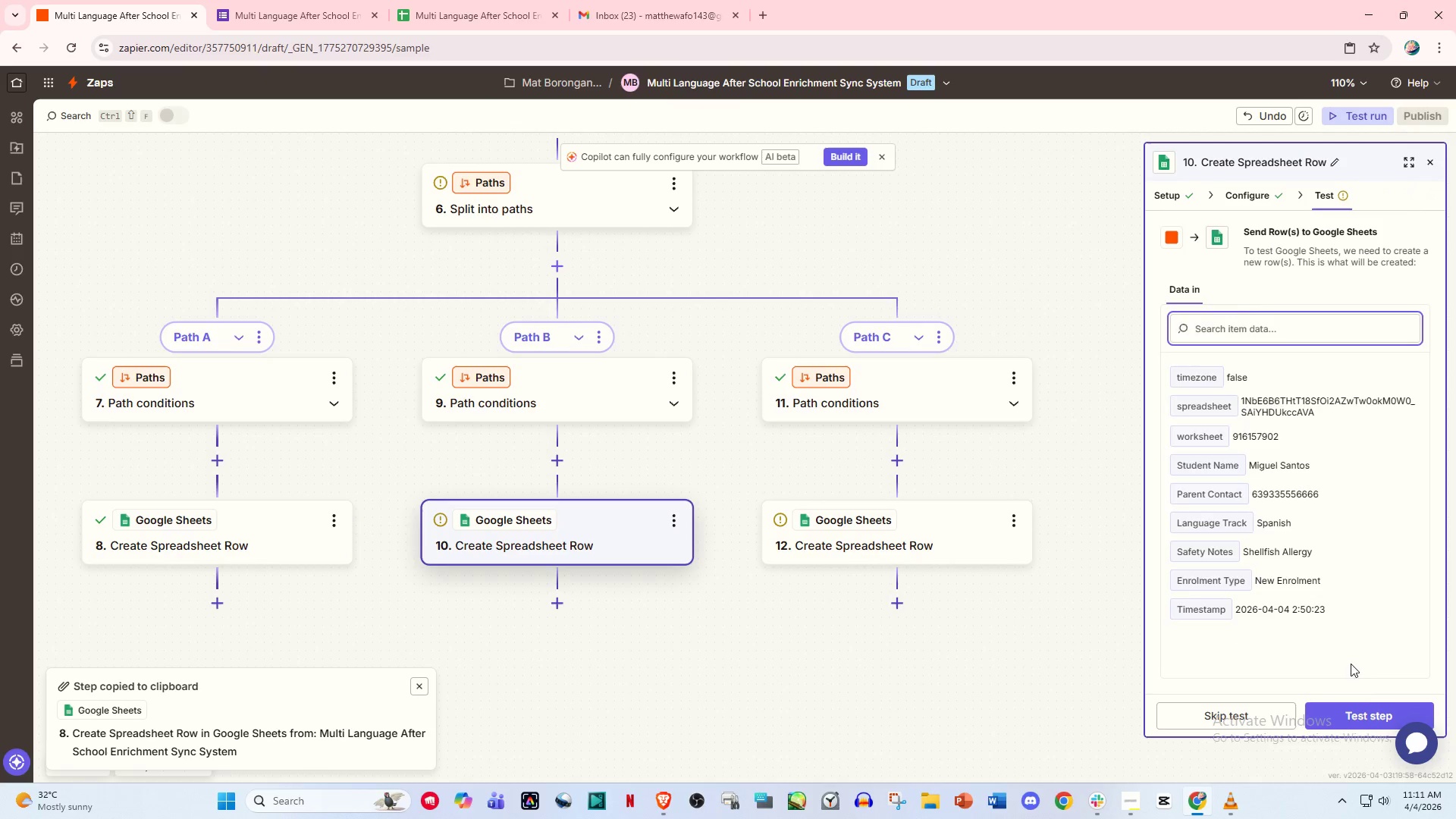 
left_click([1362, 713])
 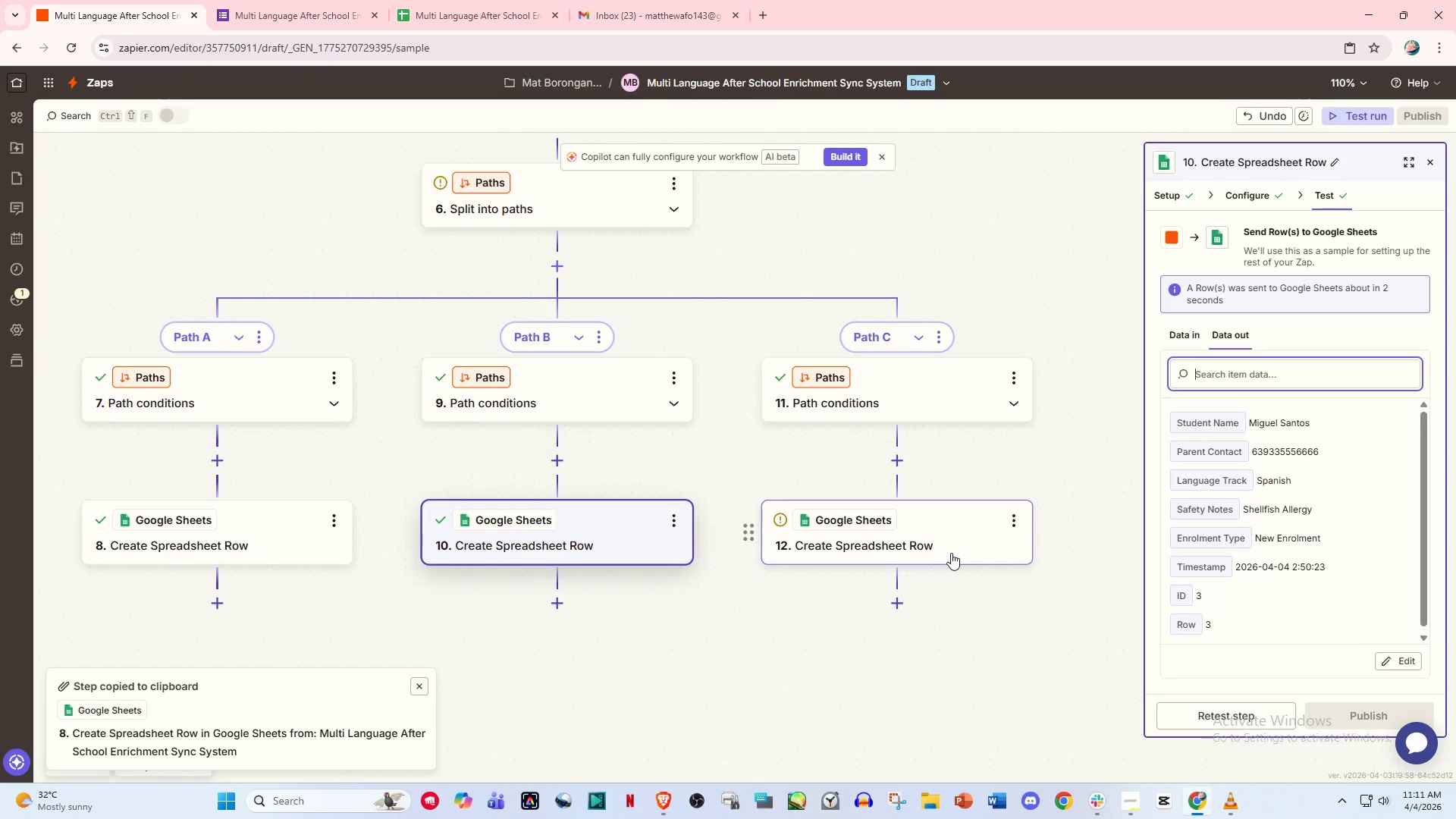 
wait(5.22)
 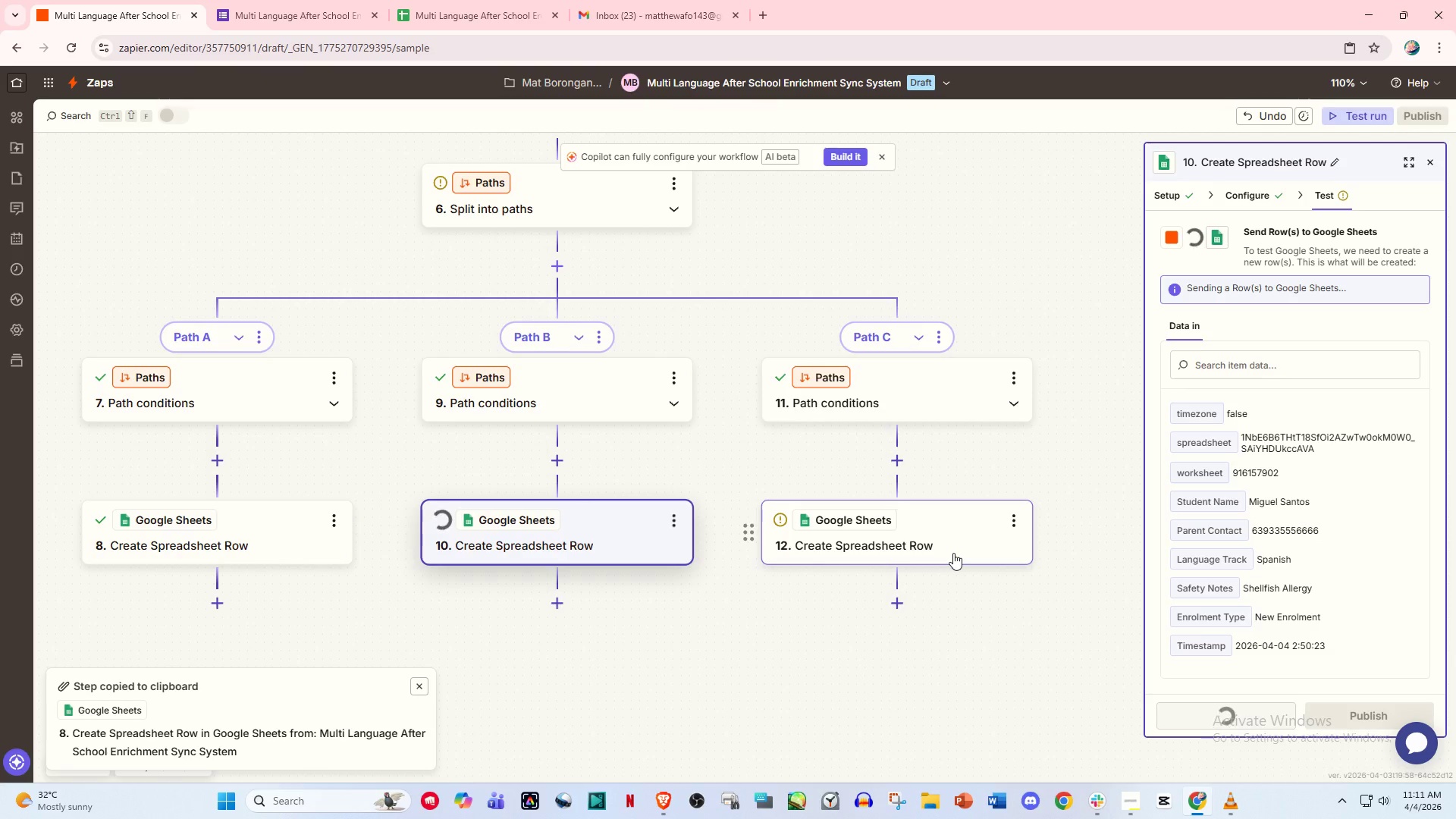 
left_click([947, 539])
 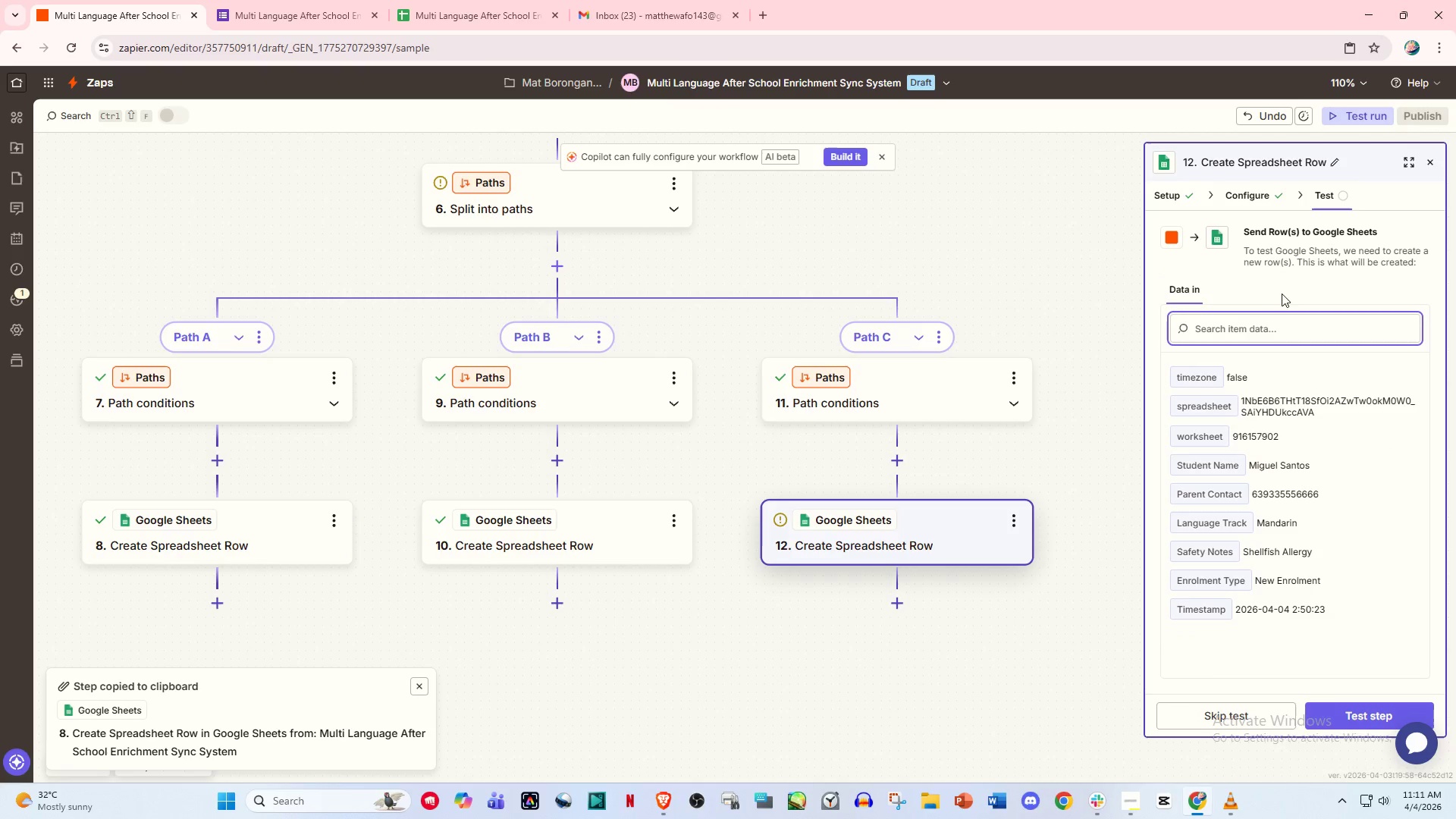 
left_click([1240, 190])
 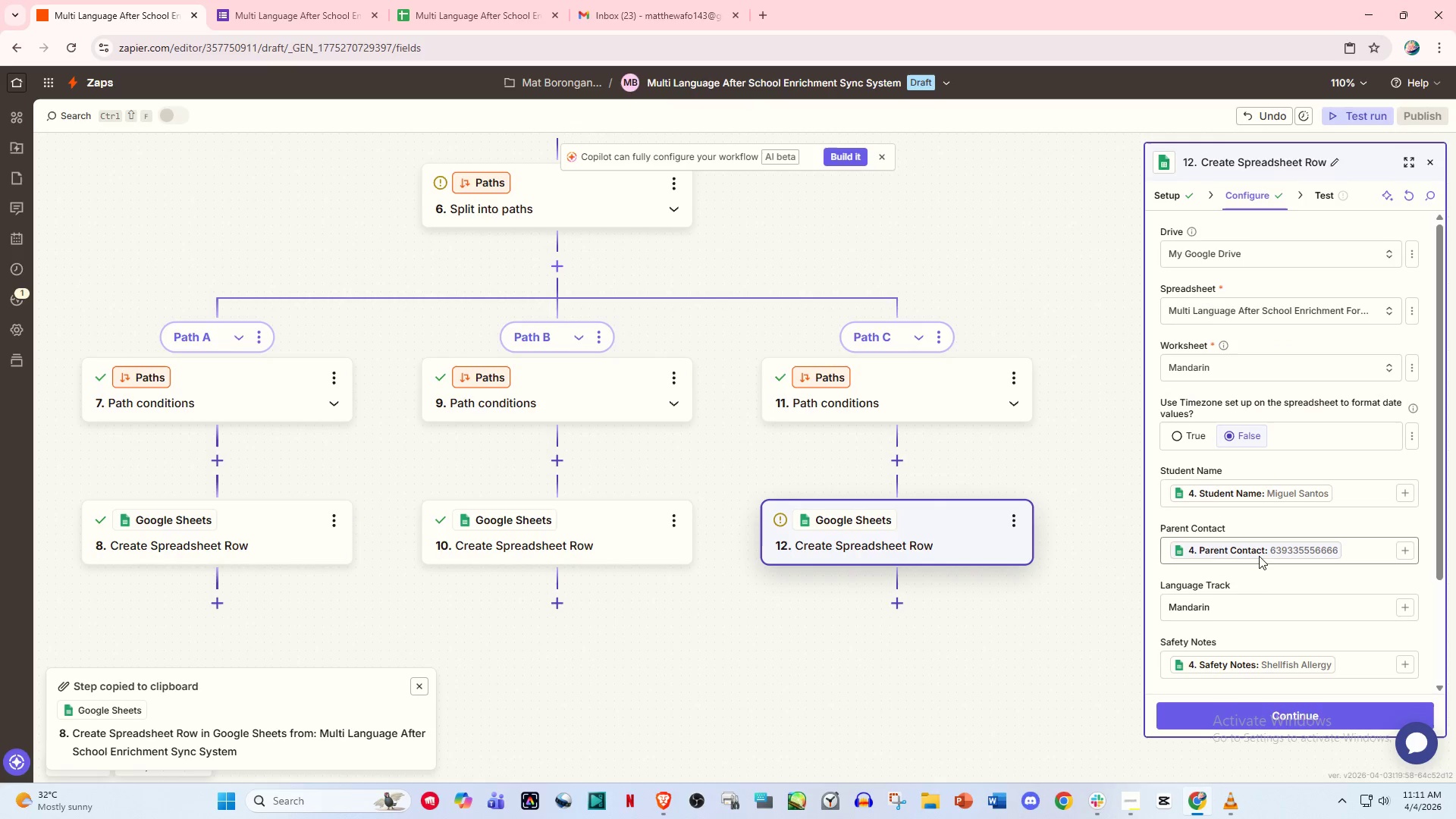 
scroll: coordinate [1260, 579], scroll_direction: down, amount: 1.0
 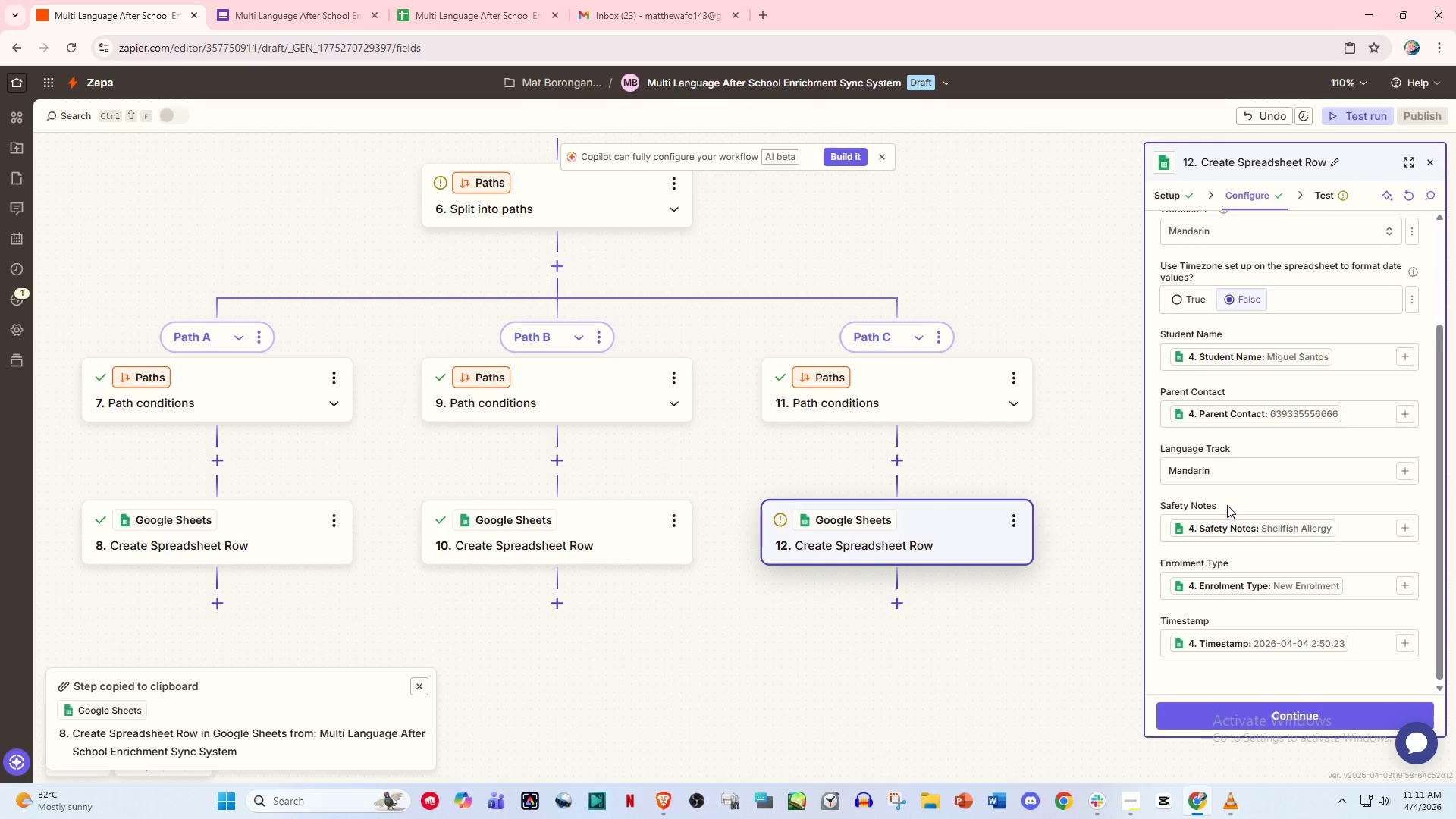 
left_click_drag(start_coordinate=[1232, 463], to_coordinate=[1078, 463])
 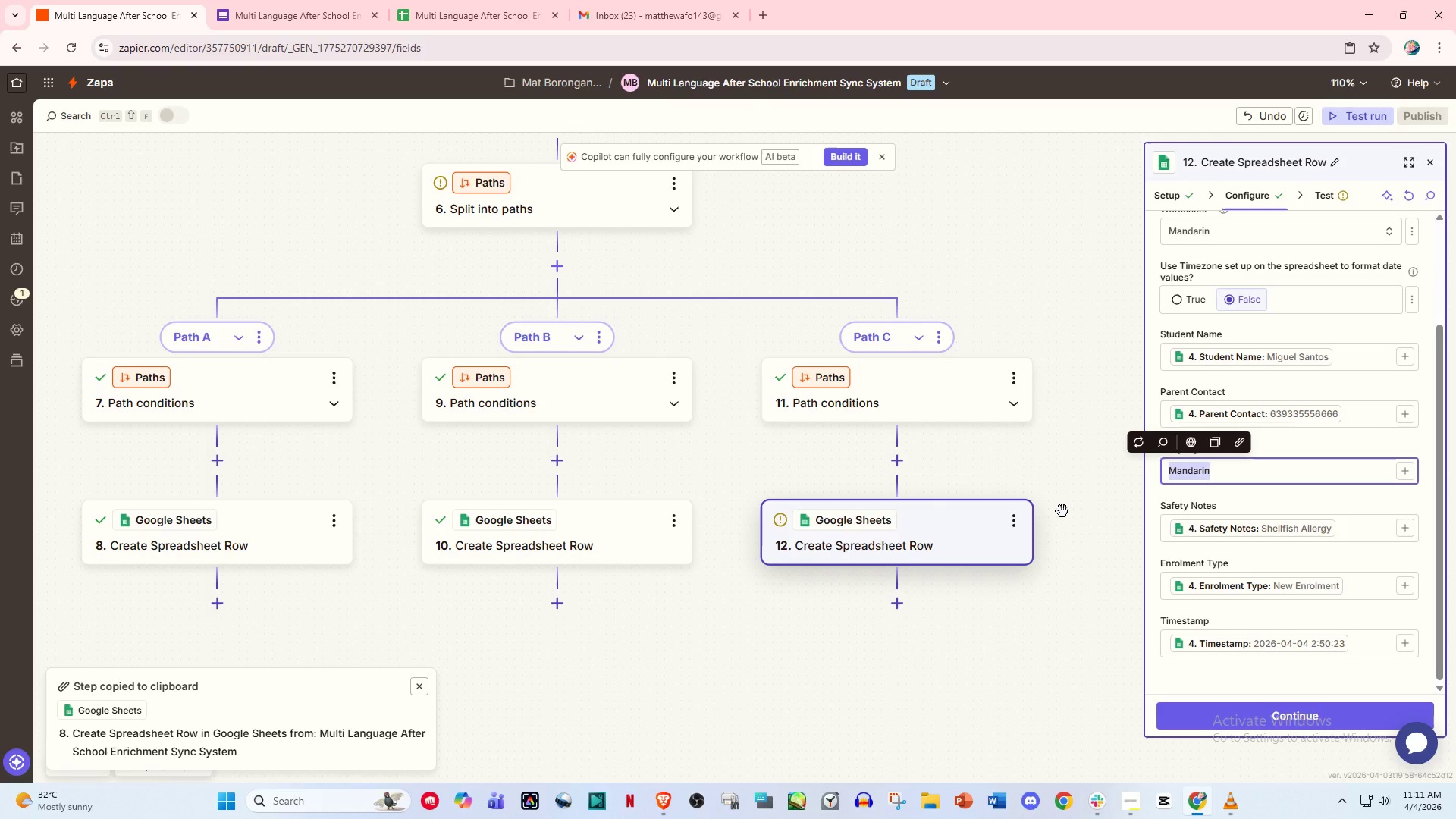 
key(Backspace)
type(Frem)
key(Backspace)
type(nch)
 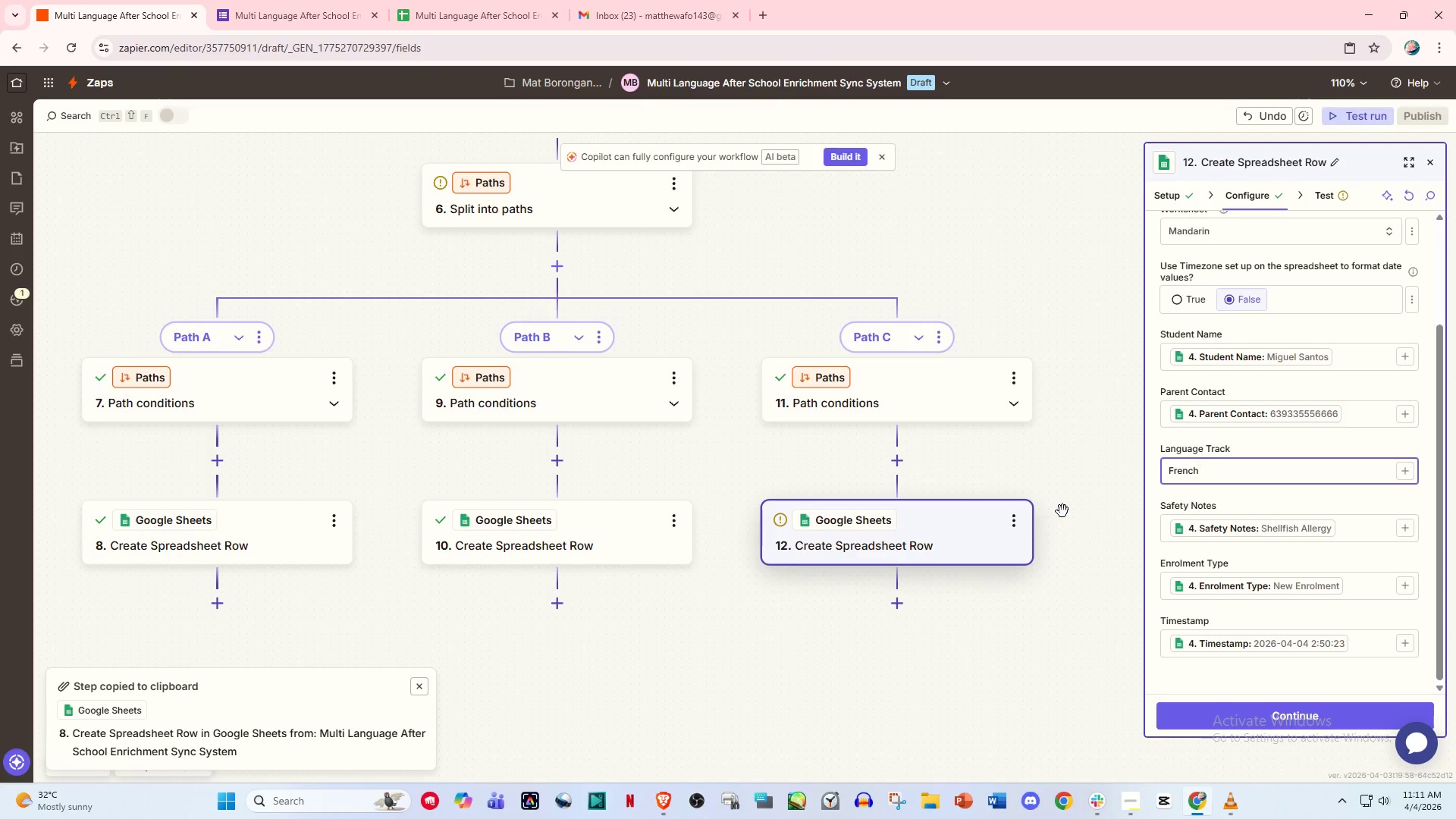 
left_click([1259, 713])
 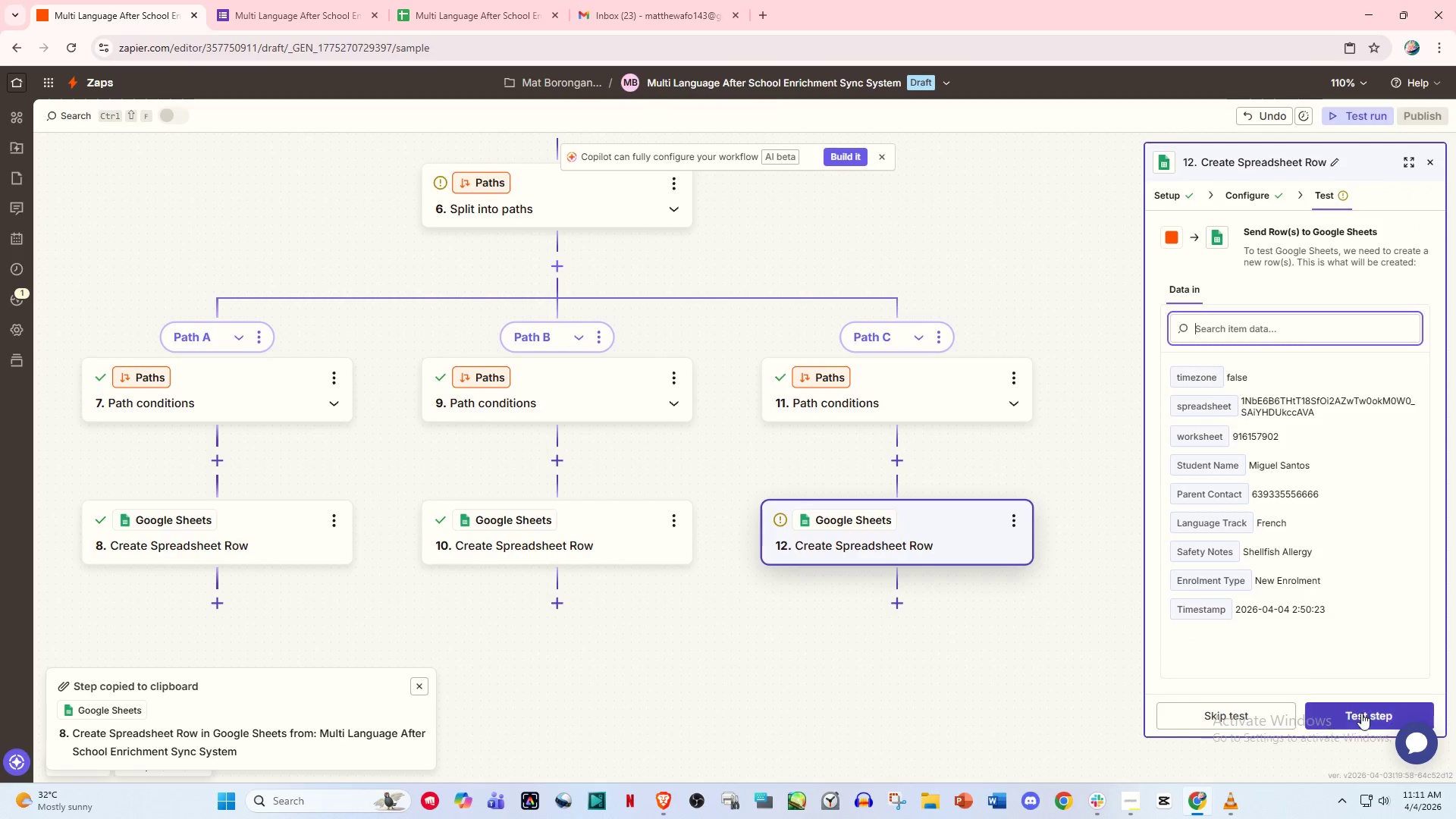 
left_click([1373, 712])
 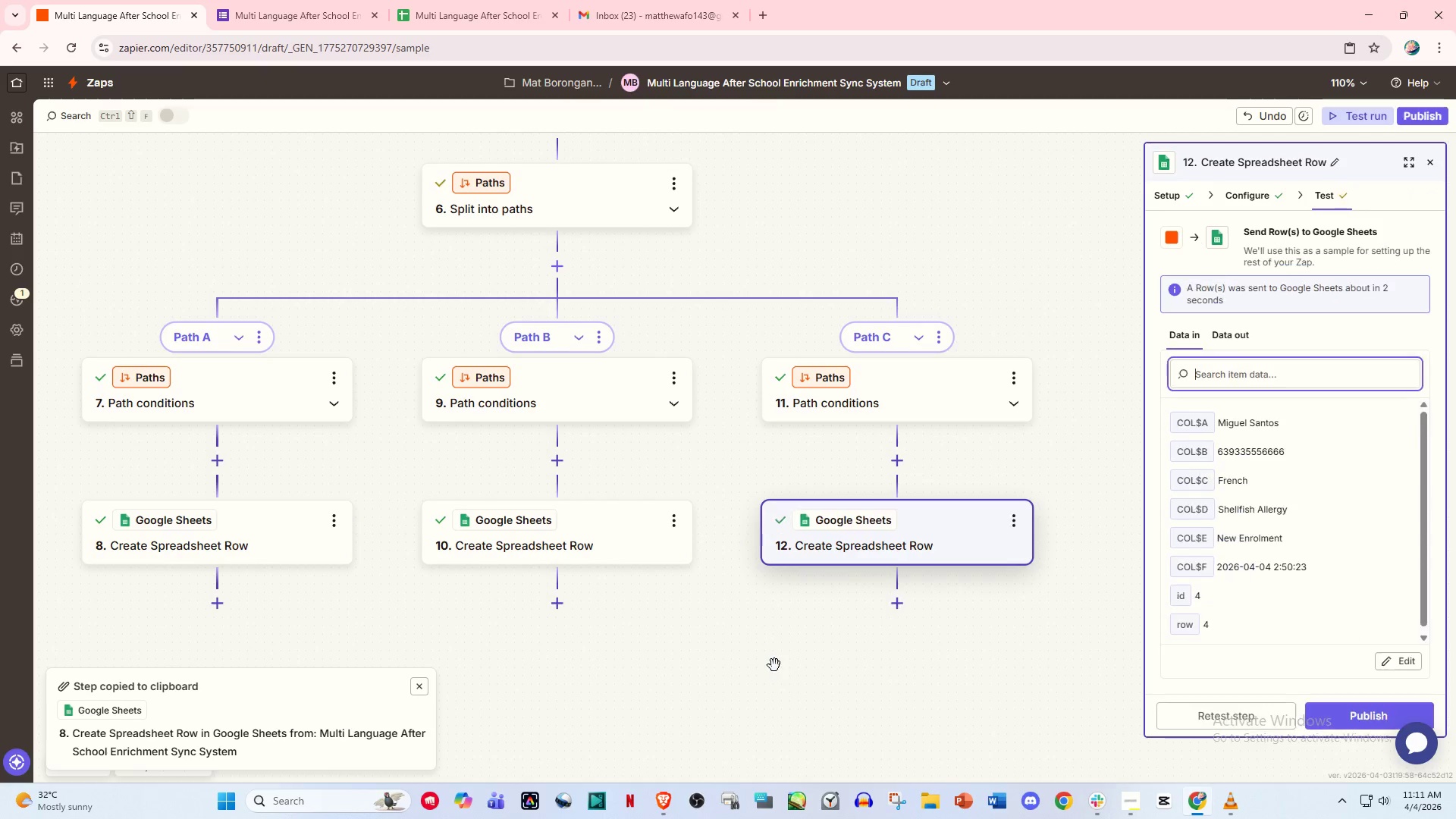 
left_click([1427, 167])
 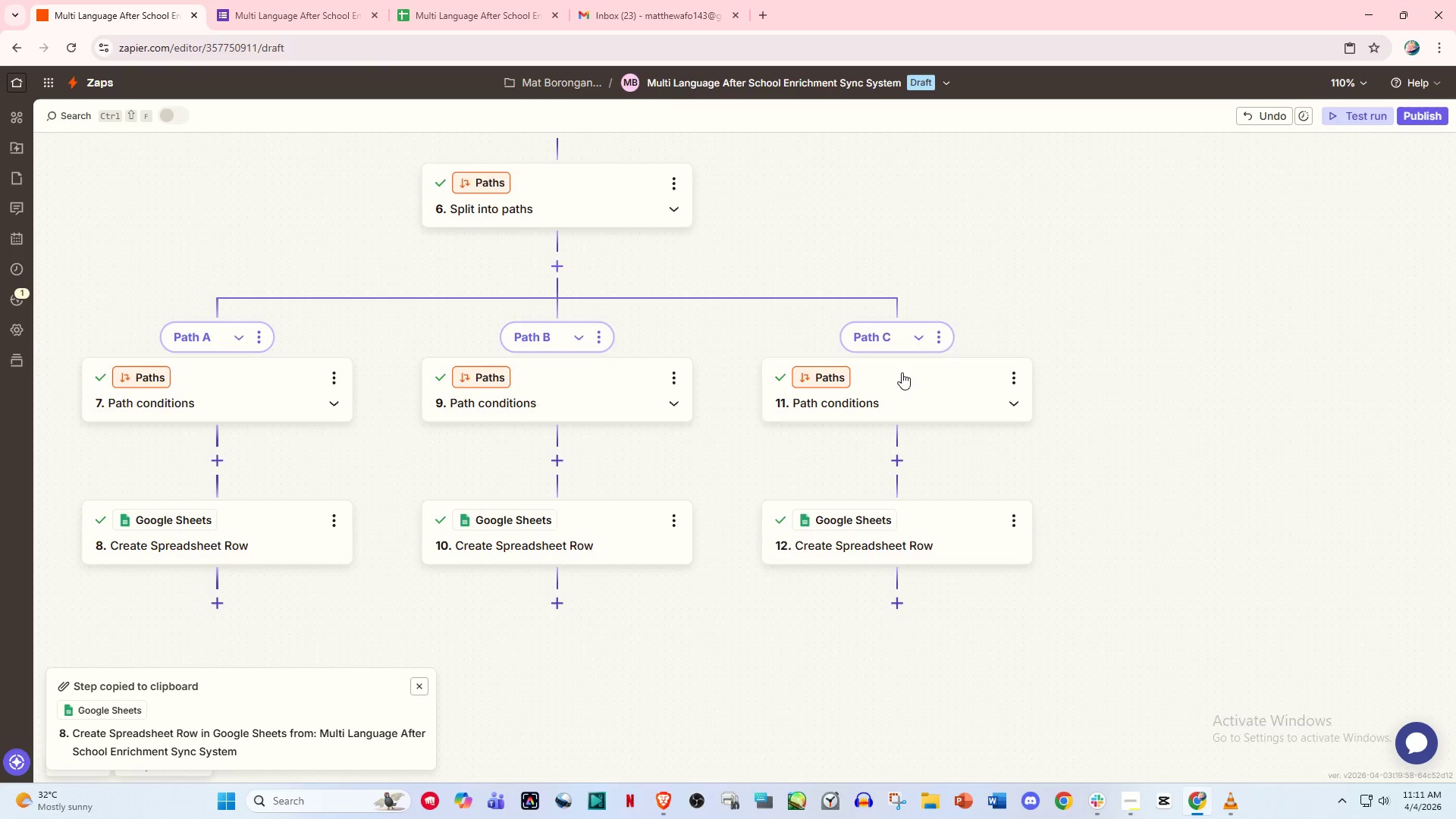 
left_click_drag(start_coordinate=[761, 376], to_coordinate=[915, 511])
 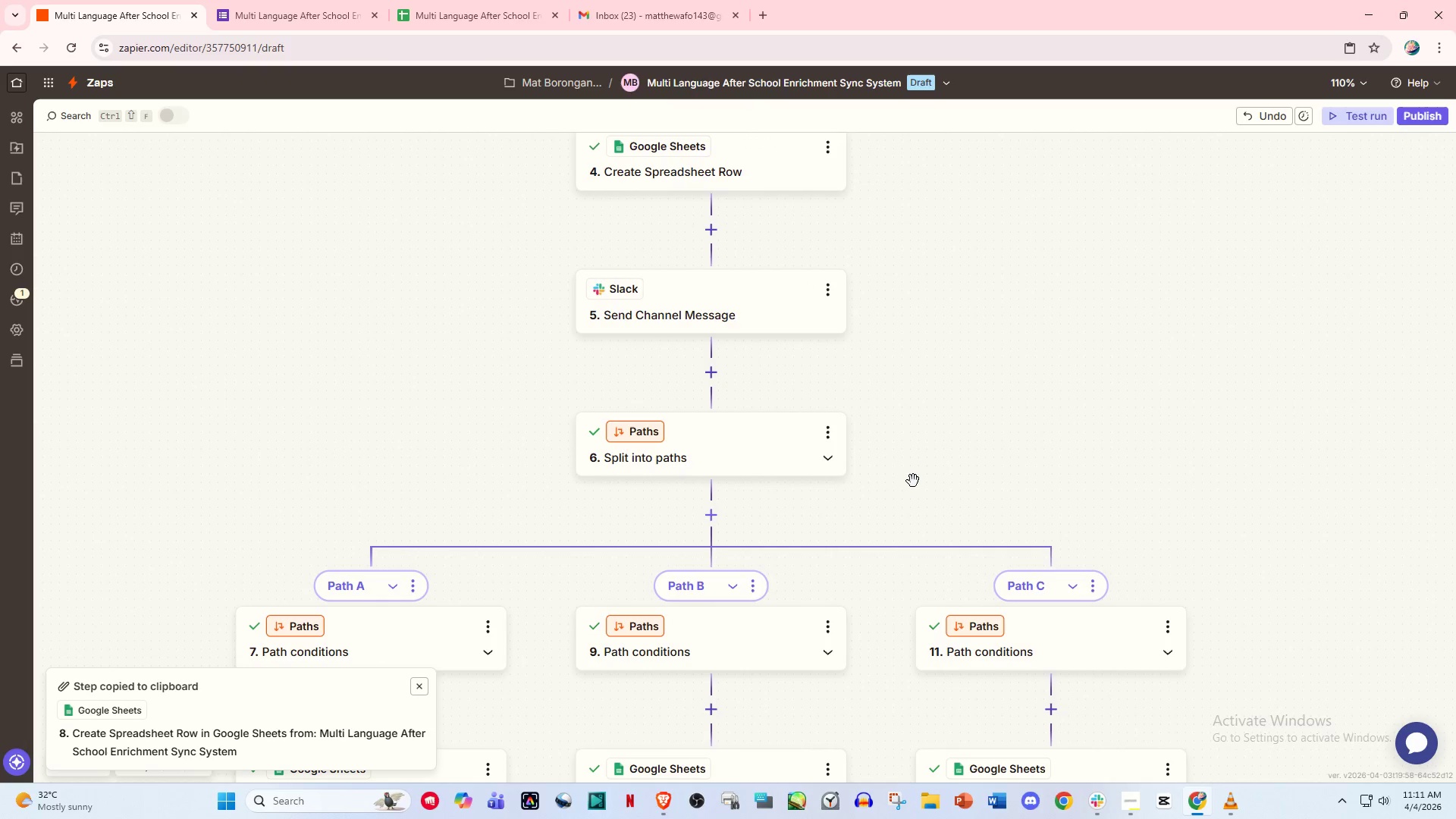 
scroll: coordinate [921, 416], scroll_direction: up, amount: 3.0
 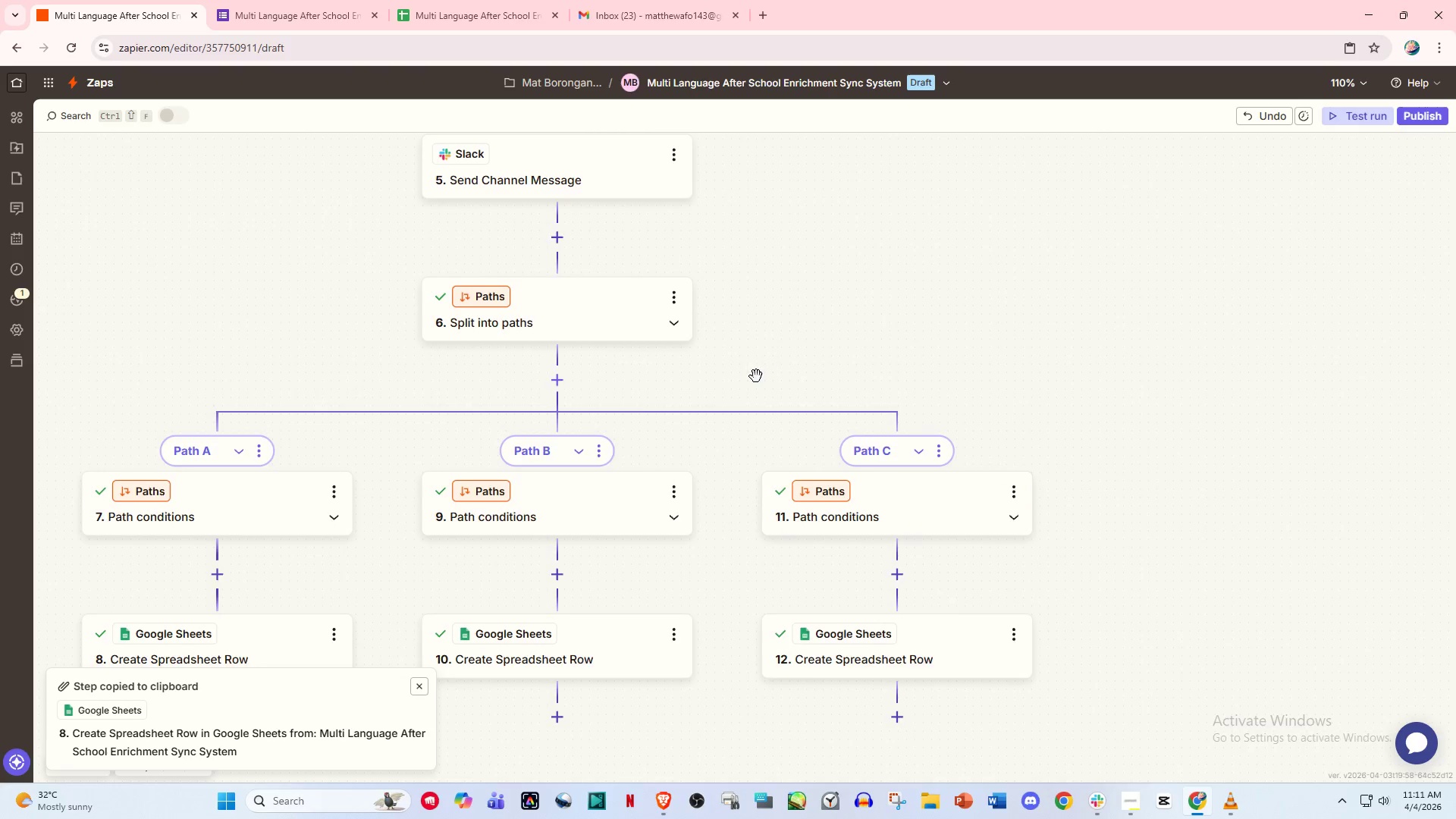 
hold_key(key=ControlLeft, duration=0.69)
 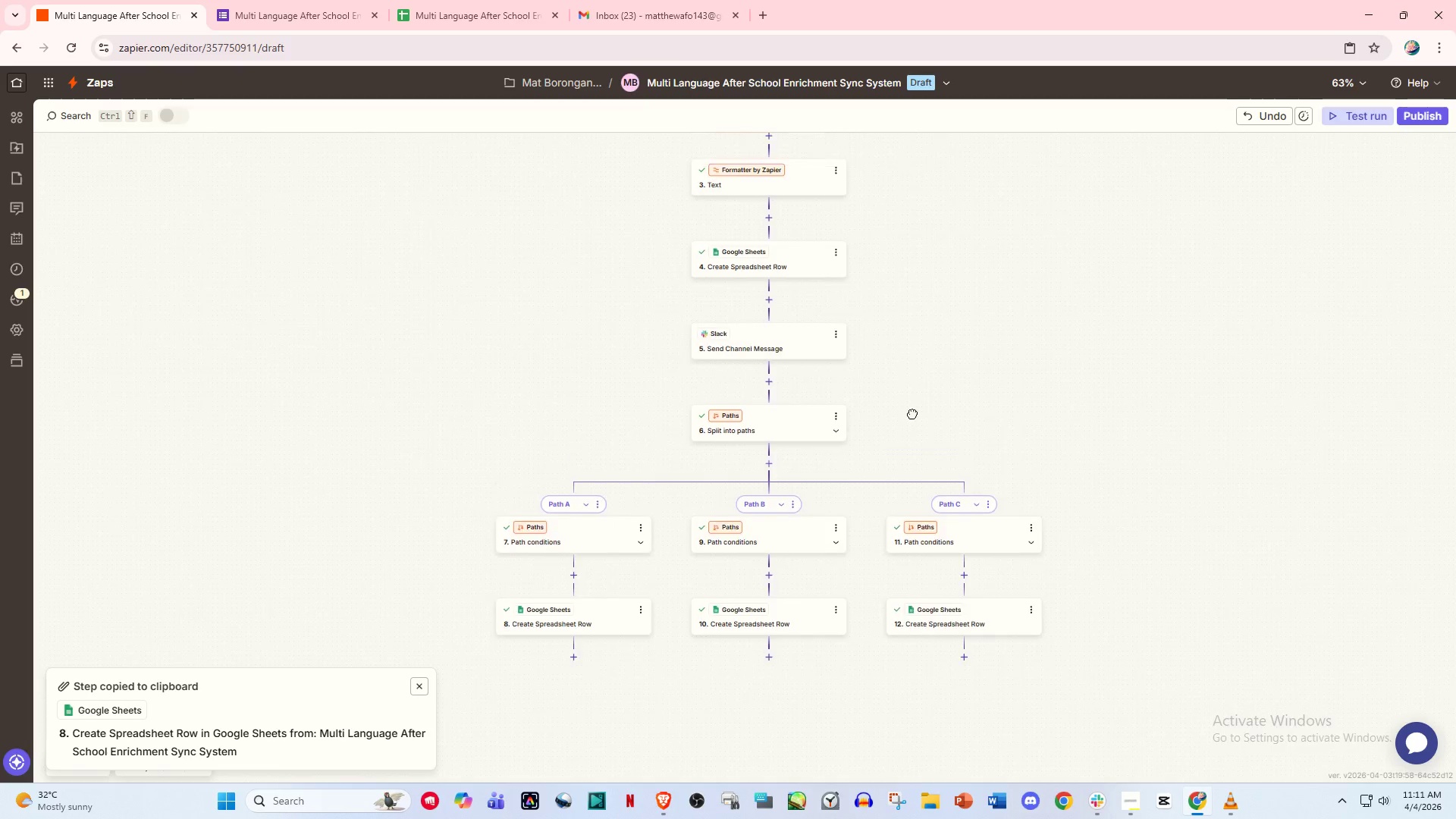 
hold_key(key=ControlLeft, duration=1.51)
left_click_drag(start_coordinate=[923, 419], to_coordinate=[912, 415])
 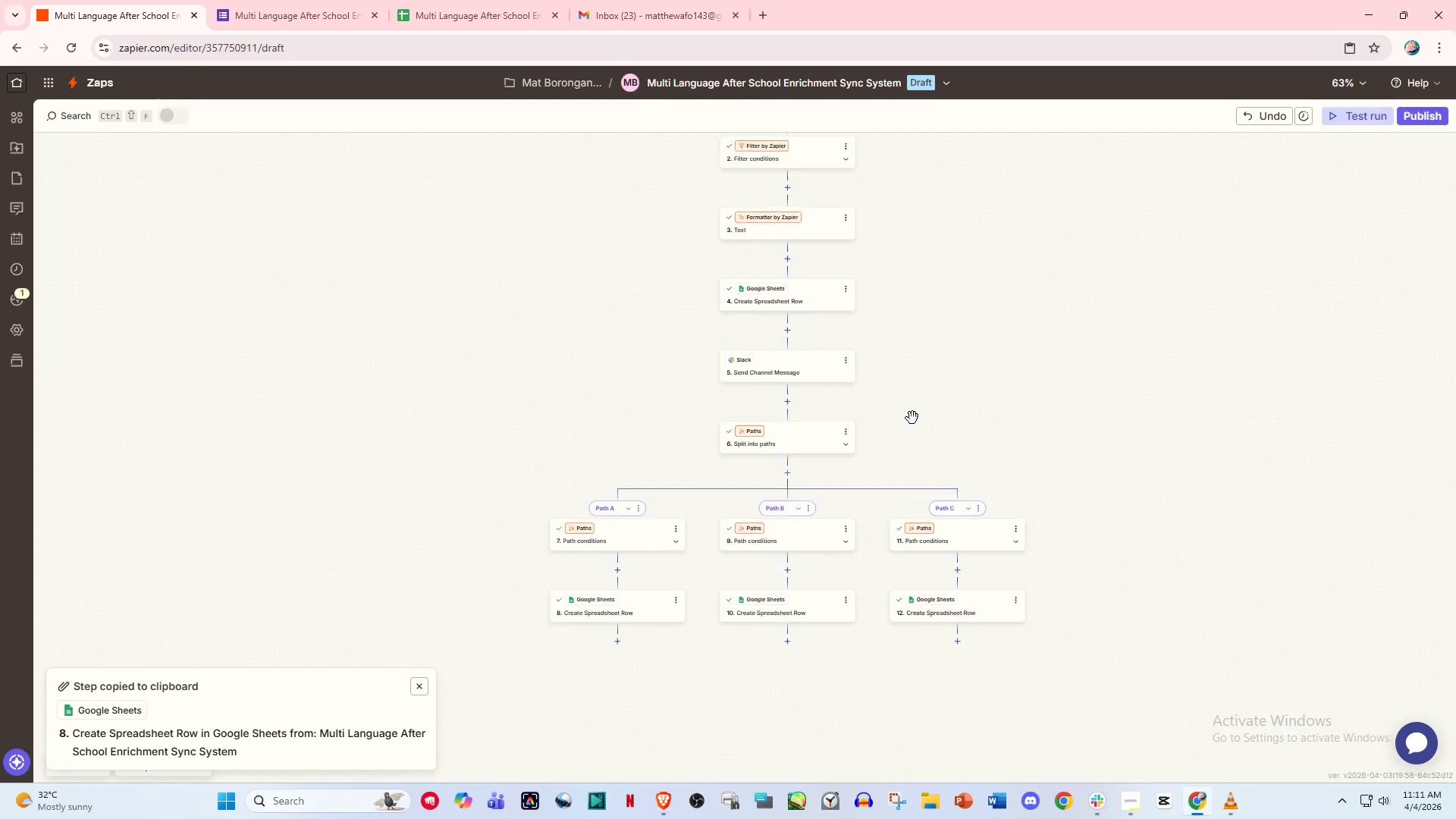 
scroll: coordinate [912, 418], scroll_direction: down, amount: 7.0
 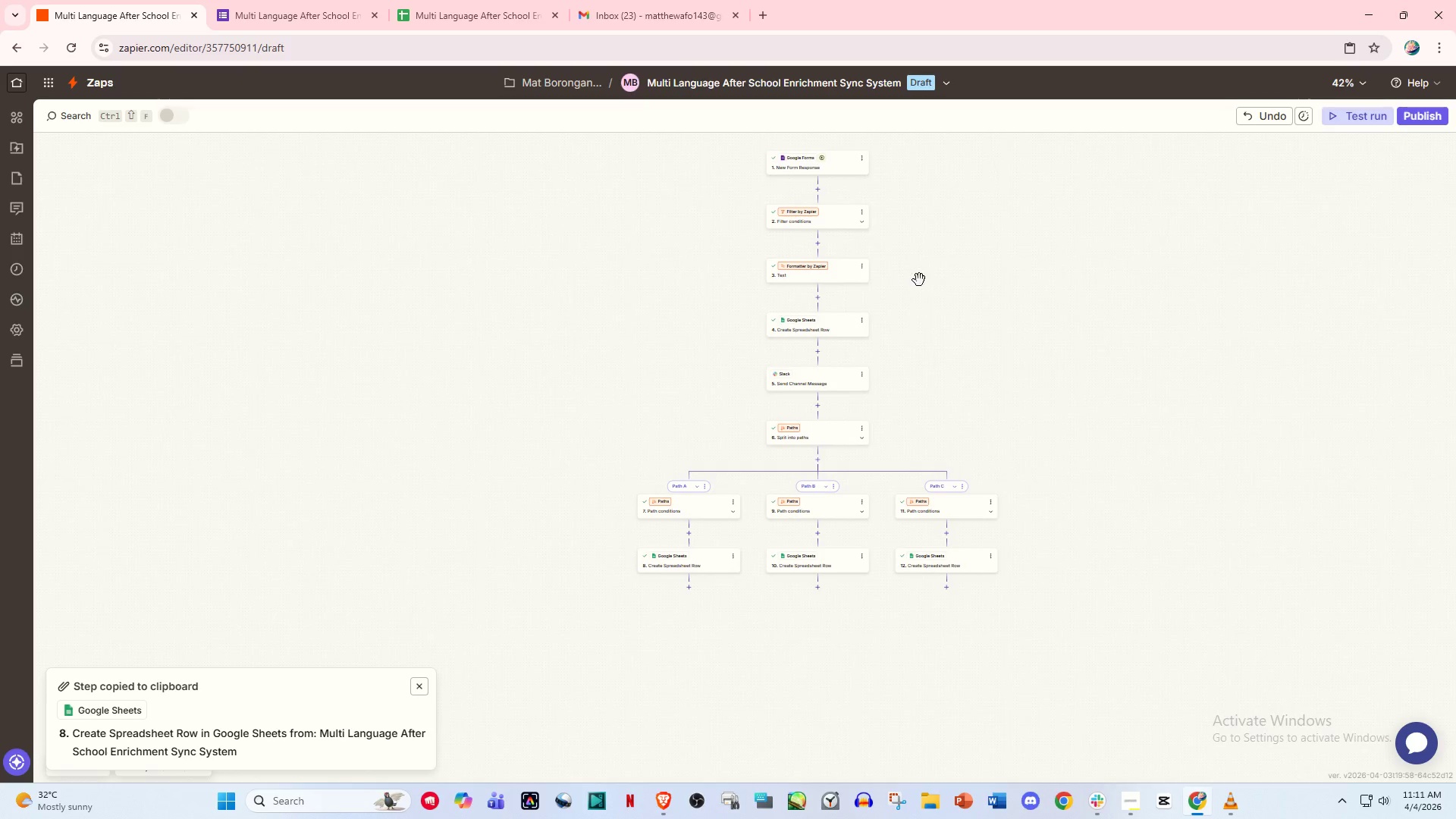 
hold_key(key=ControlLeft, duration=1.5)
 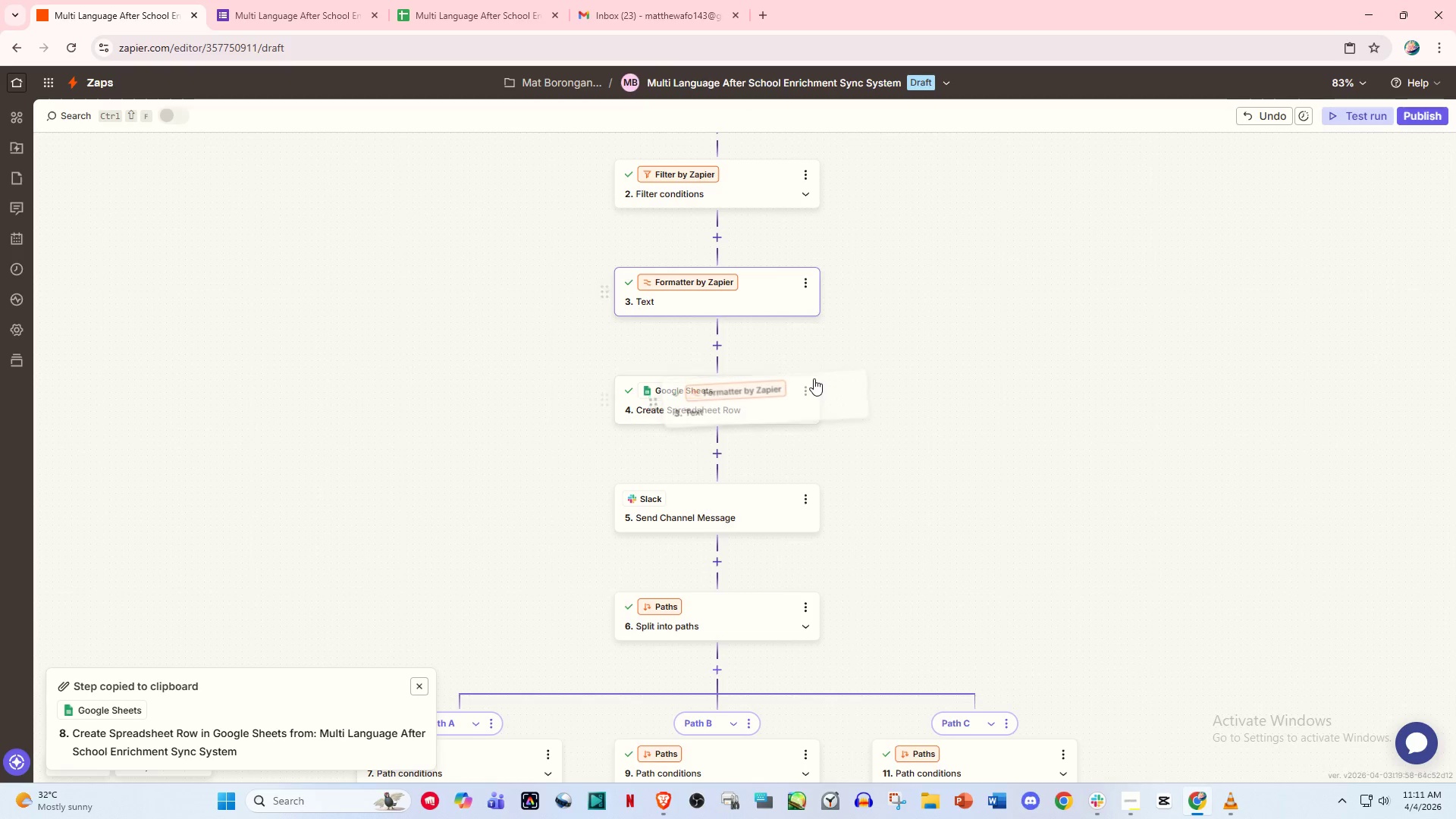 
key(Control+ControlLeft)
 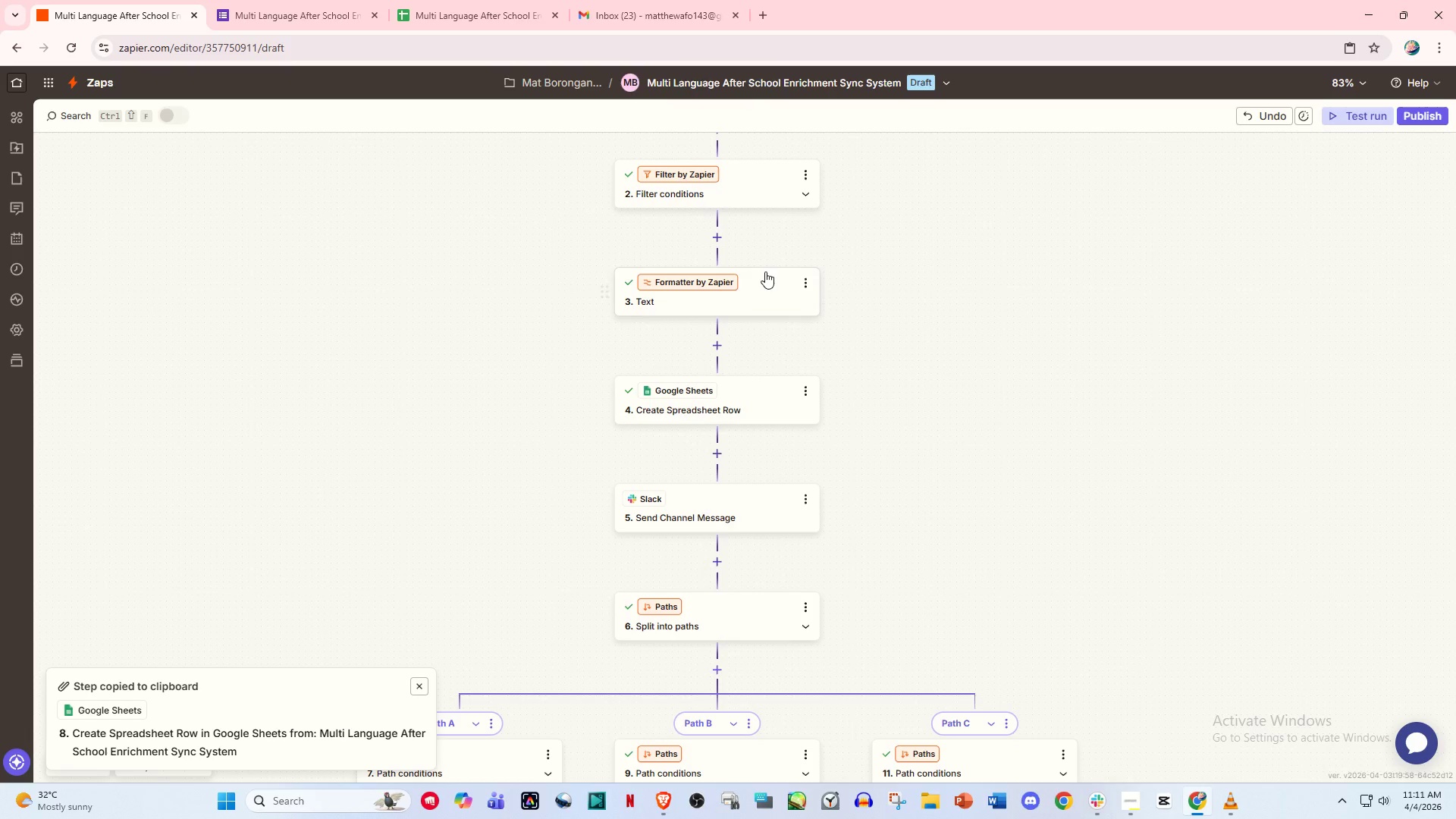 
key(Control+ControlLeft)
 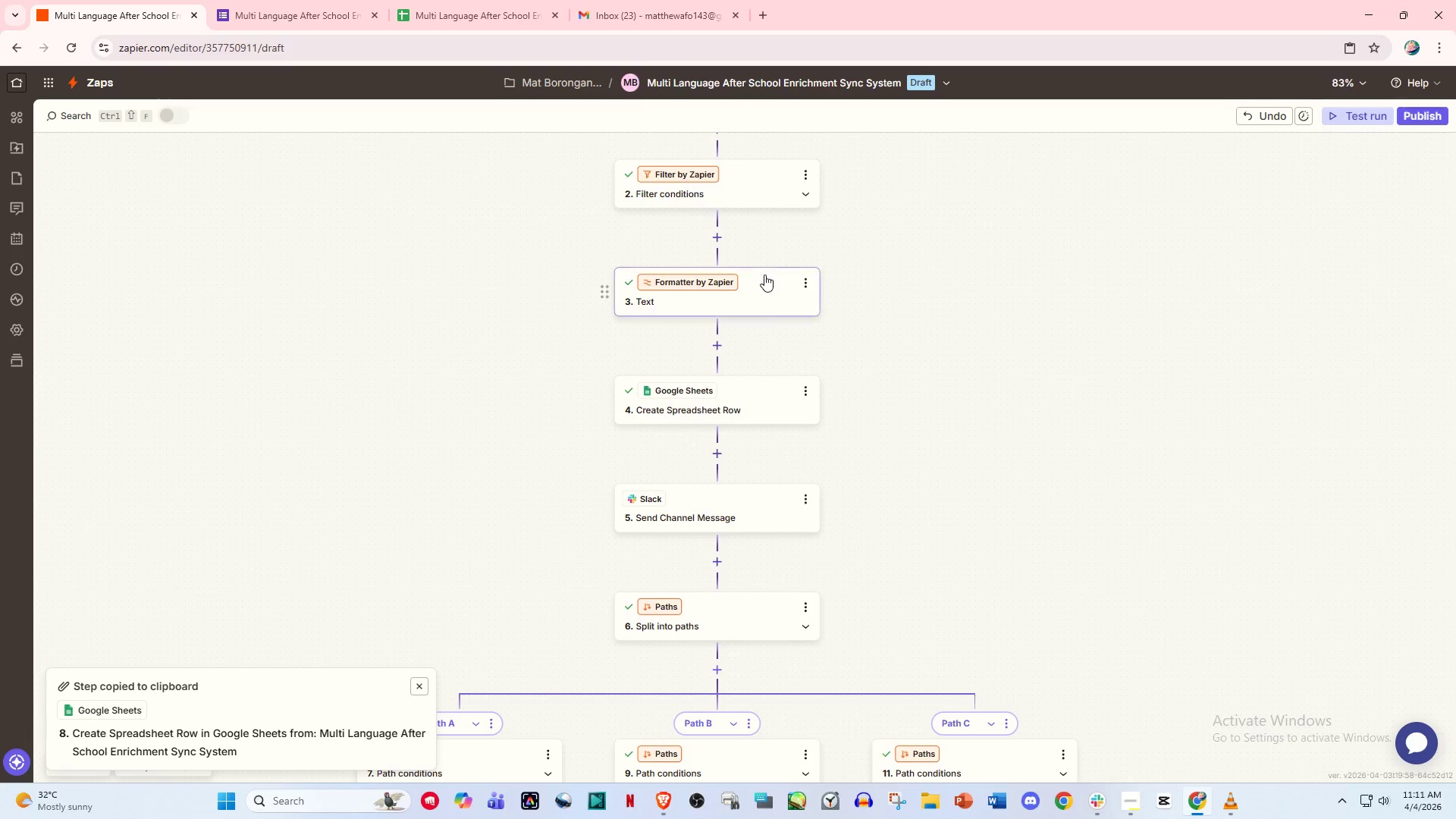 
left_click_drag(start_coordinate=[765, 271], to_coordinate=[768, 275])
 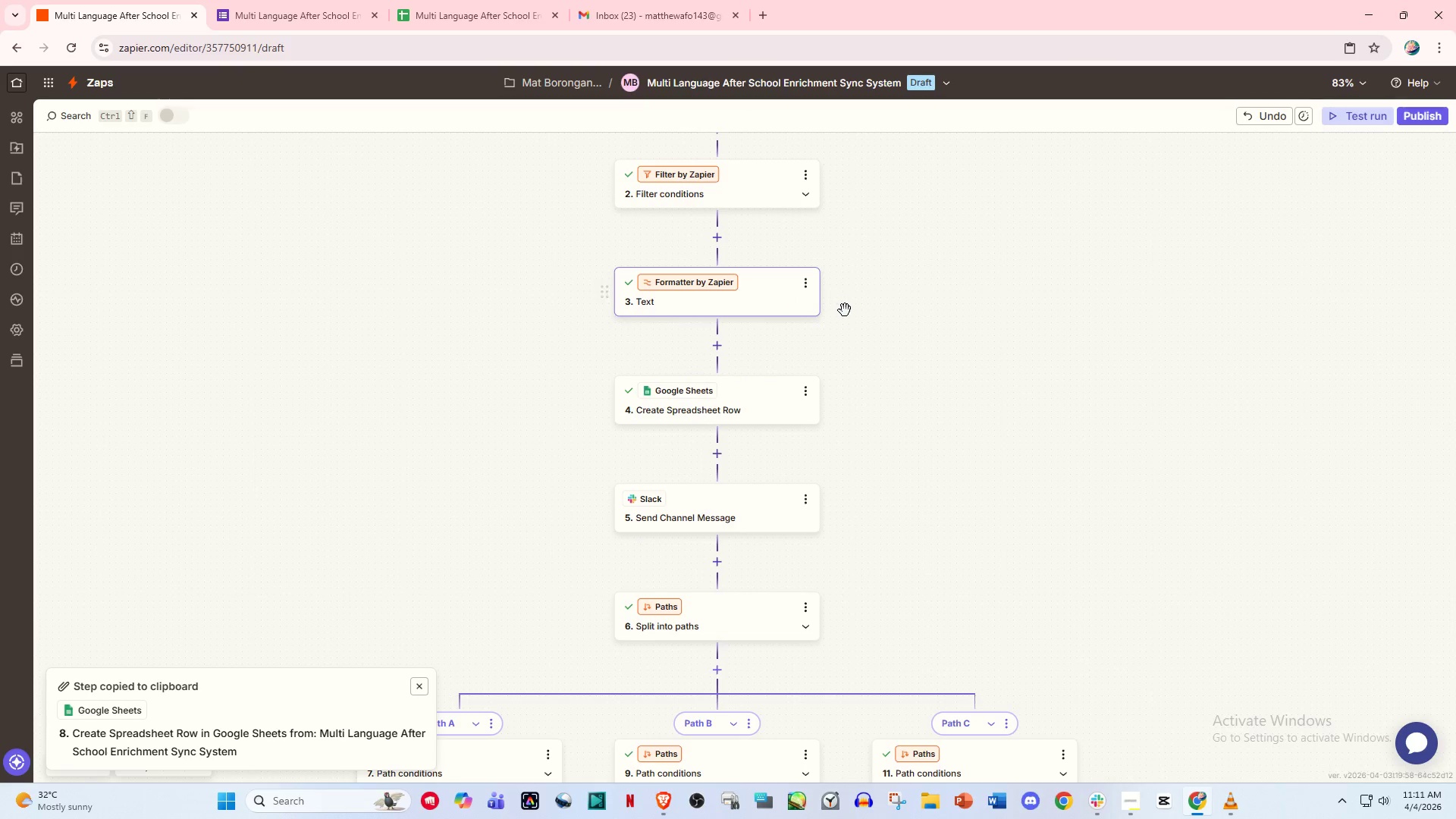 
scroll: coordinate [851, 271], scroll_direction: up, amount: 5.0
 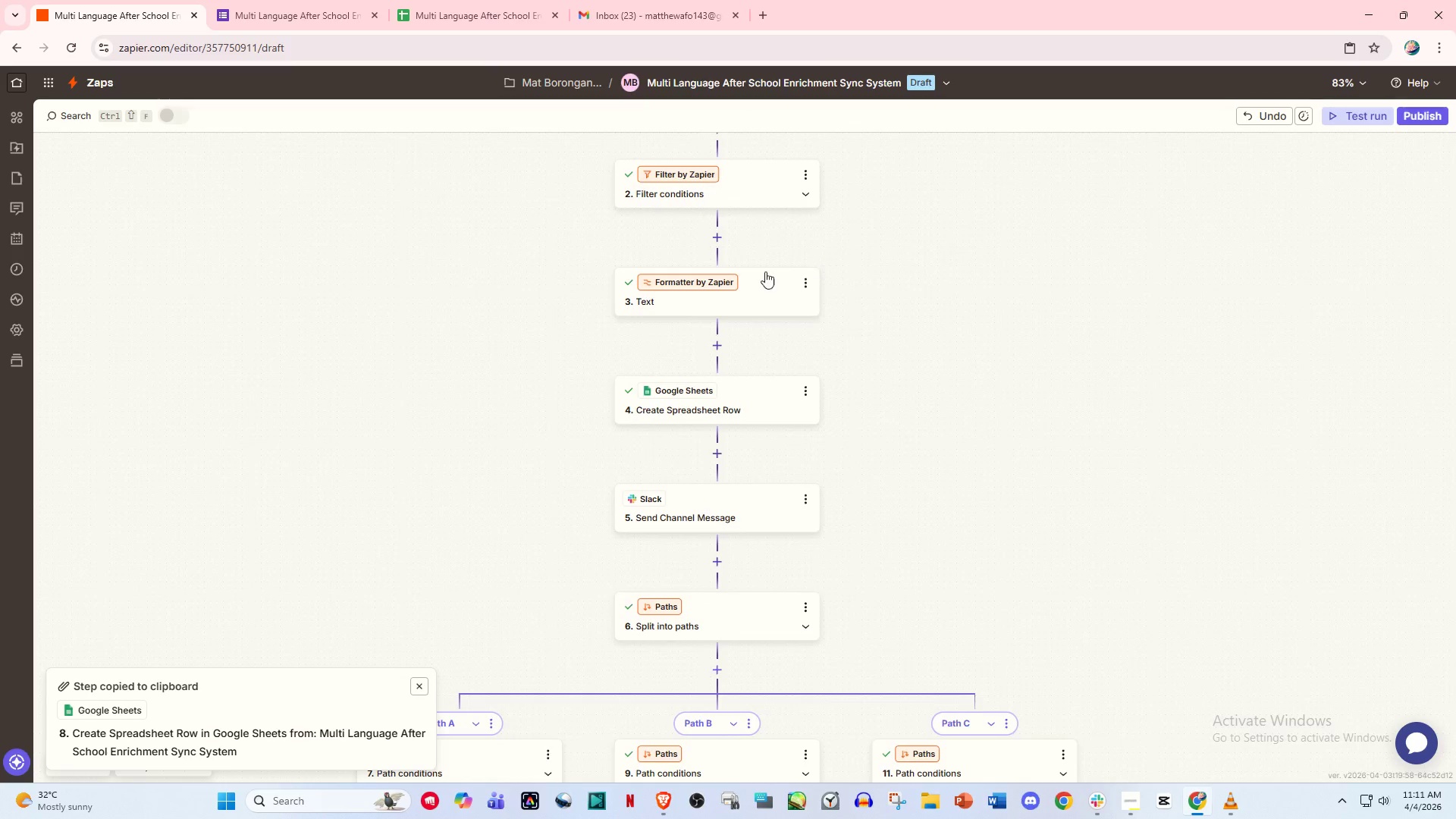 
hold_key(key=ControlLeft, duration=1.52)
 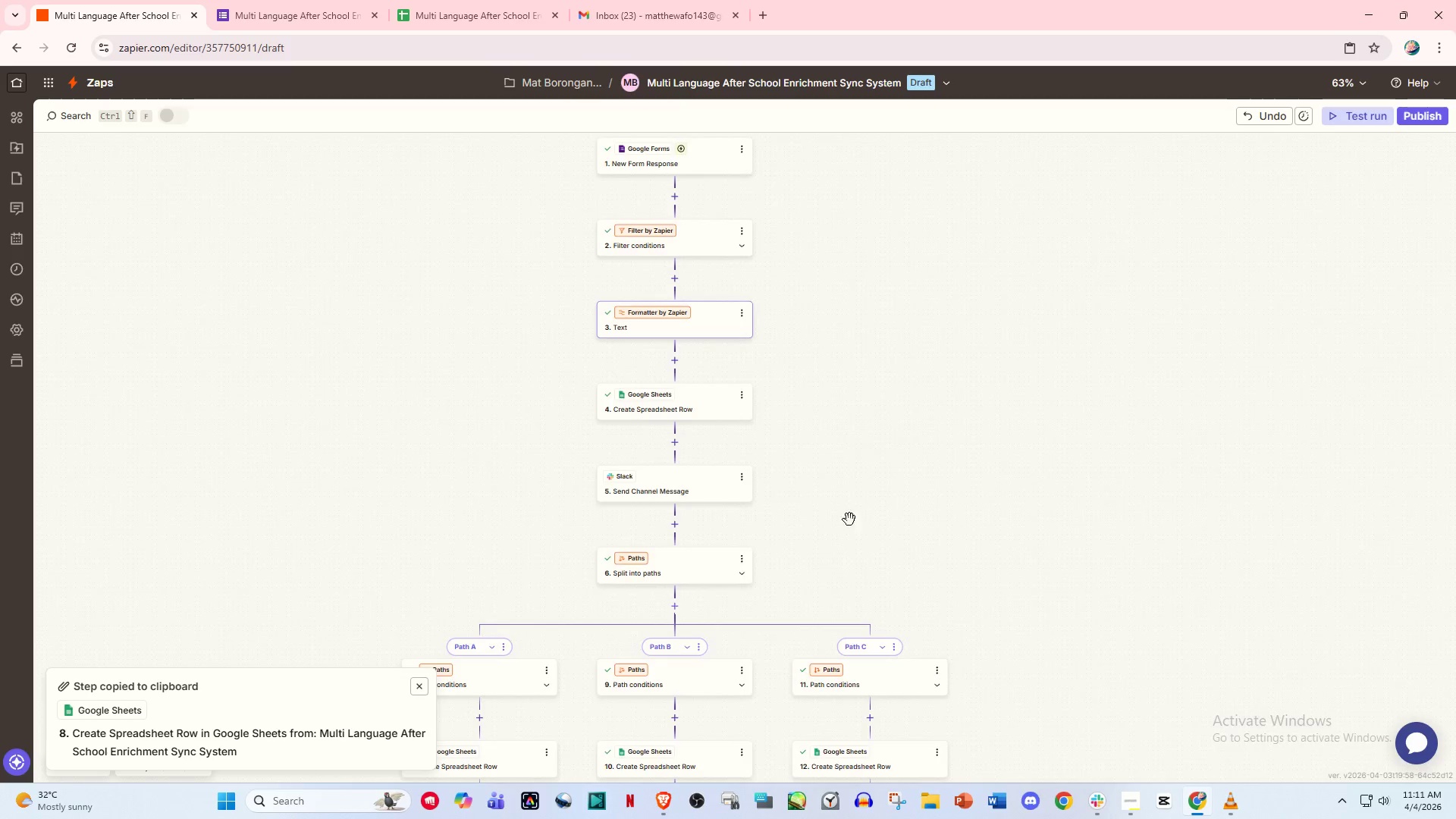 
scroll: coordinate [845, 310], scroll_direction: up, amount: 4.0
 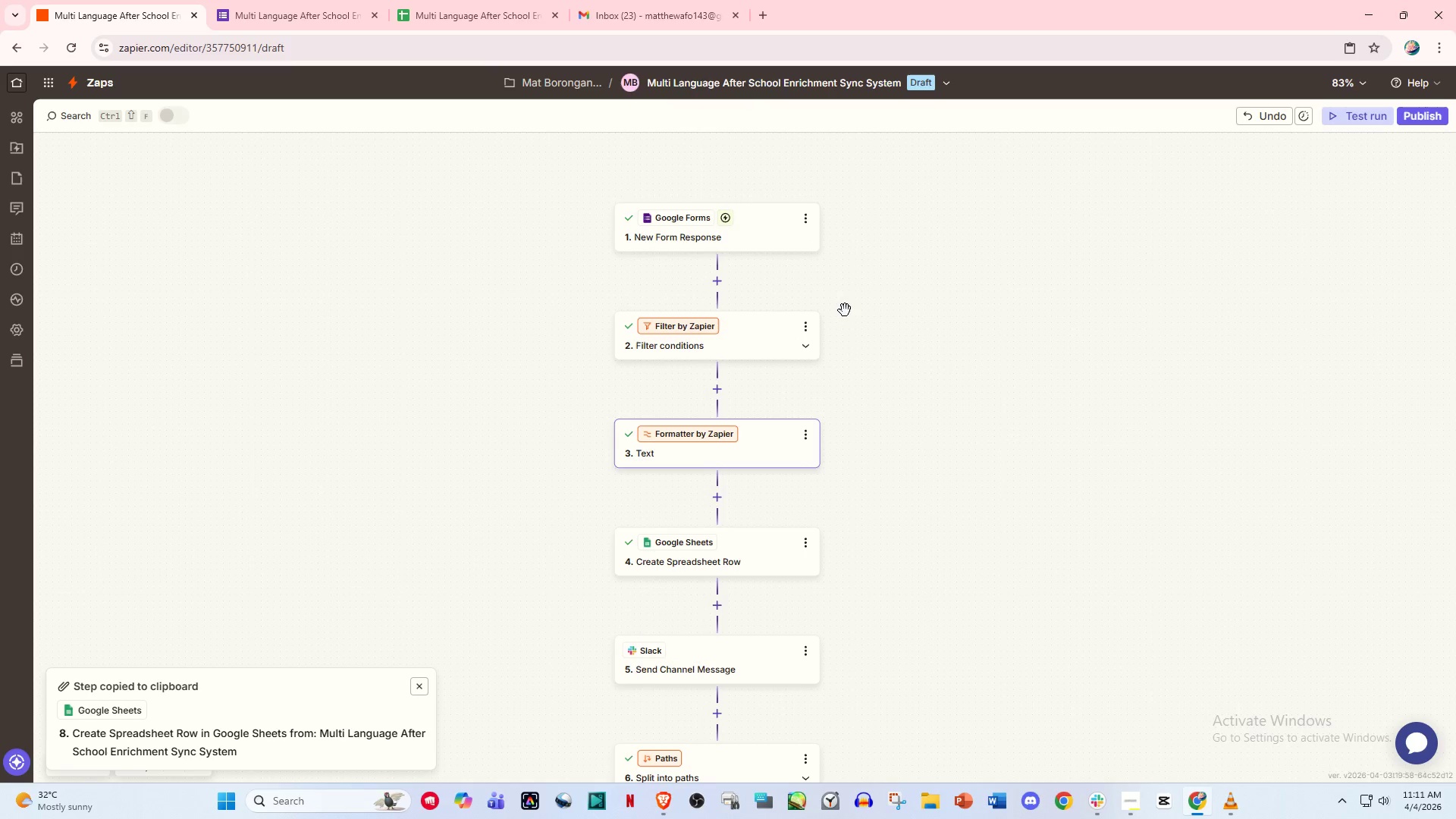 
hold_key(key=ControlLeft, duration=0.45)
 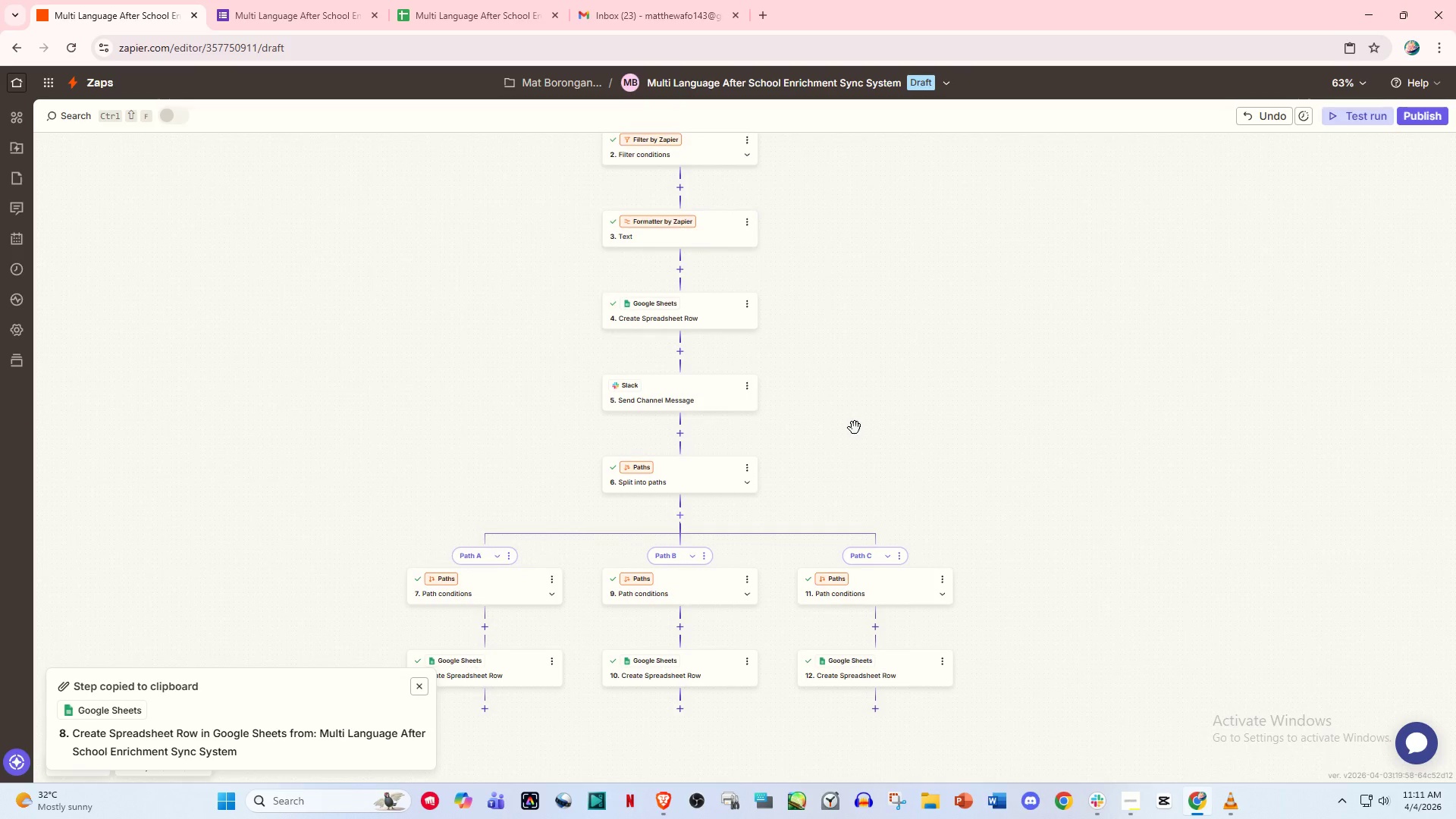 
hold_key(key=ControlLeft, duration=1.51)
left_click_drag(start_coordinate=[849, 519], to_coordinate=[855, 428])
 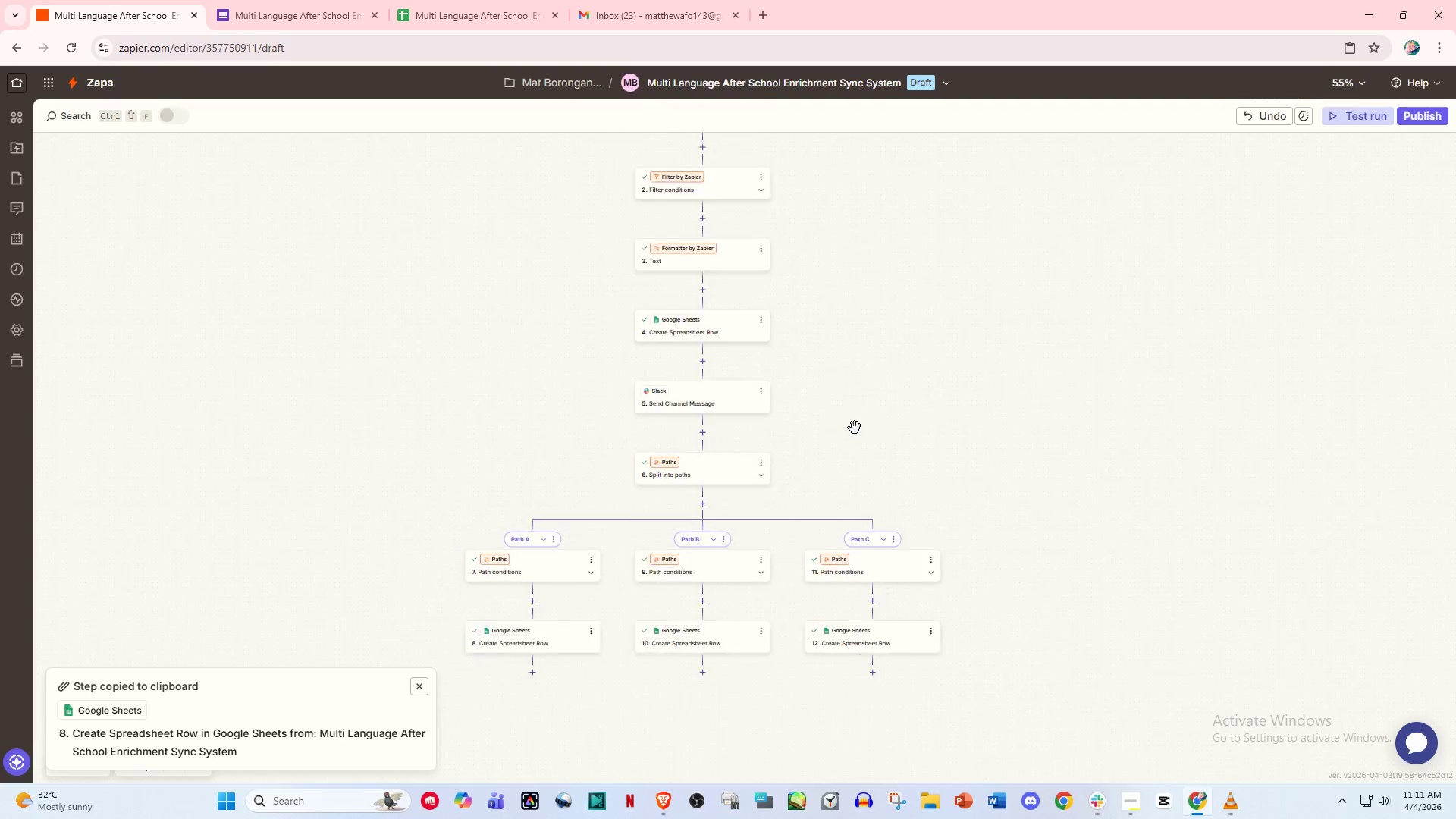 
scroll: coordinate [855, 428], scroll_direction: down, amount: 5.0
 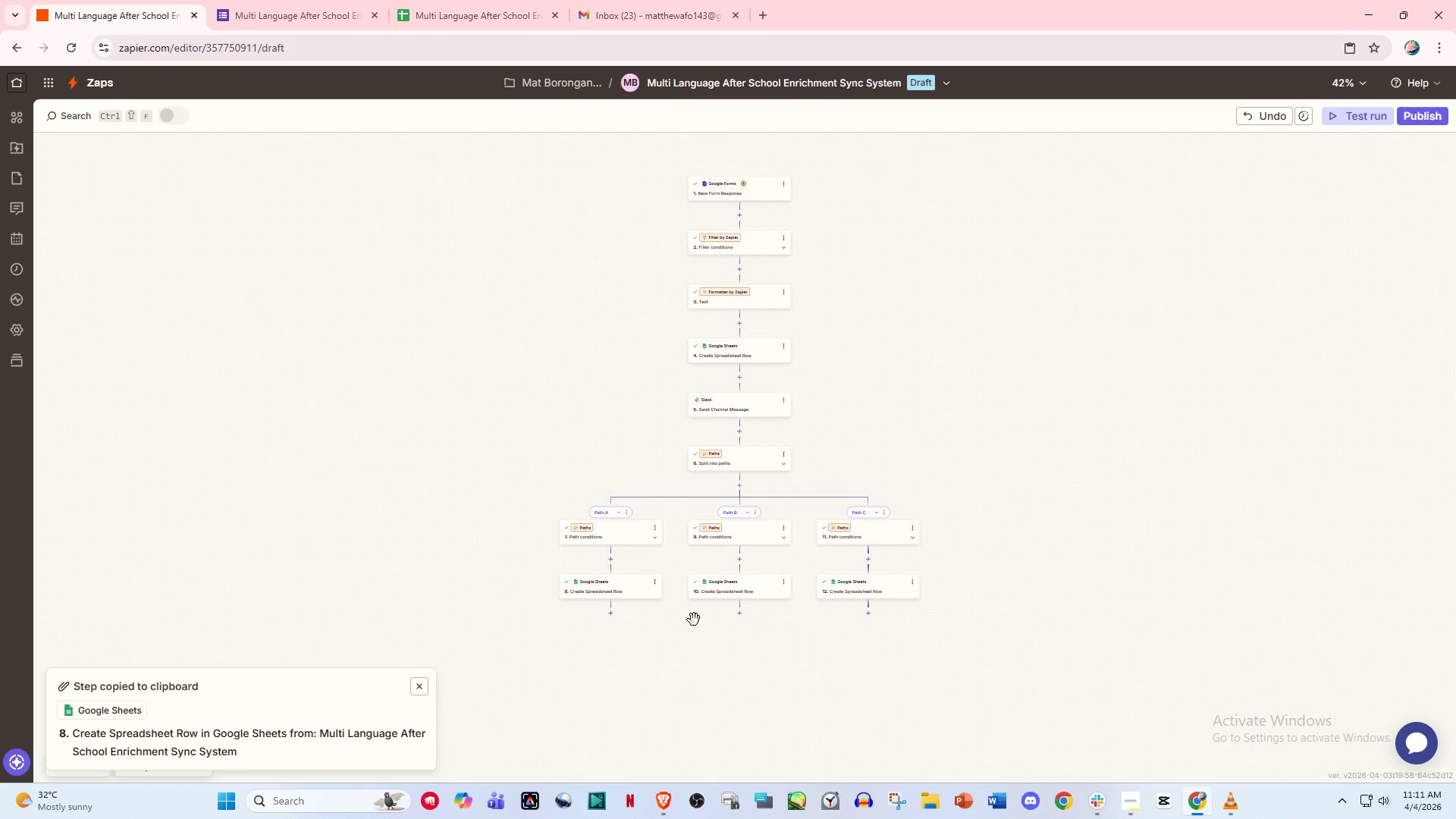 
hold_key(key=ControlLeft, duration=0.59)
scroll: coordinate [647, 638], scroll_direction: up, amount: 9.0
 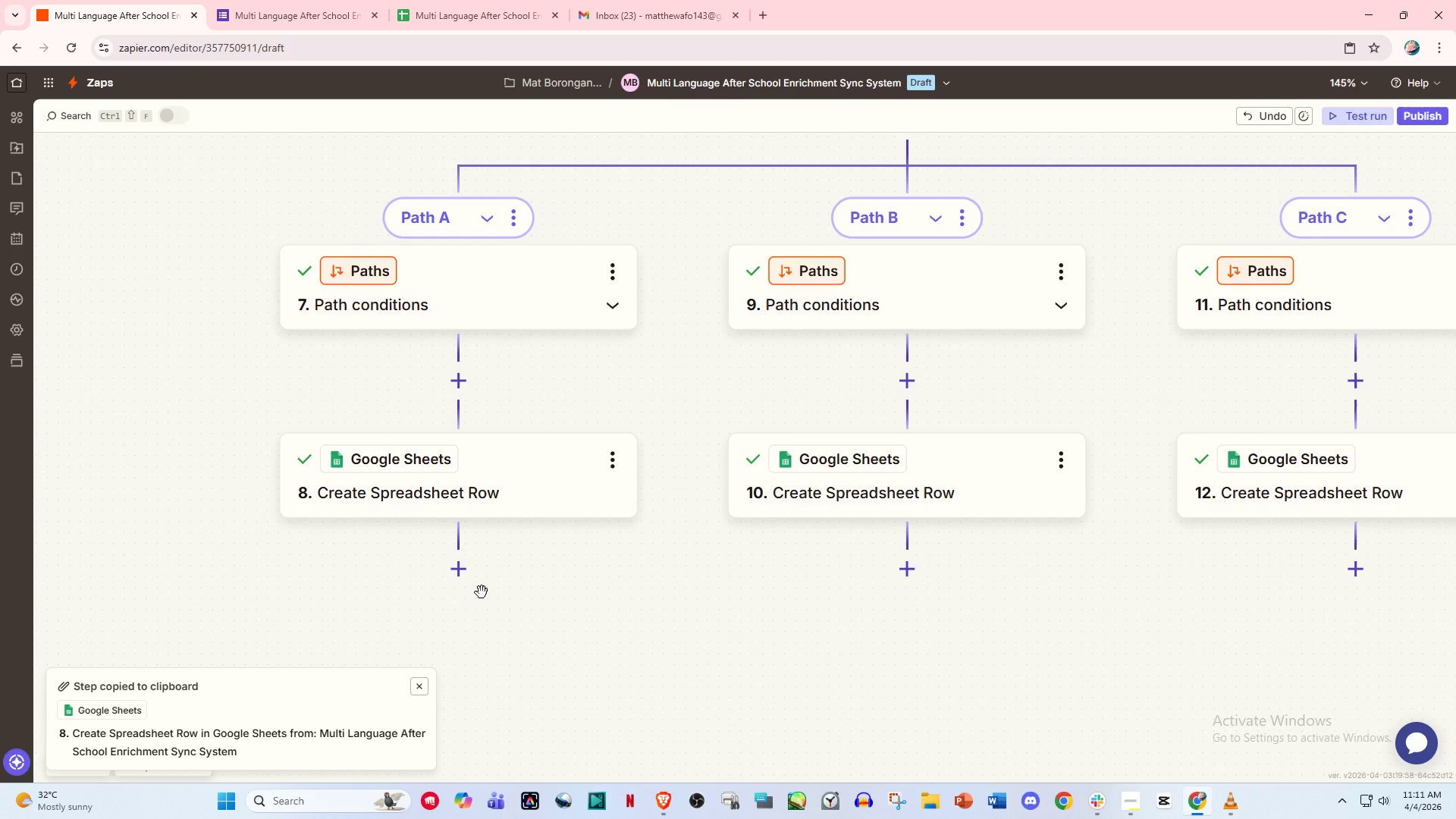 
hold_key(key=ControlLeft, duration=1.5)
 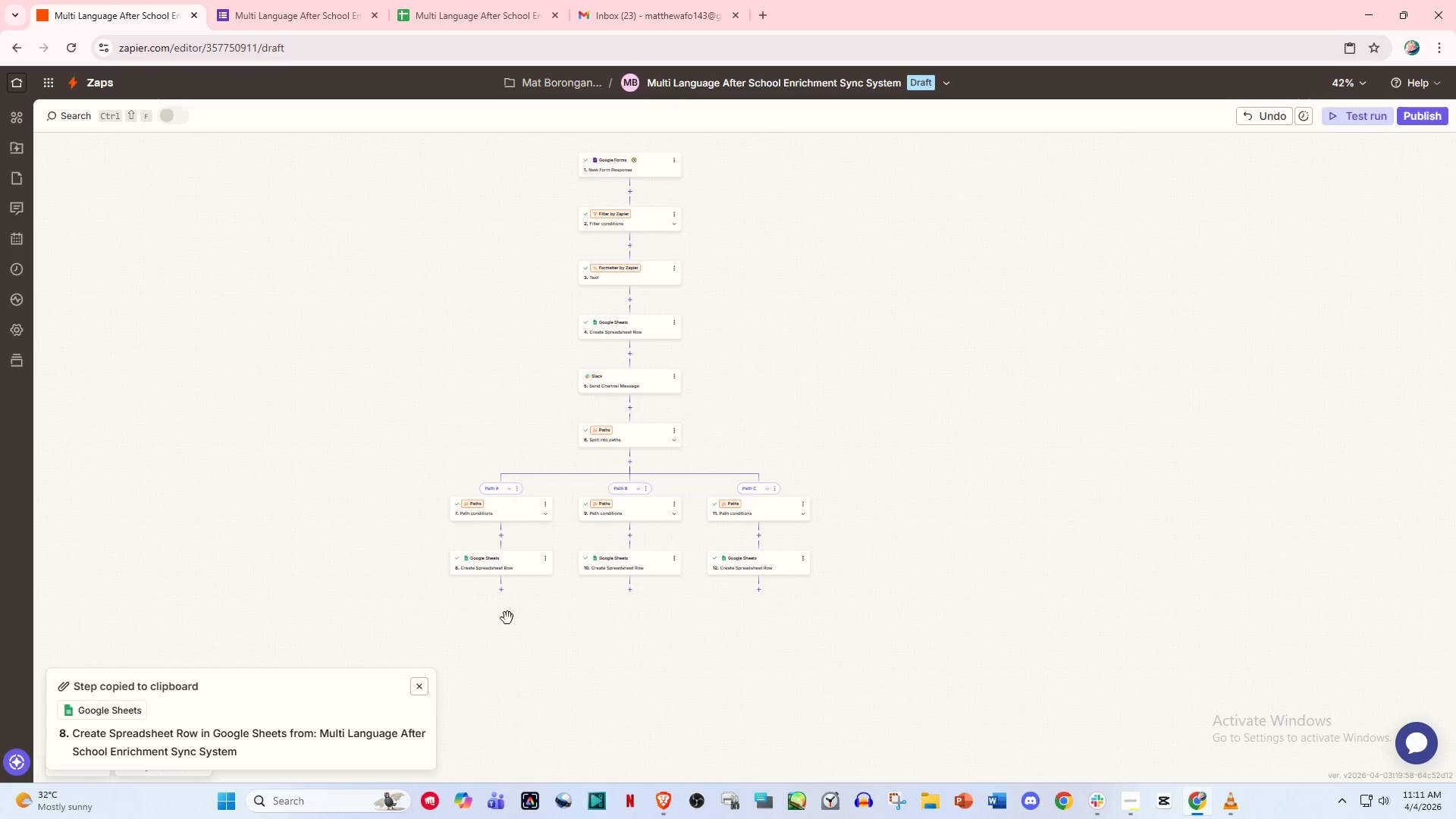 
key(Control+ControlLeft)
 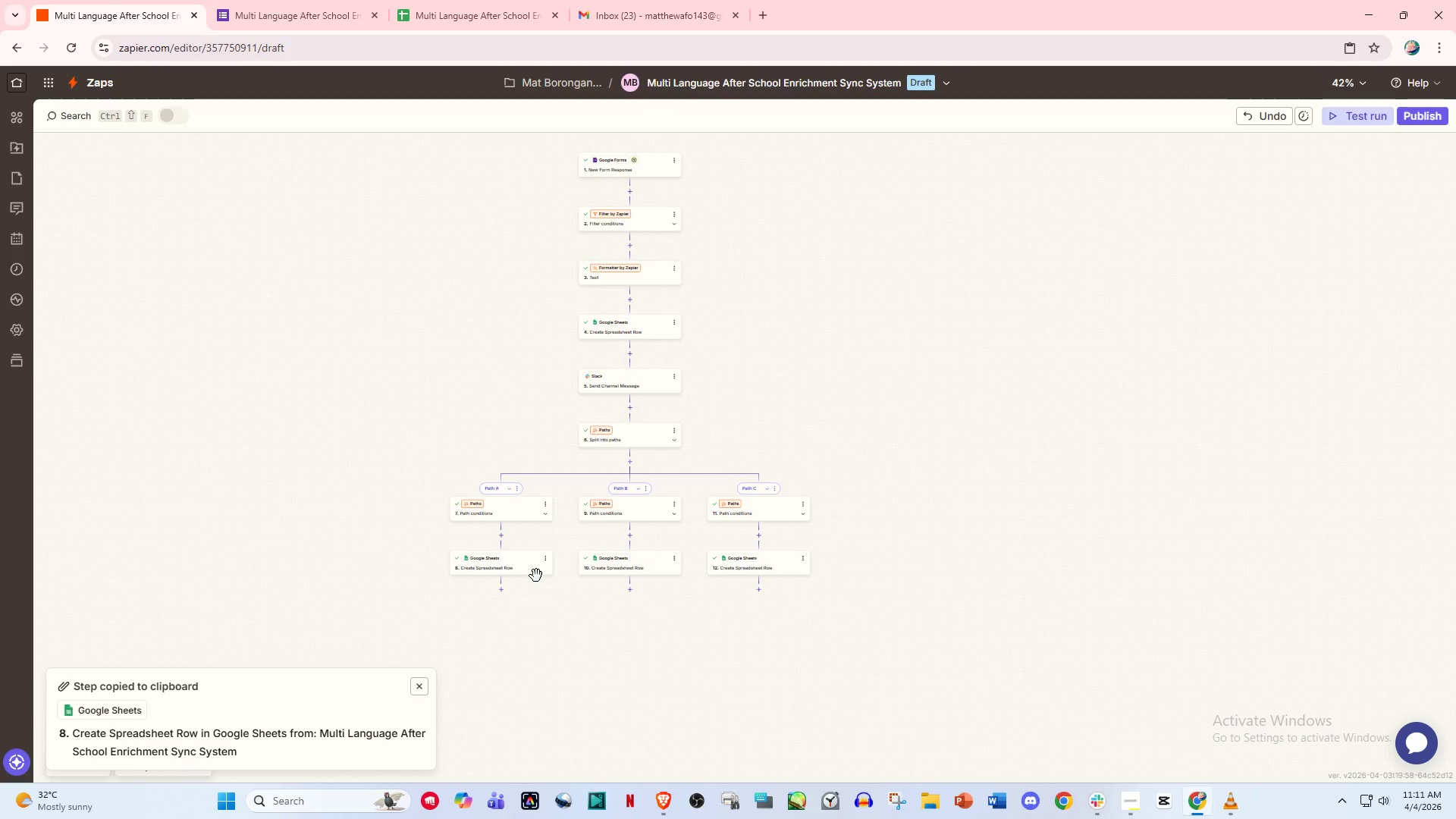 
key(Control+ControlLeft)
 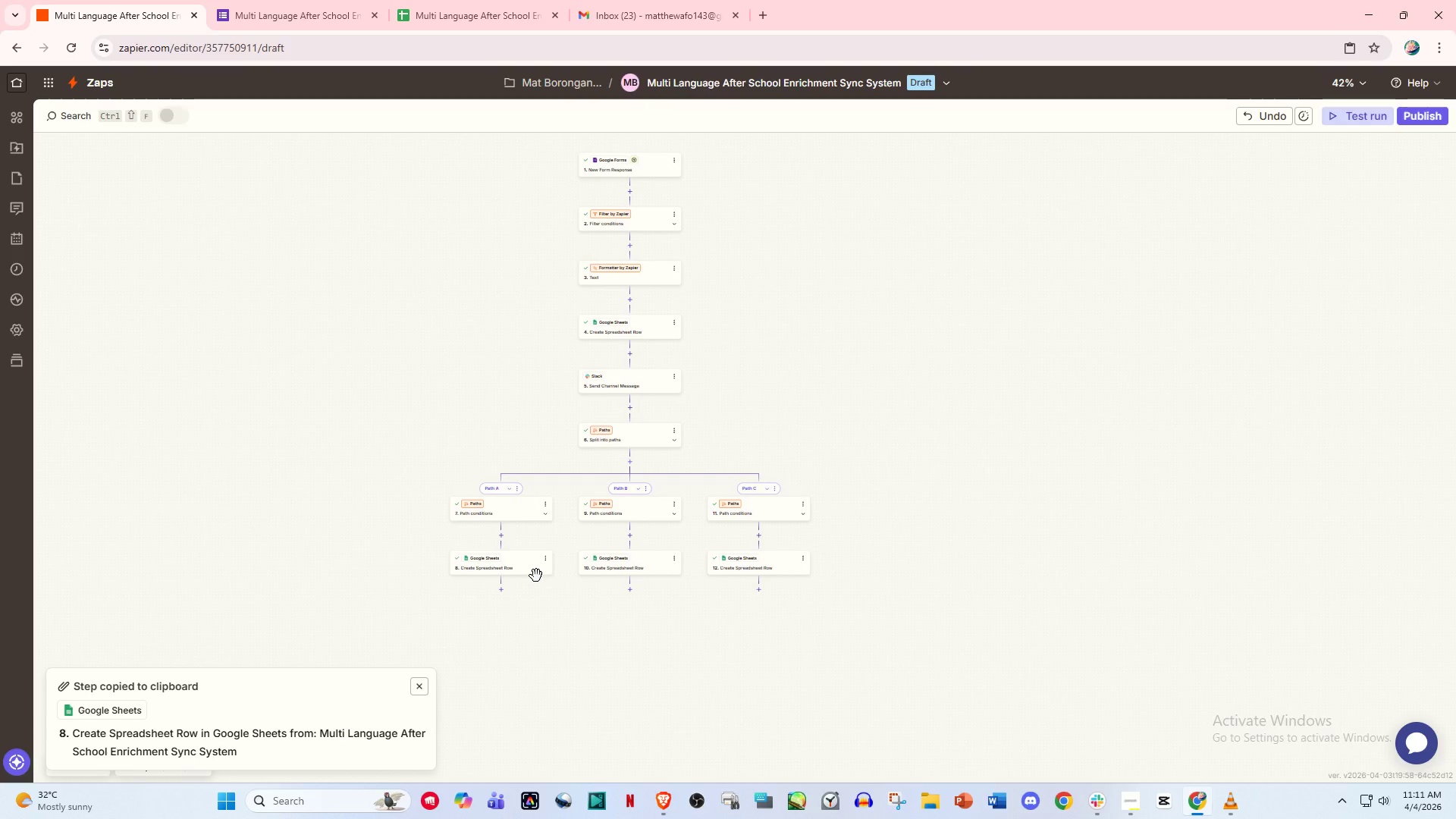 
key(Control+ControlLeft)
 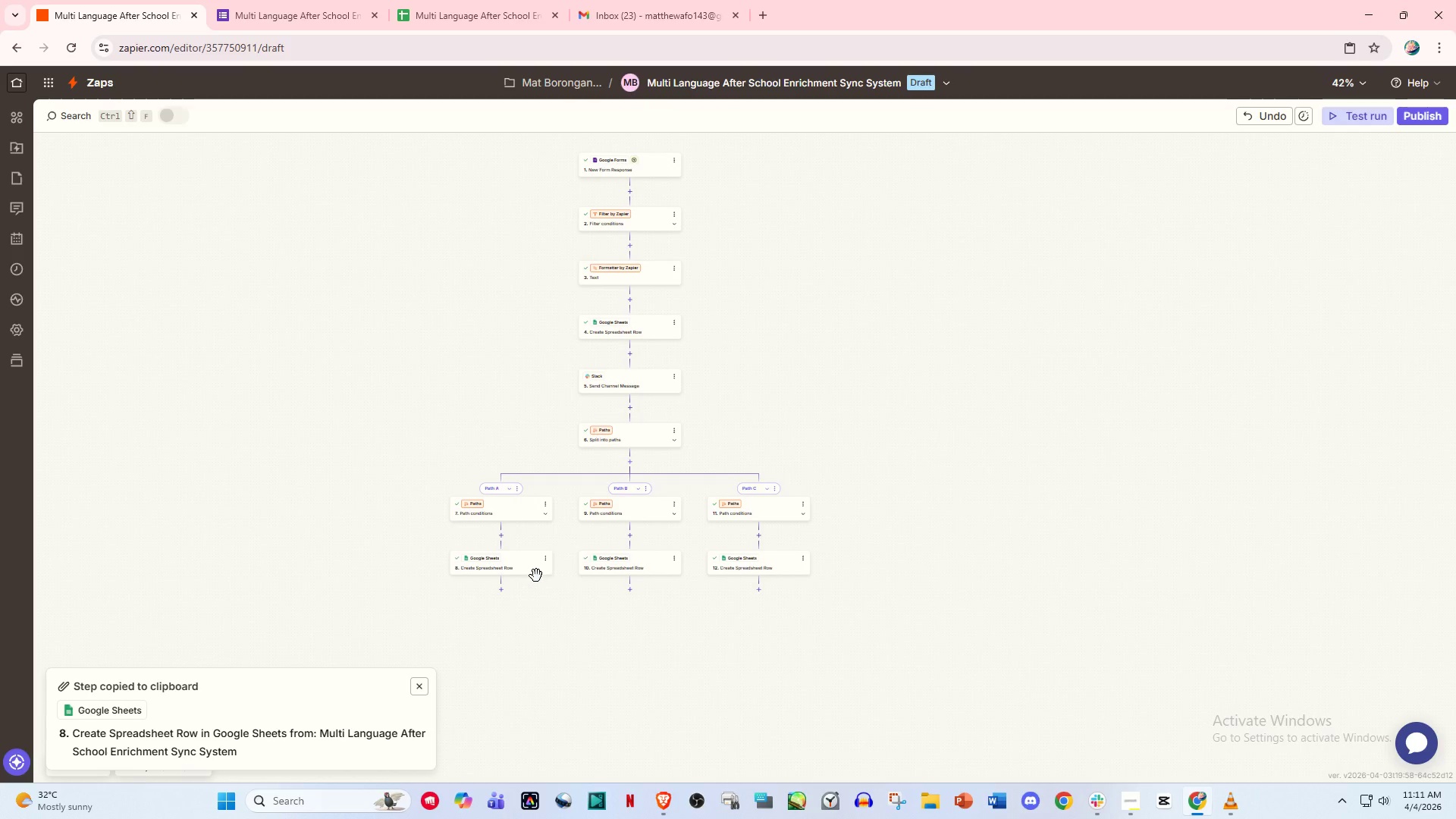 
scroll: coordinate [532, 580], scroll_direction: down, amount: 9.0
 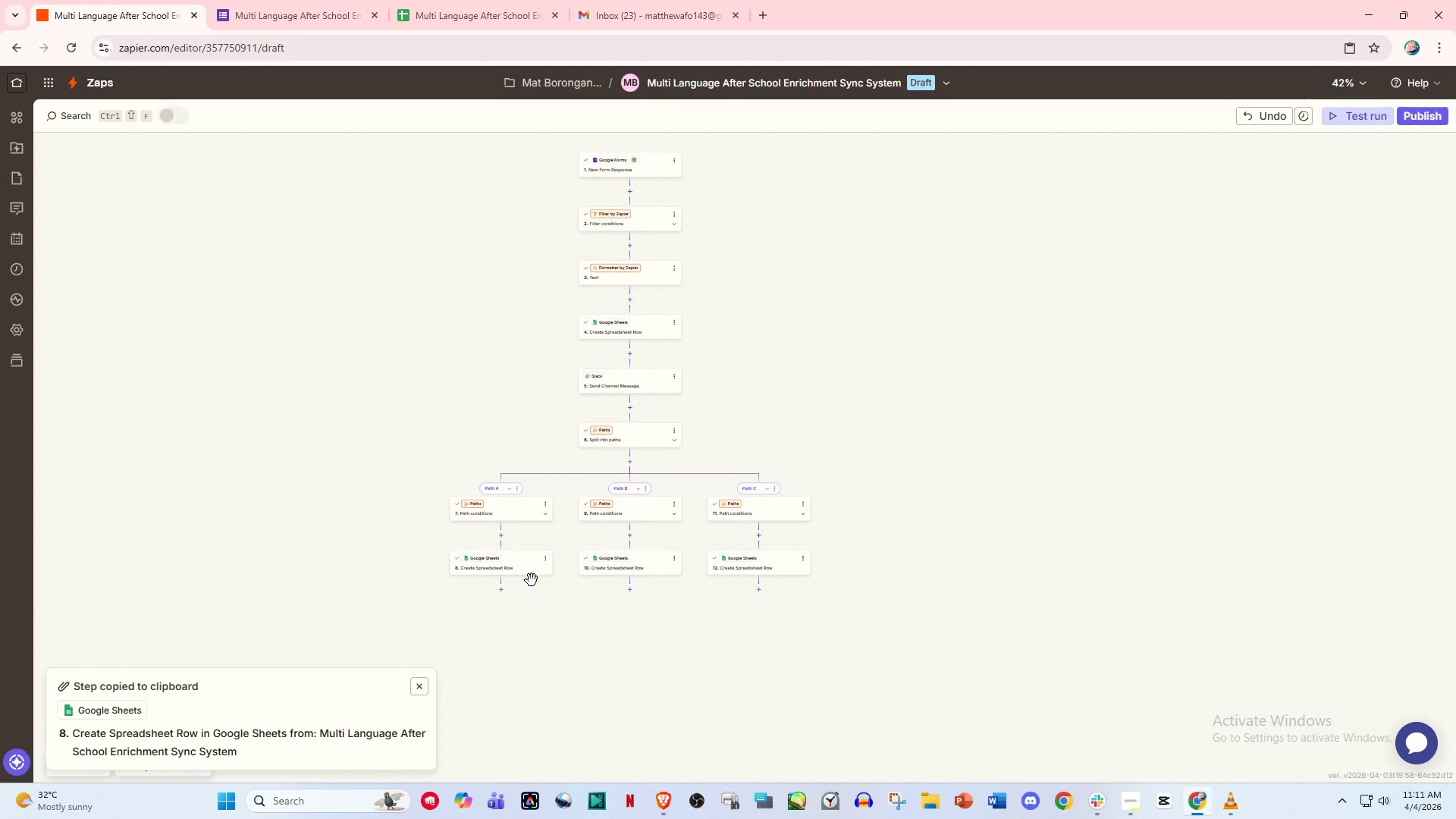 
key(Control+ControlLeft)
 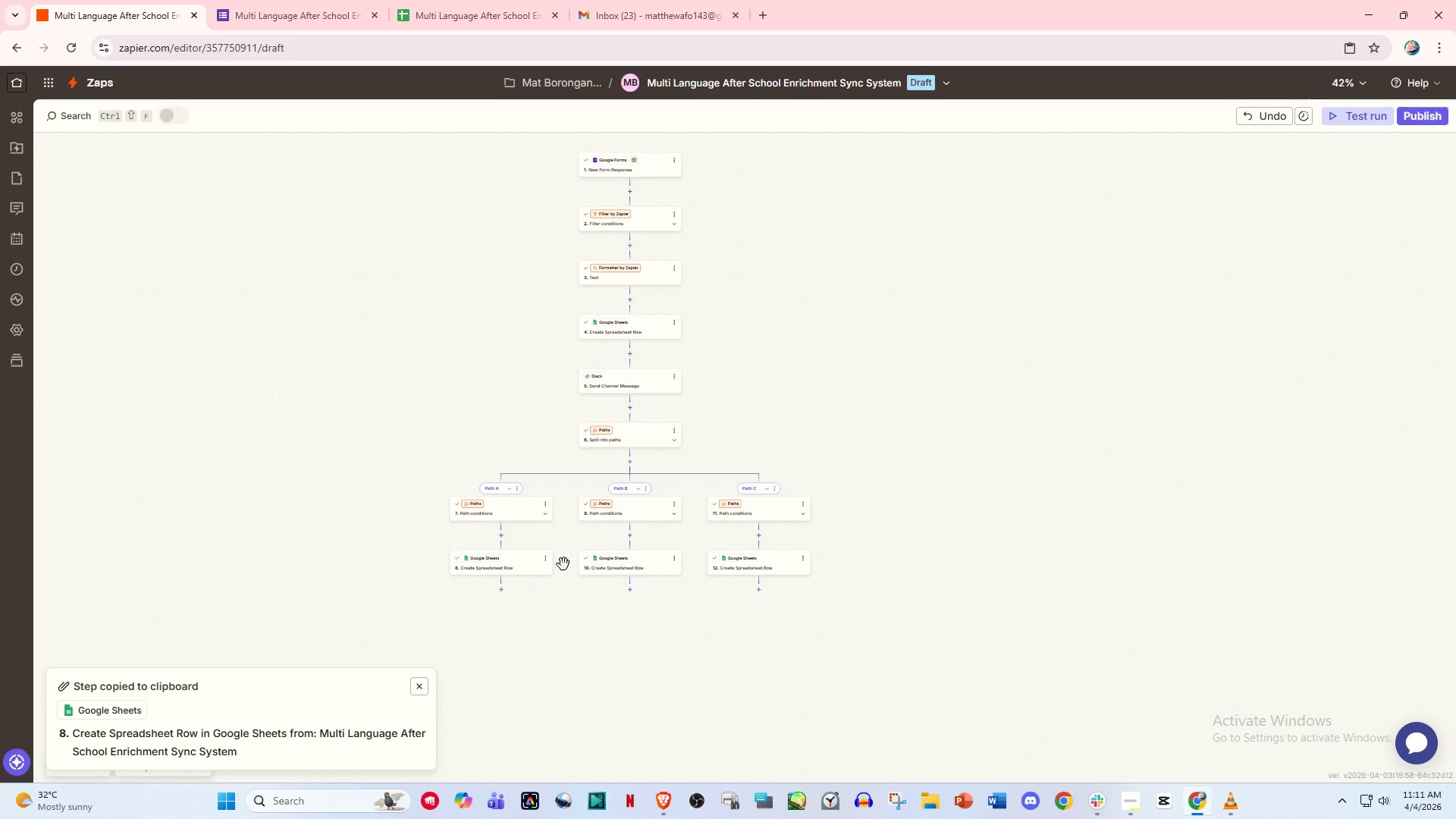 
key(Control+ControlLeft)
 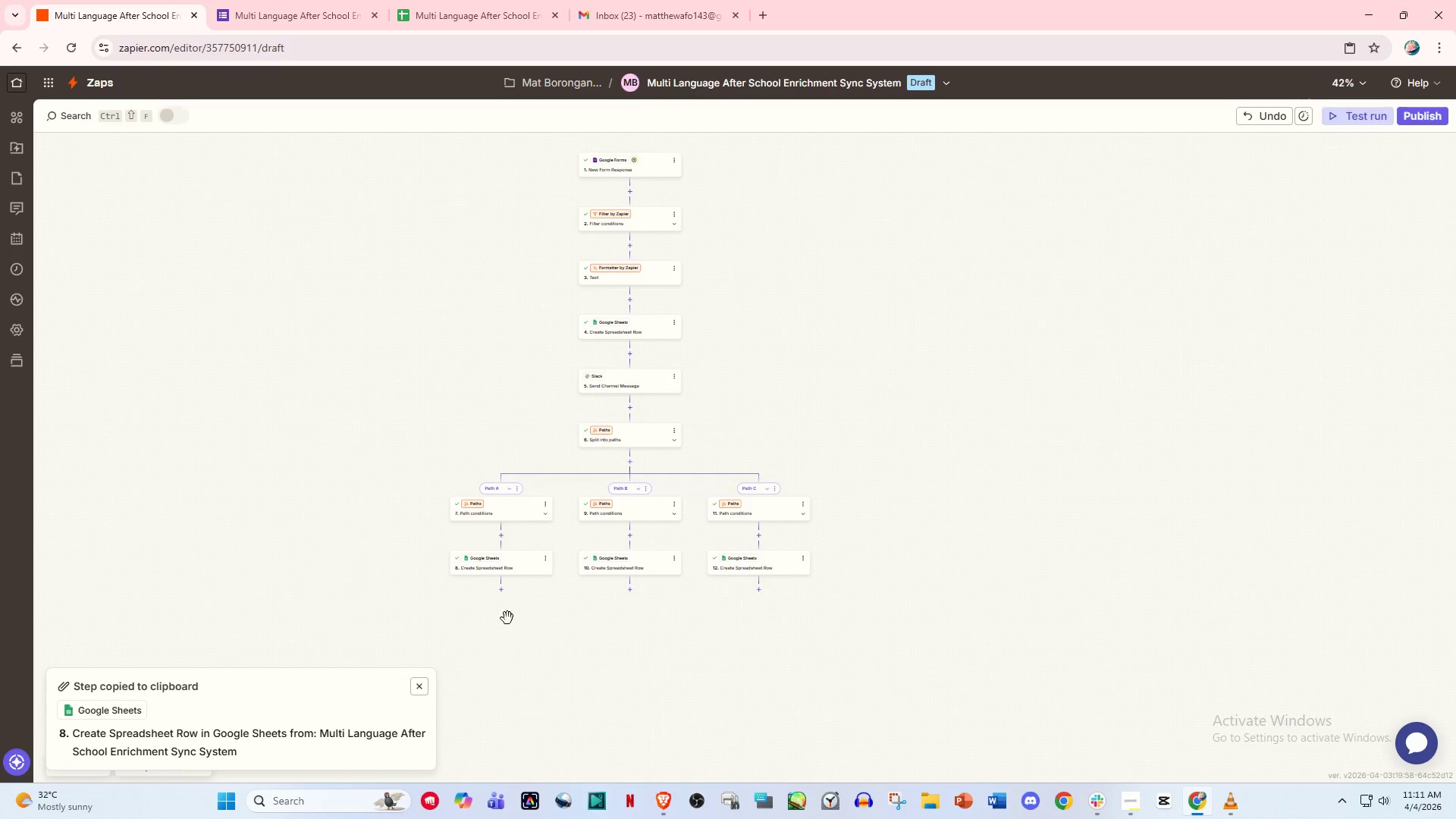 
hold_key(key=ControlLeft, duration=0.95)
 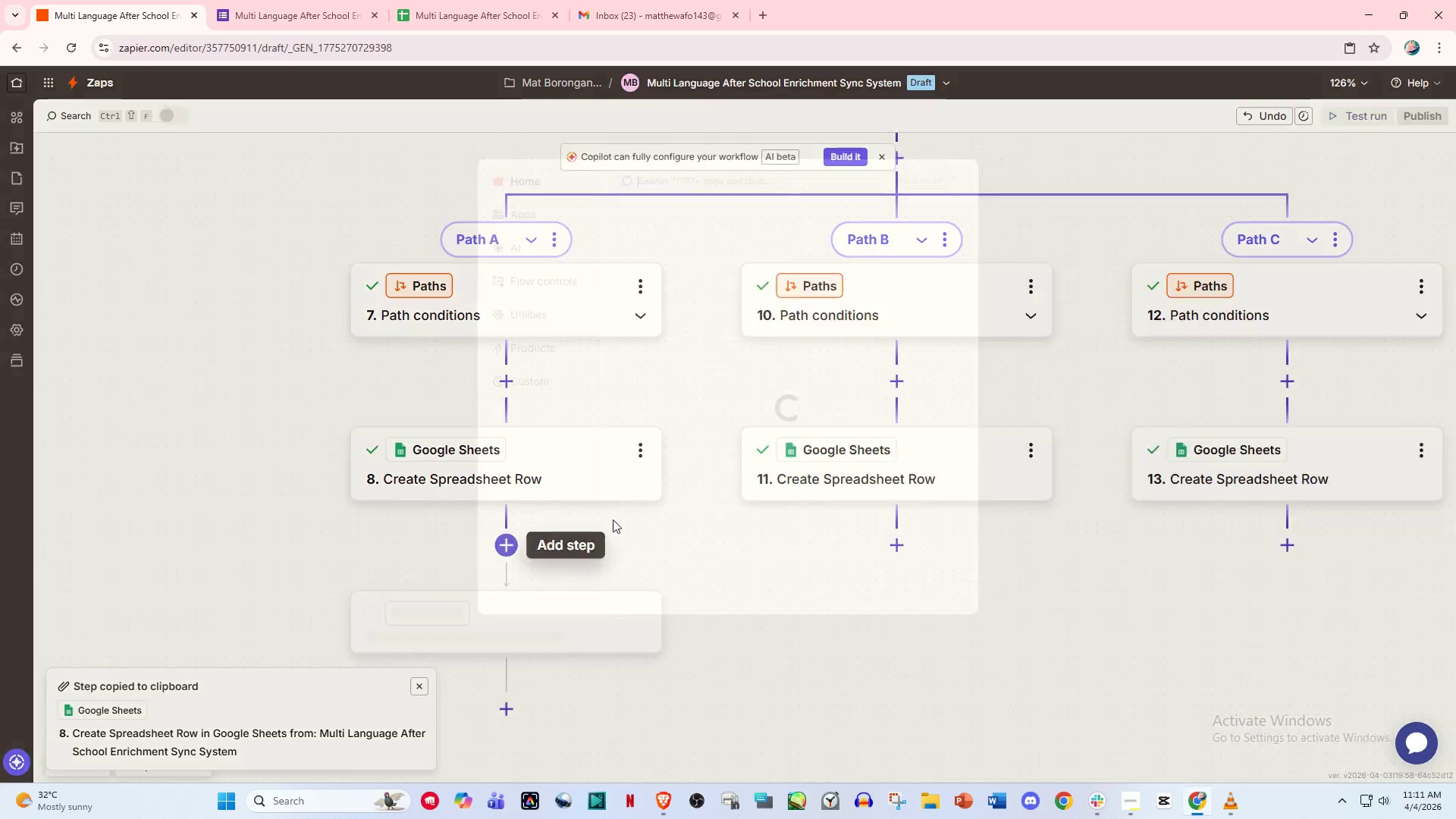 
left_click([504, 537])
 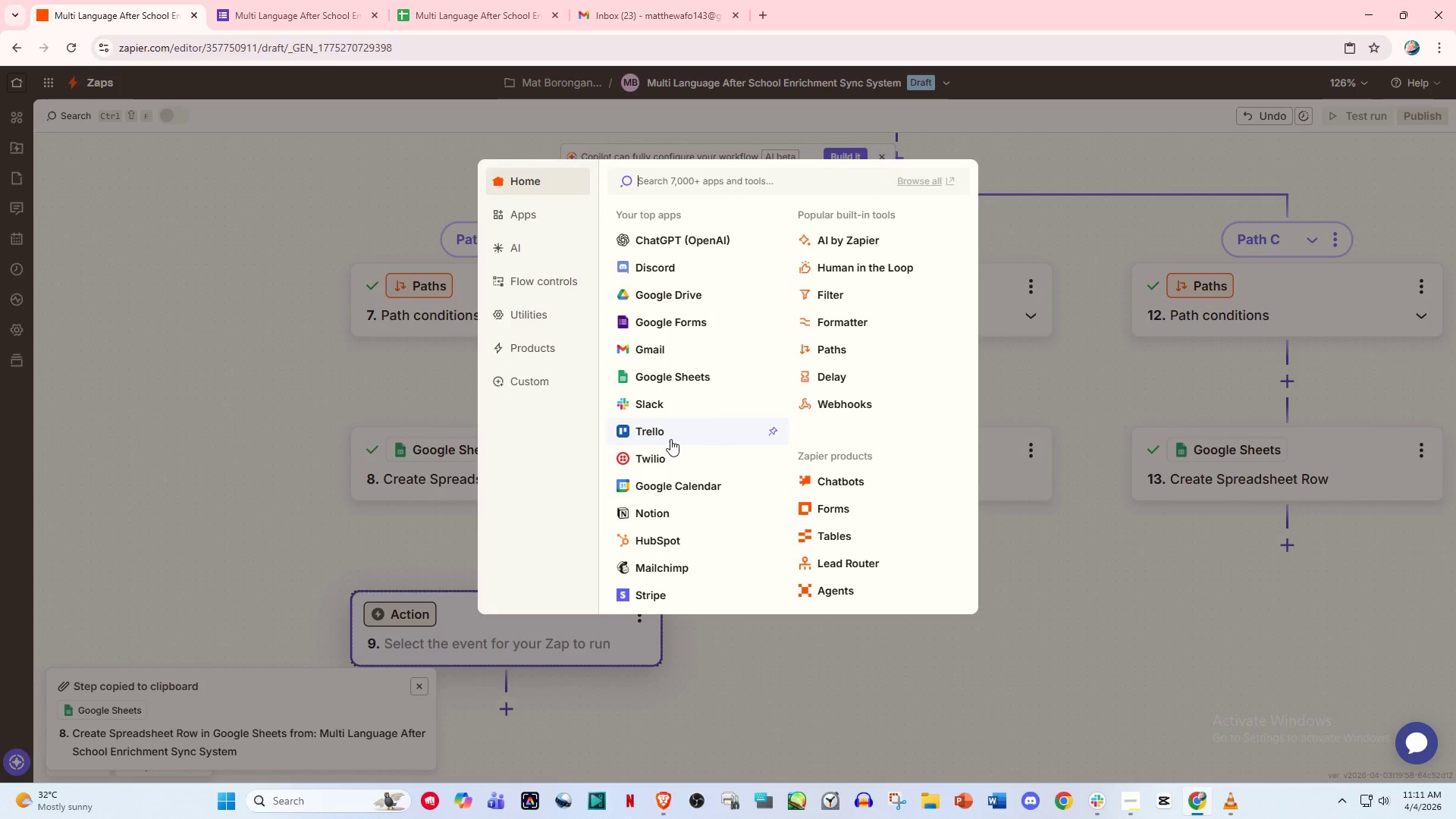 
scroll: coordinate [513, 573], scroll_direction: up, amount: 8.0
 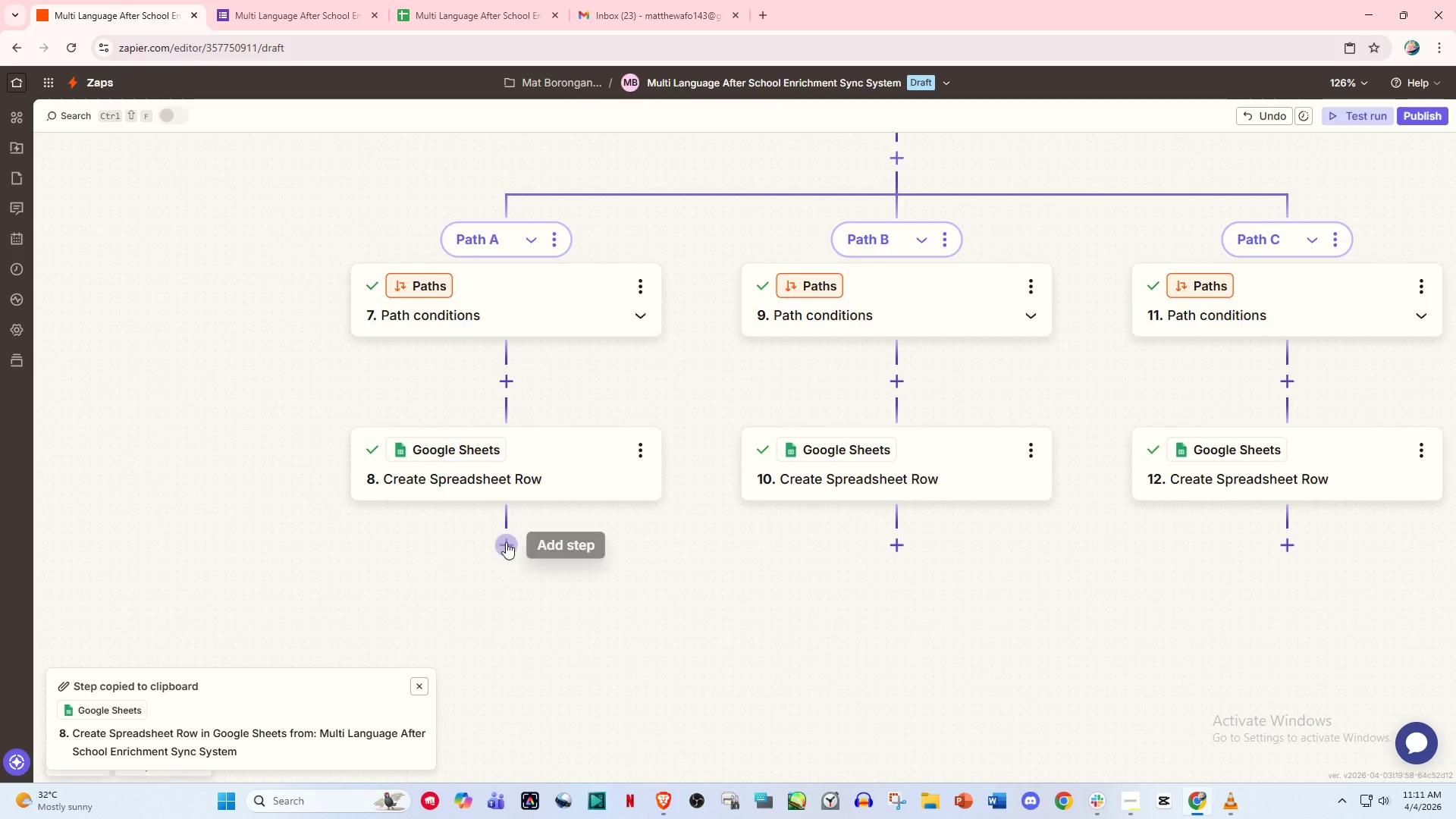 
left_click([665, 426])
 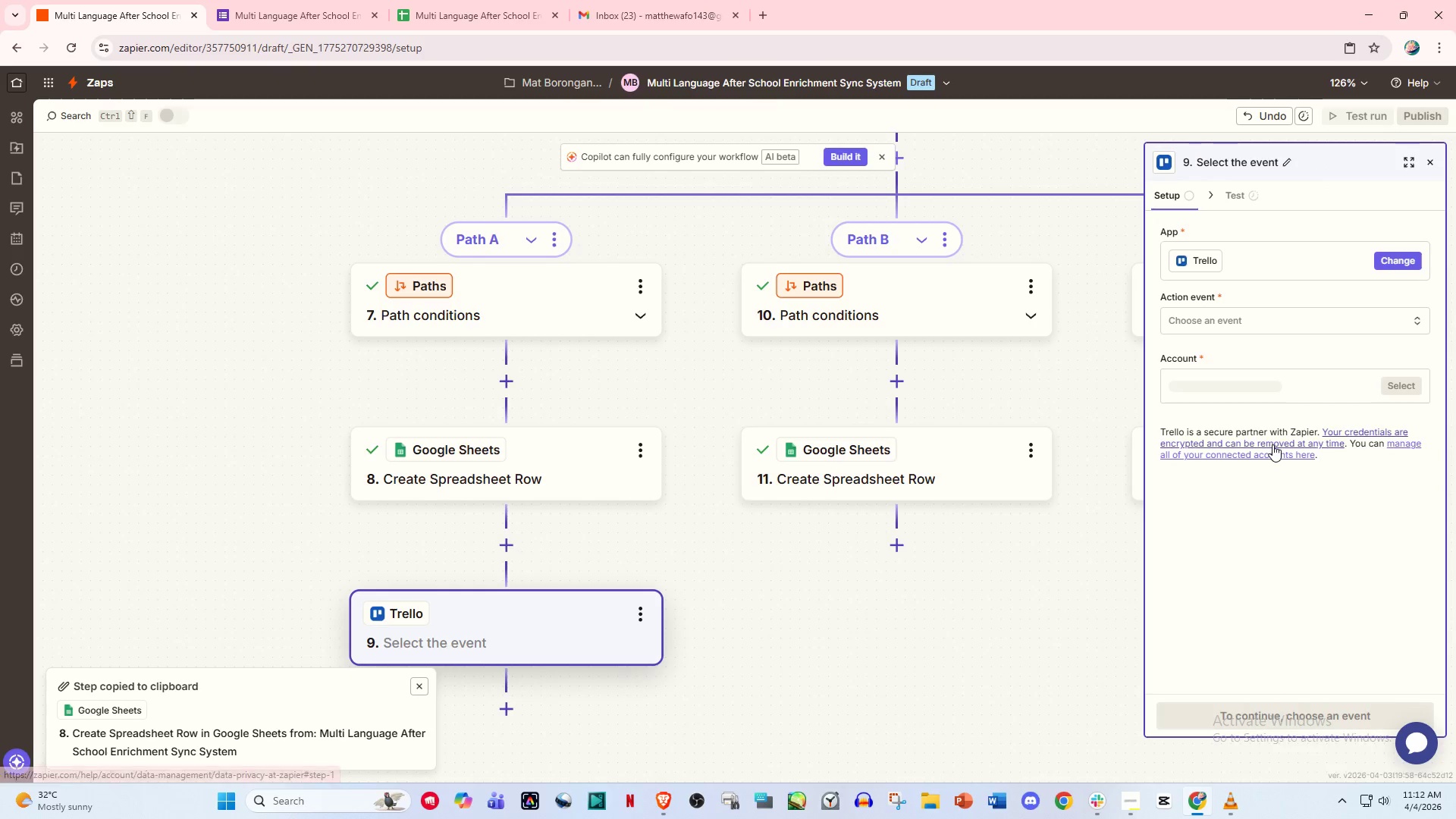 
left_click_drag(start_coordinate=[1232, 314], to_coordinate=[1239, 308])
 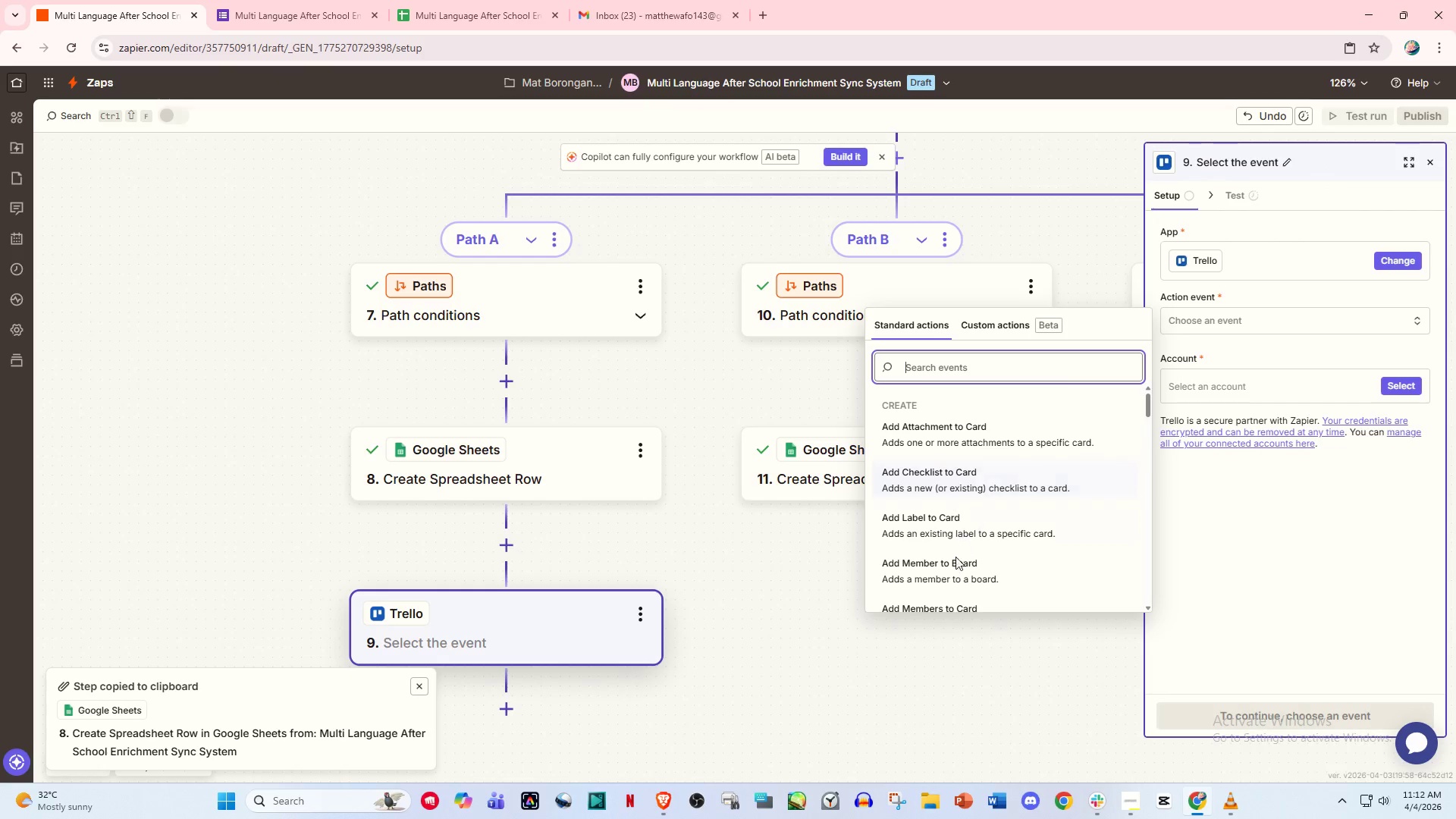 
scroll: coordinate [956, 567], scroll_direction: down, amount: 3.0
 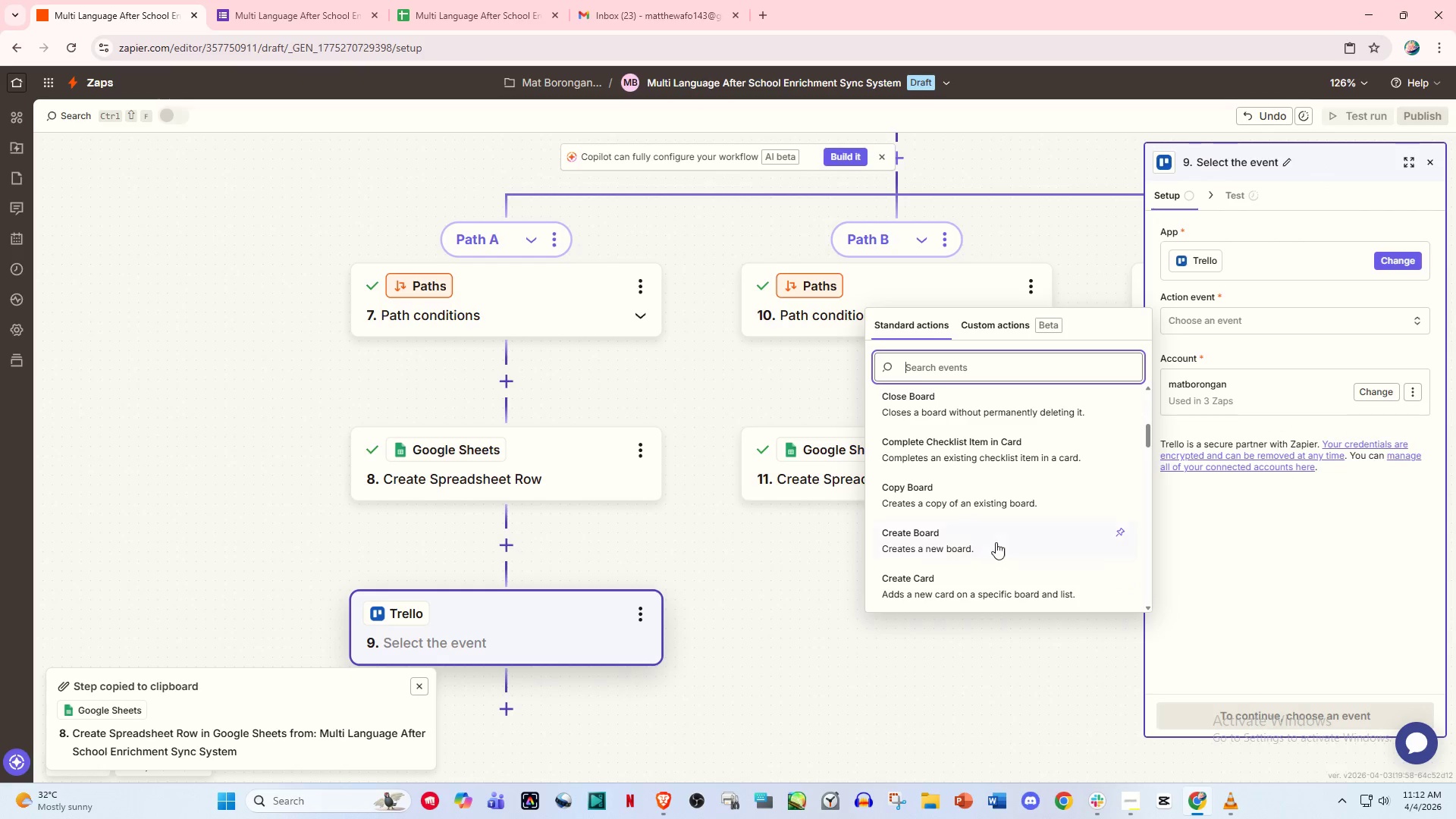 
left_click([987, 586])
 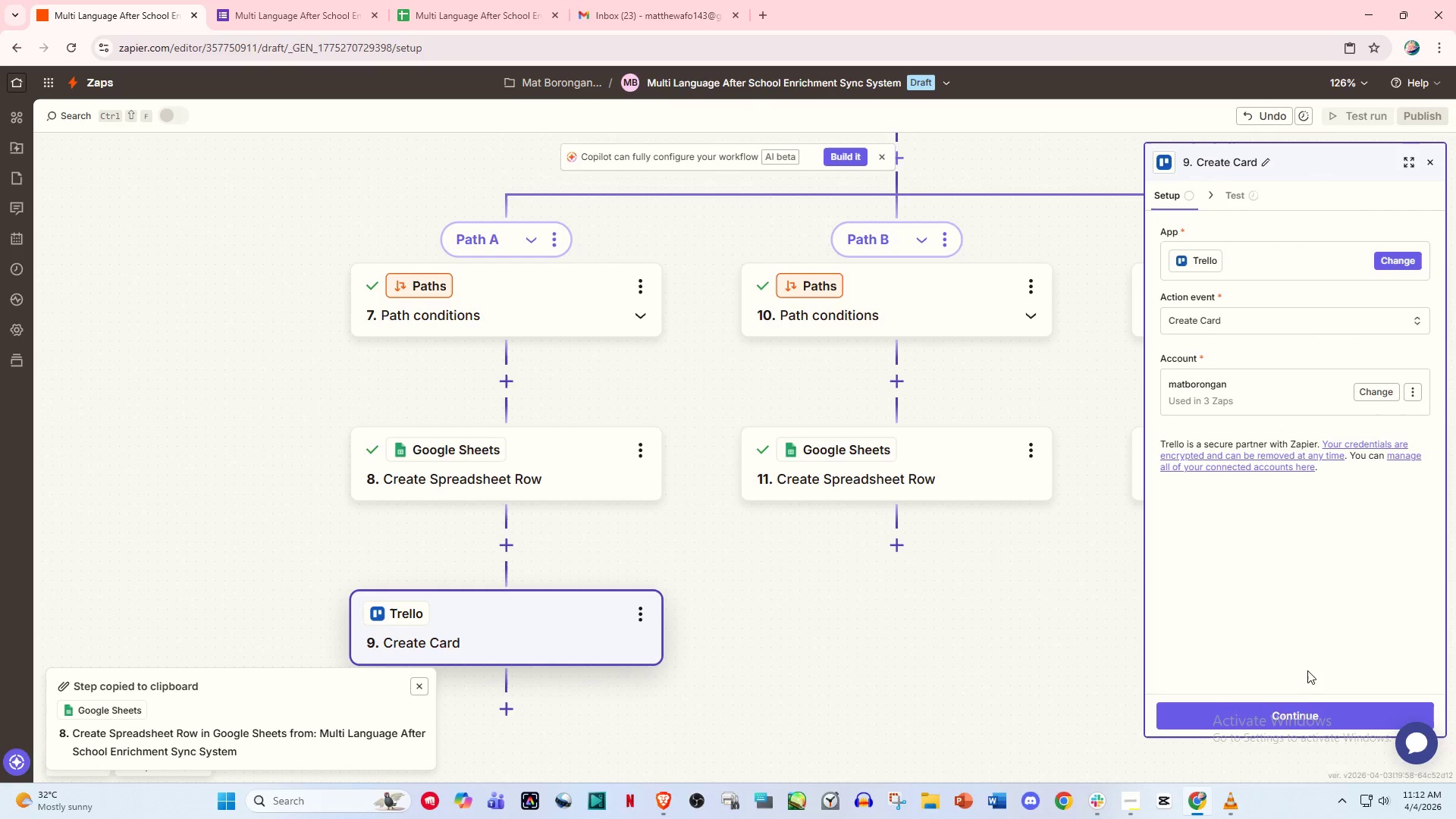 
left_click_drag(start_coordinate=[1310, 697], to_coordinate=[1310, 702])
 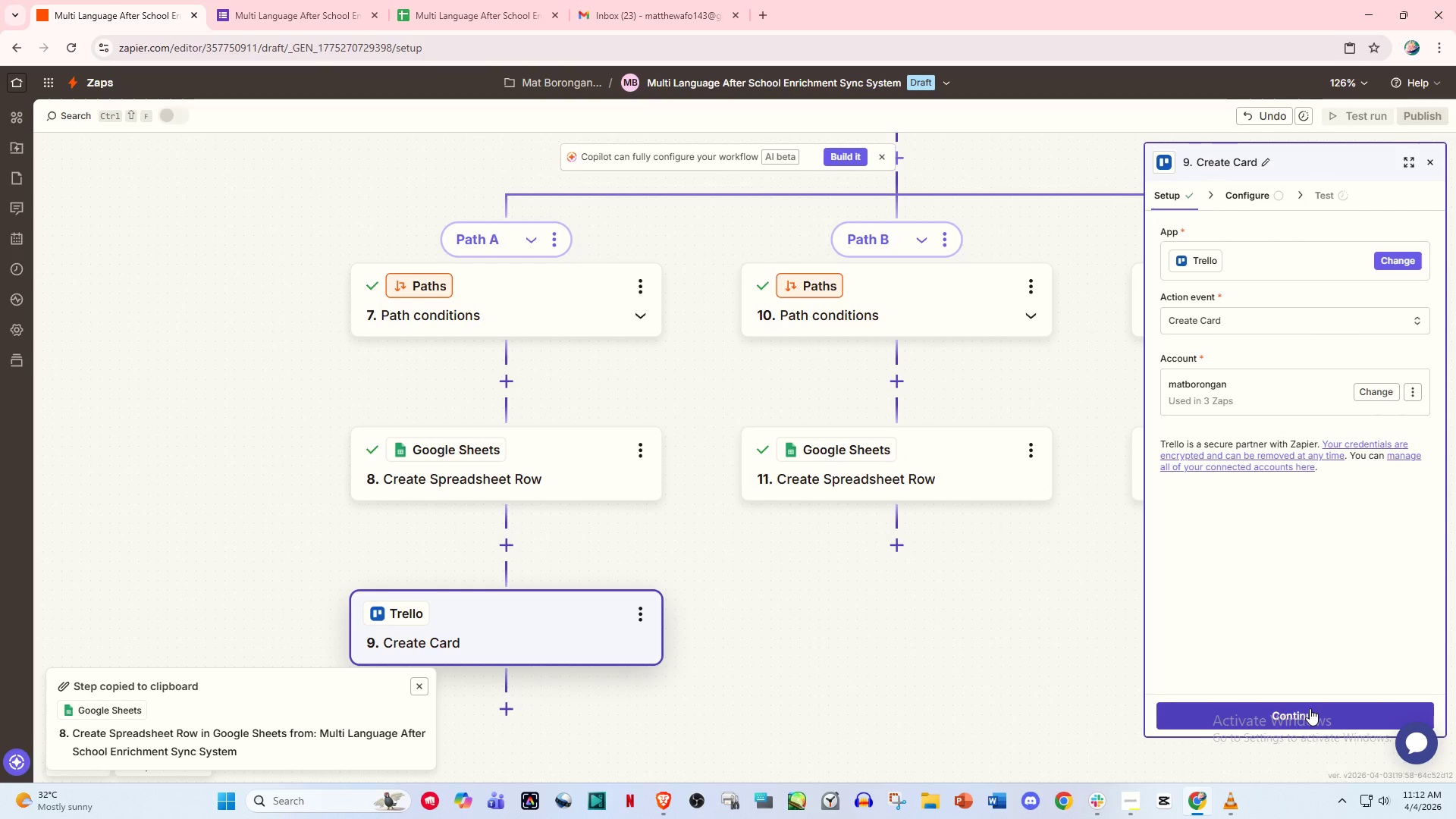 
left_click([1310, 708])
 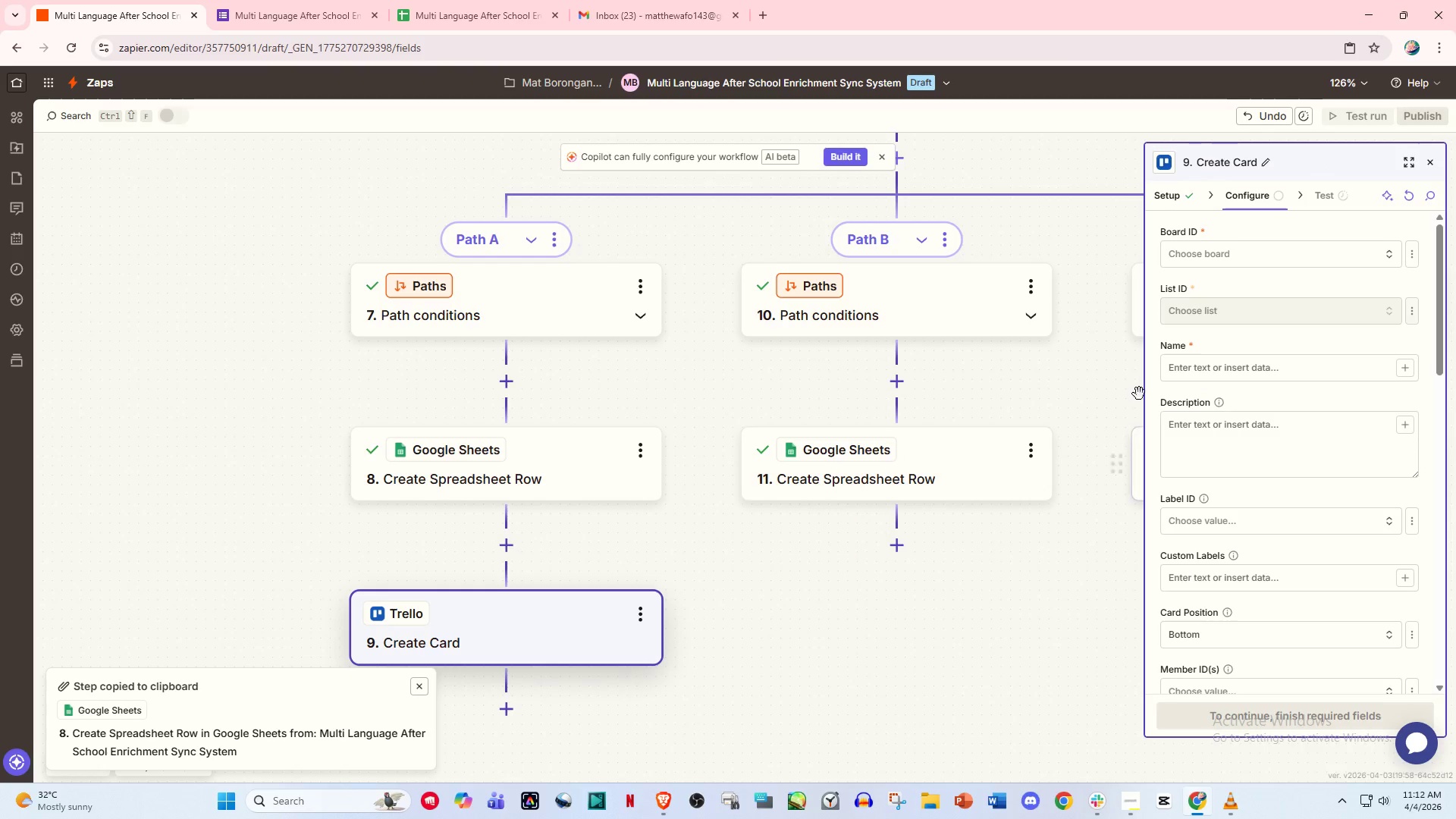 
left_click([1230, 256])
 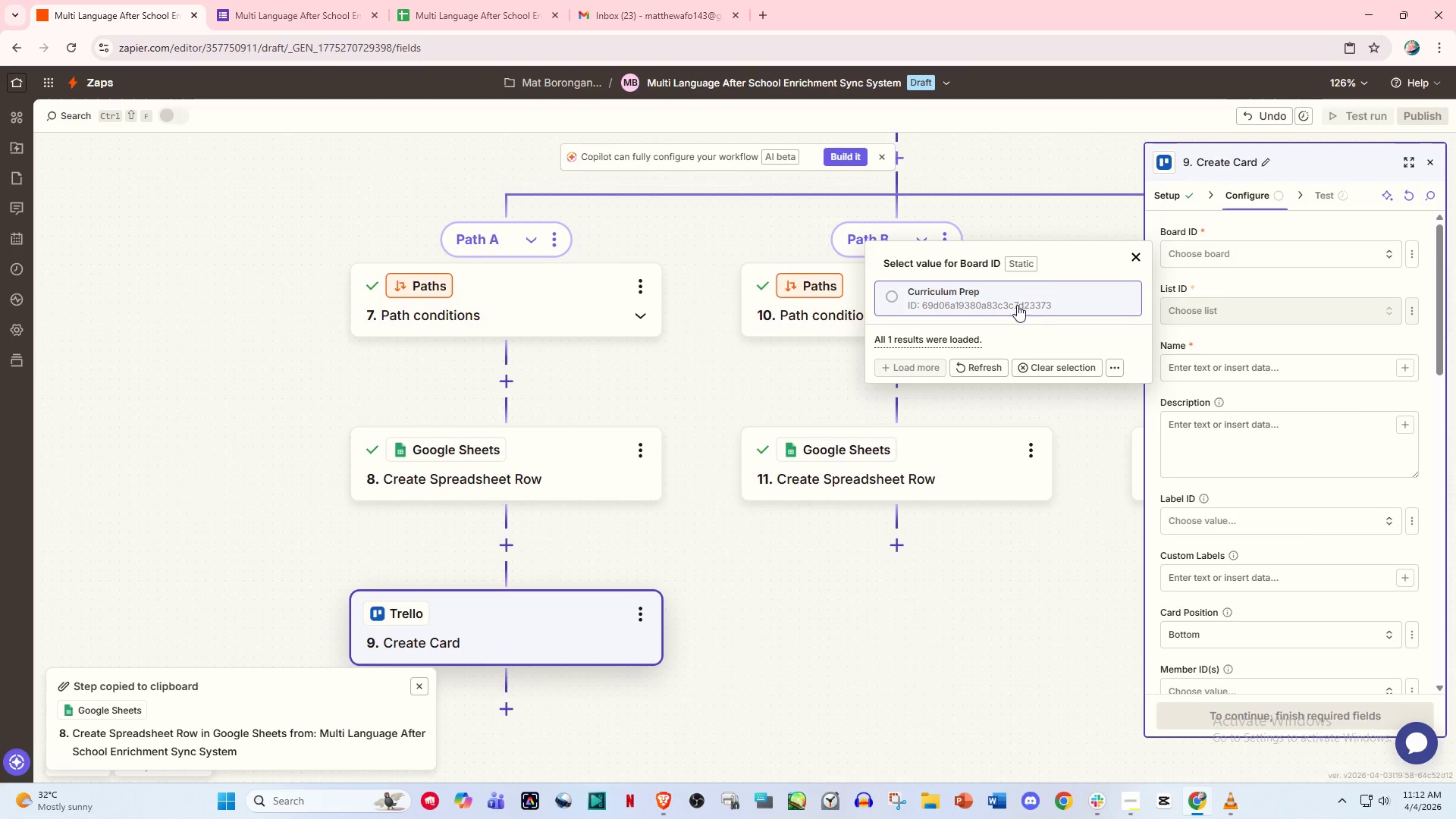 
left_click([1008, 299])
 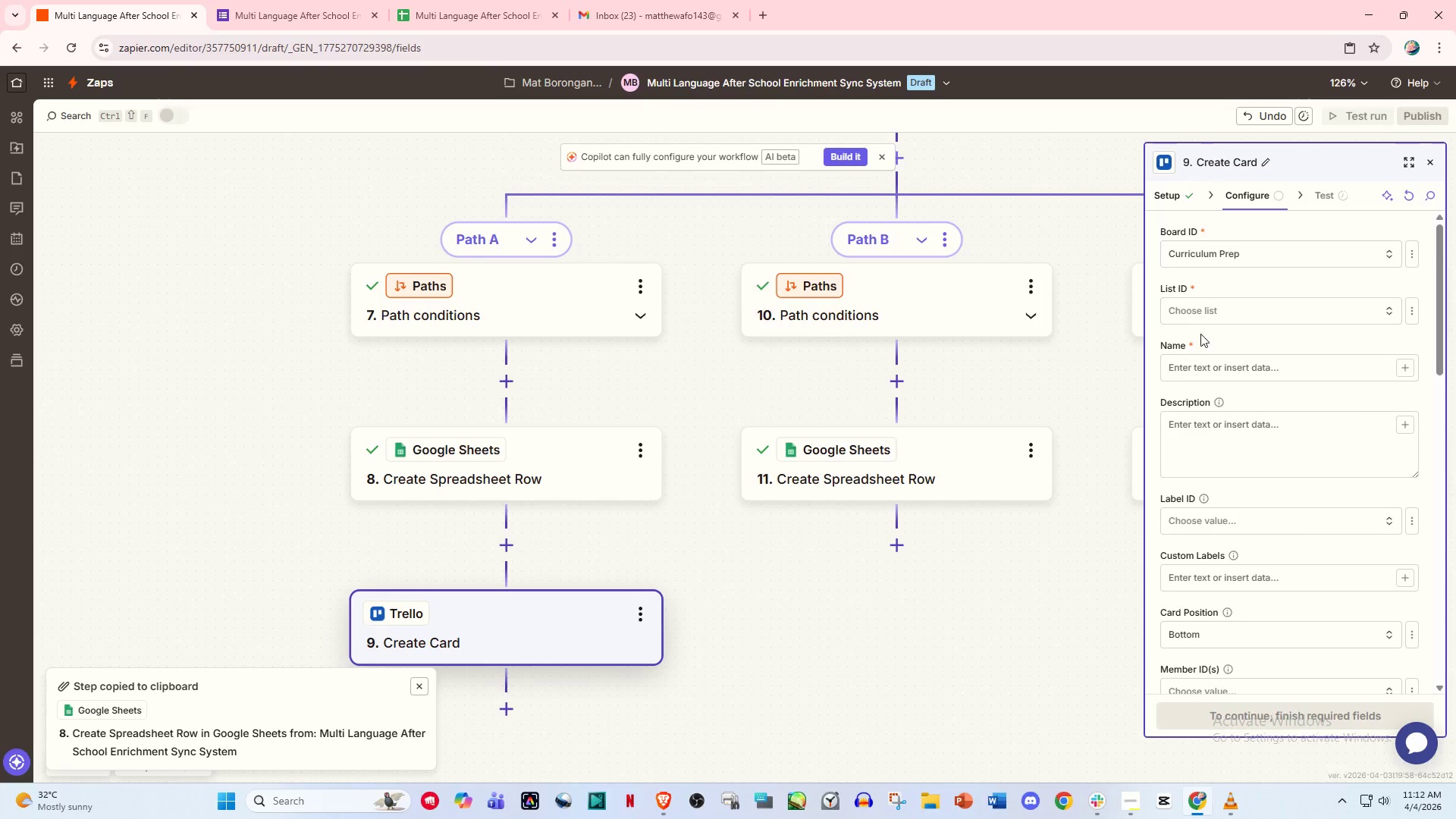 
left_click([1225, 315])
 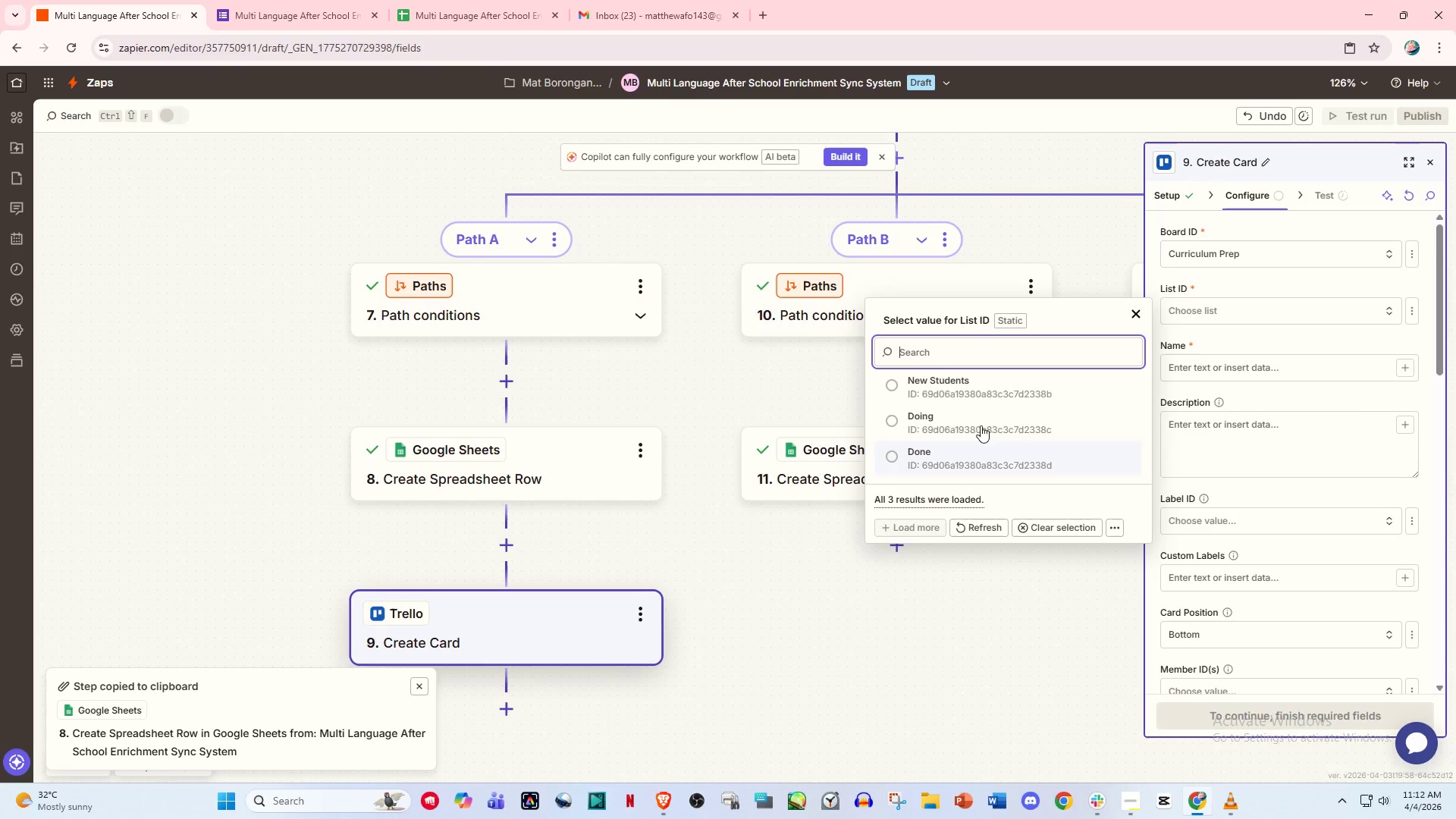 
left_click([1018, 394])
 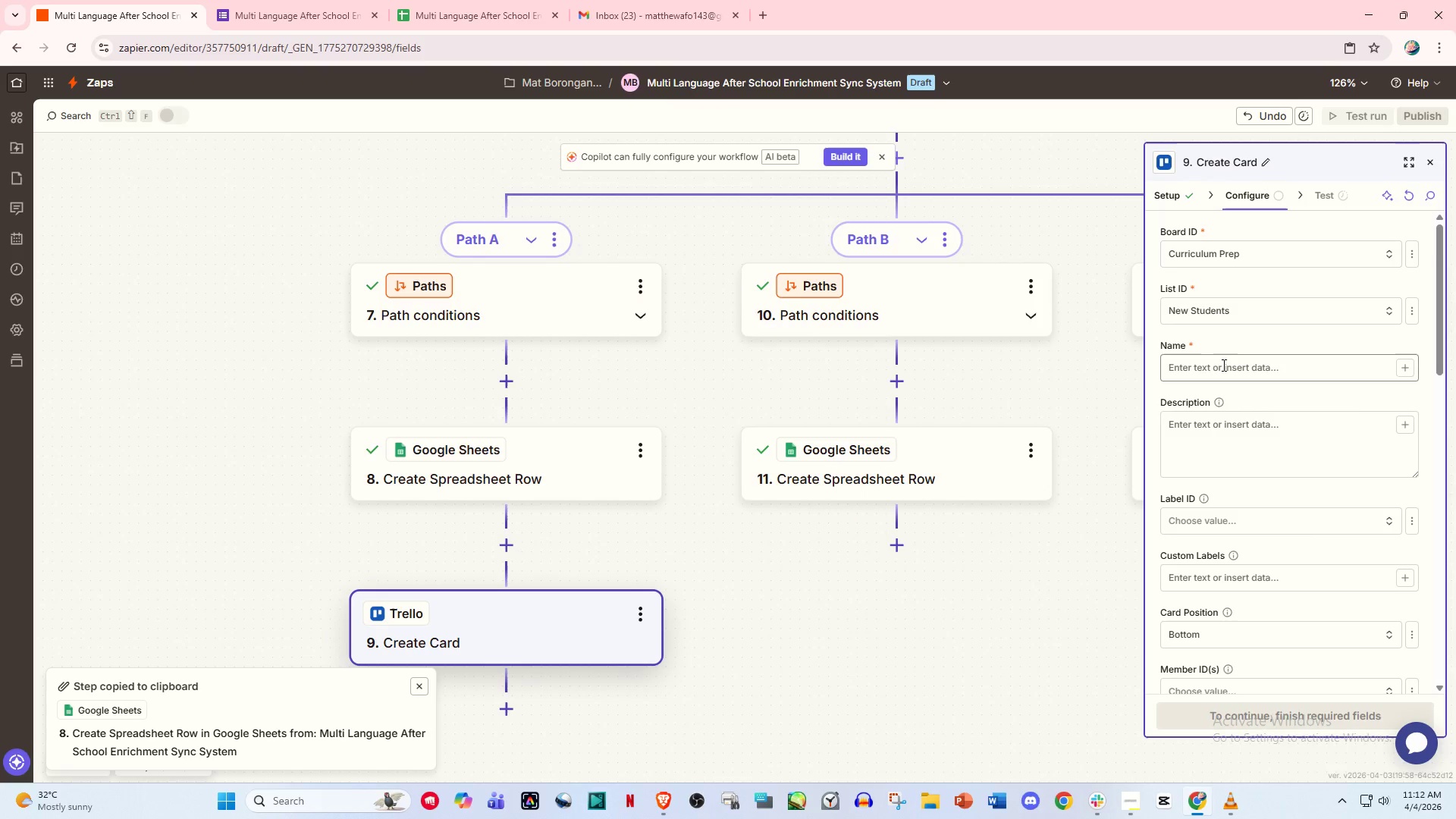 
left_click([1236, 358])
 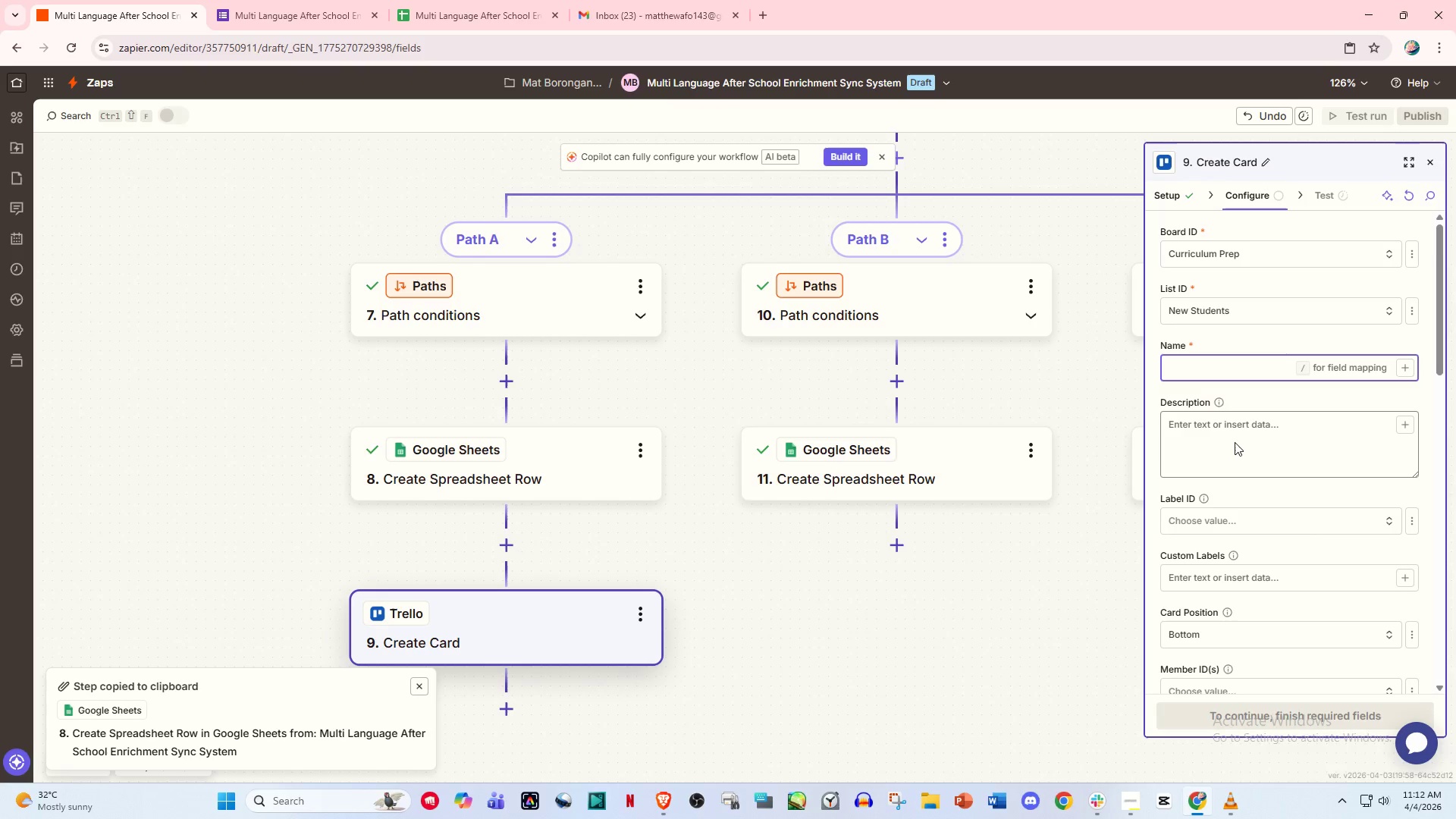 
wait(15.41)
 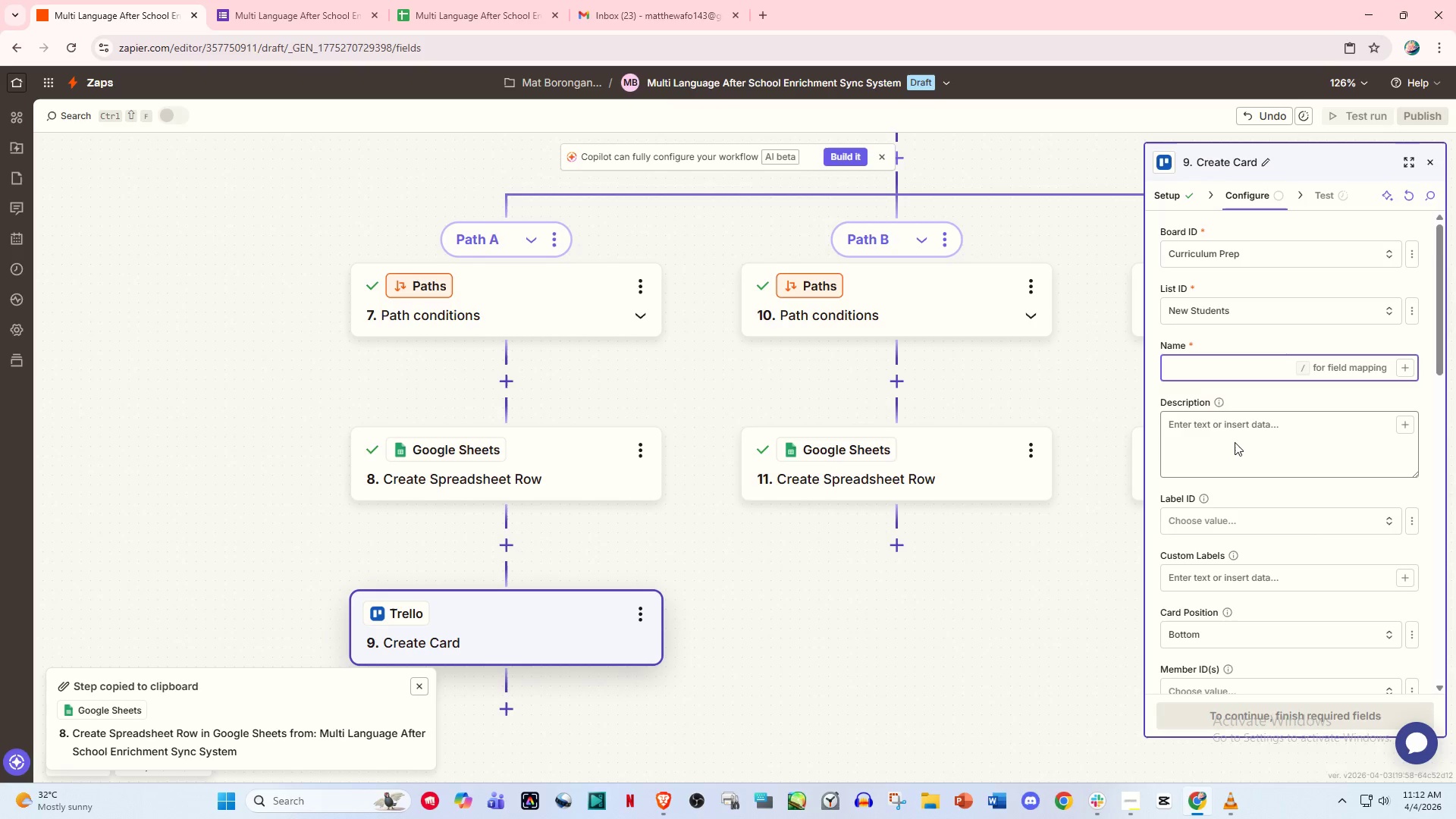 
key(Slash)
 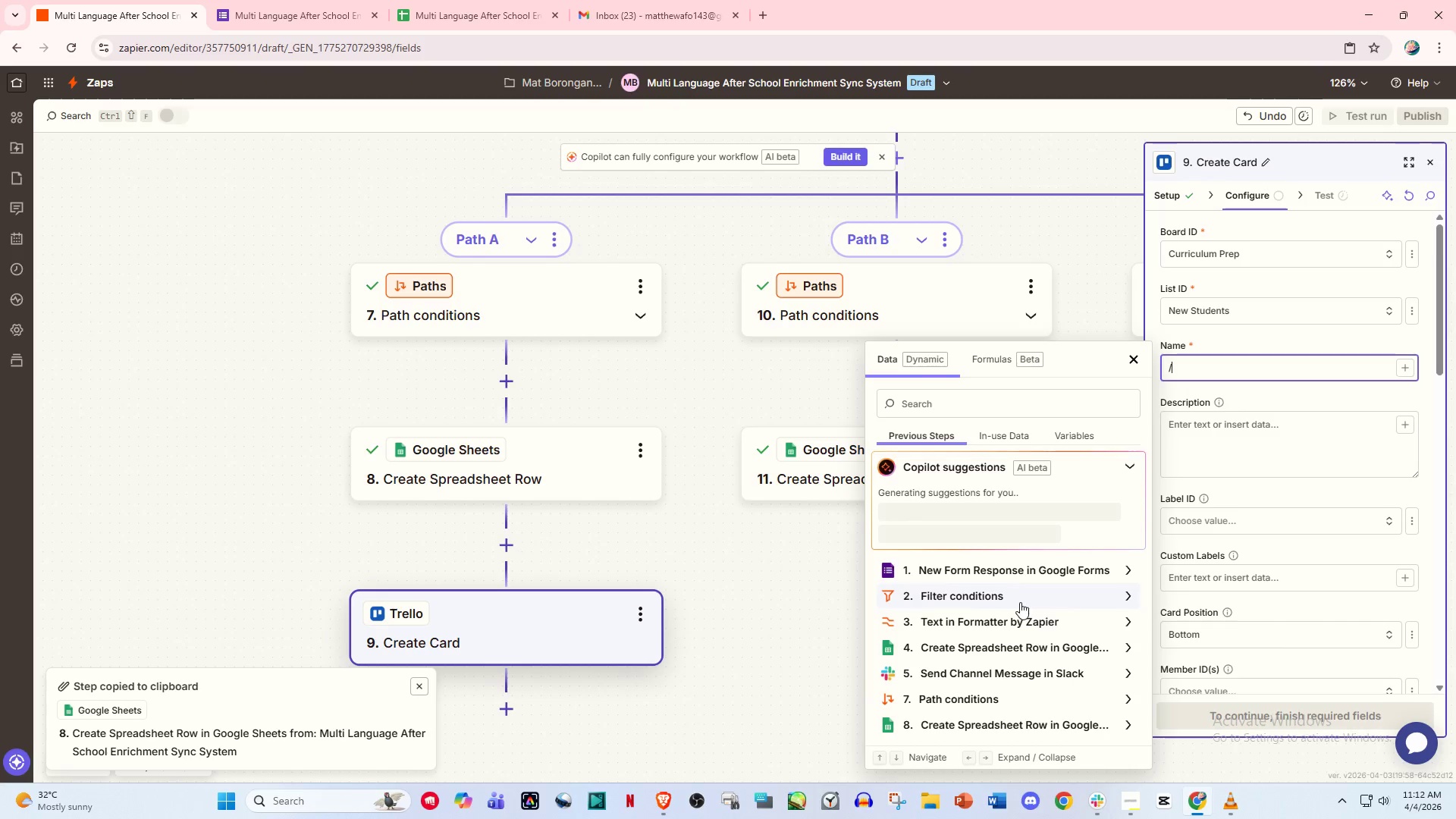 
mouse_move([1034, 665])
 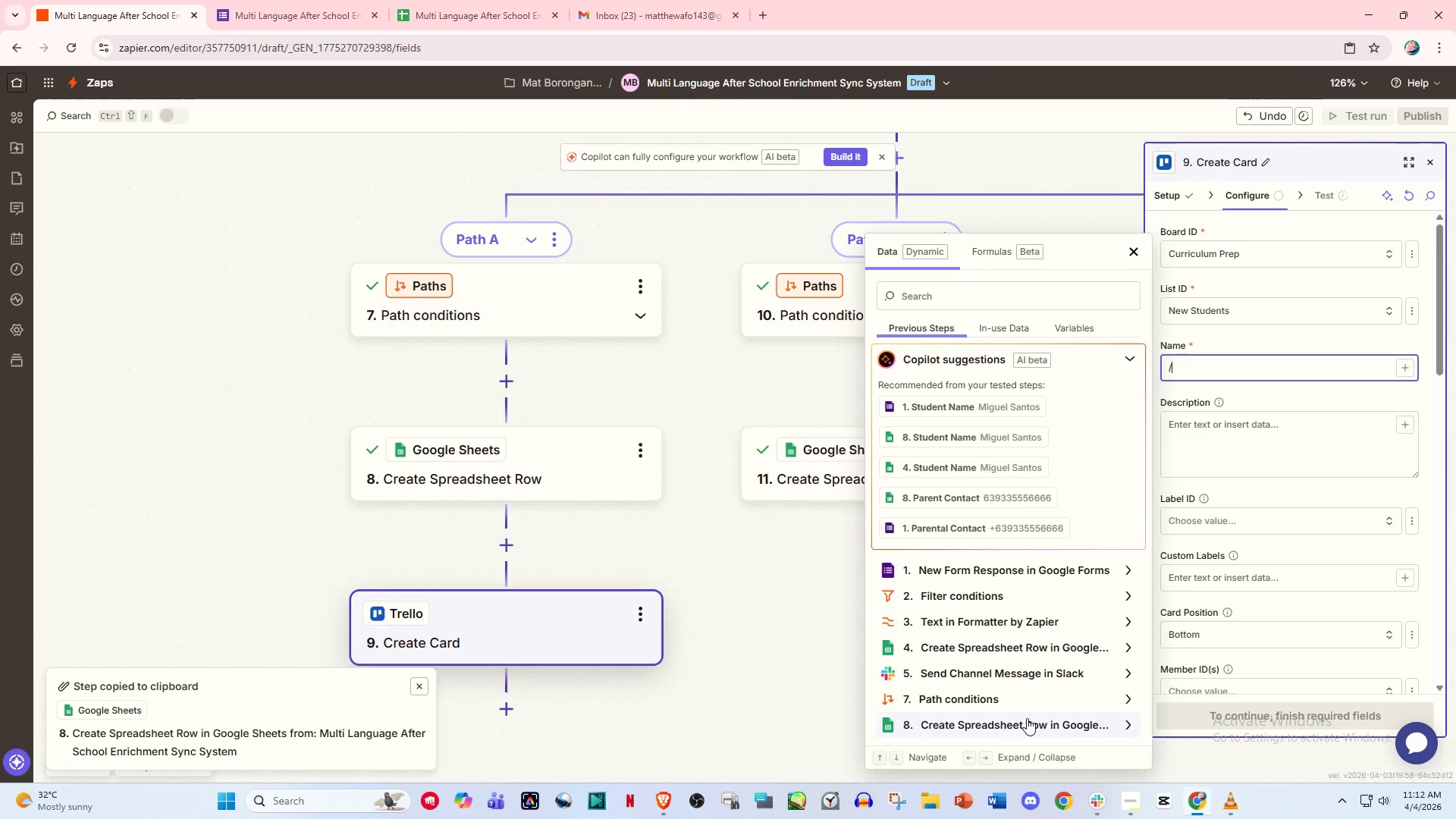 
scroll: coordinate [1027, 718], scroll_direction: down, amount: 3.0
 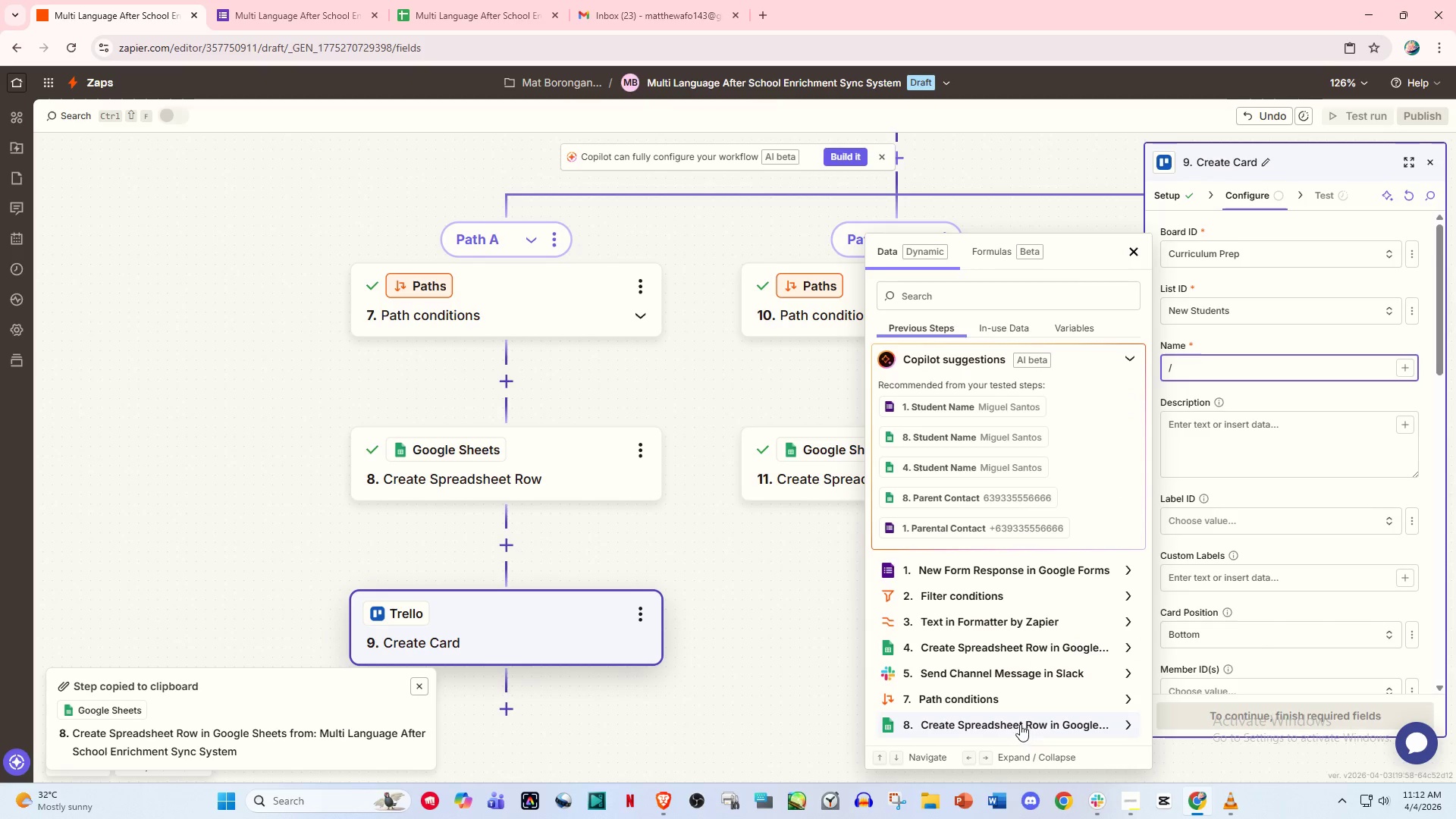 
left_click([1019, 723])
 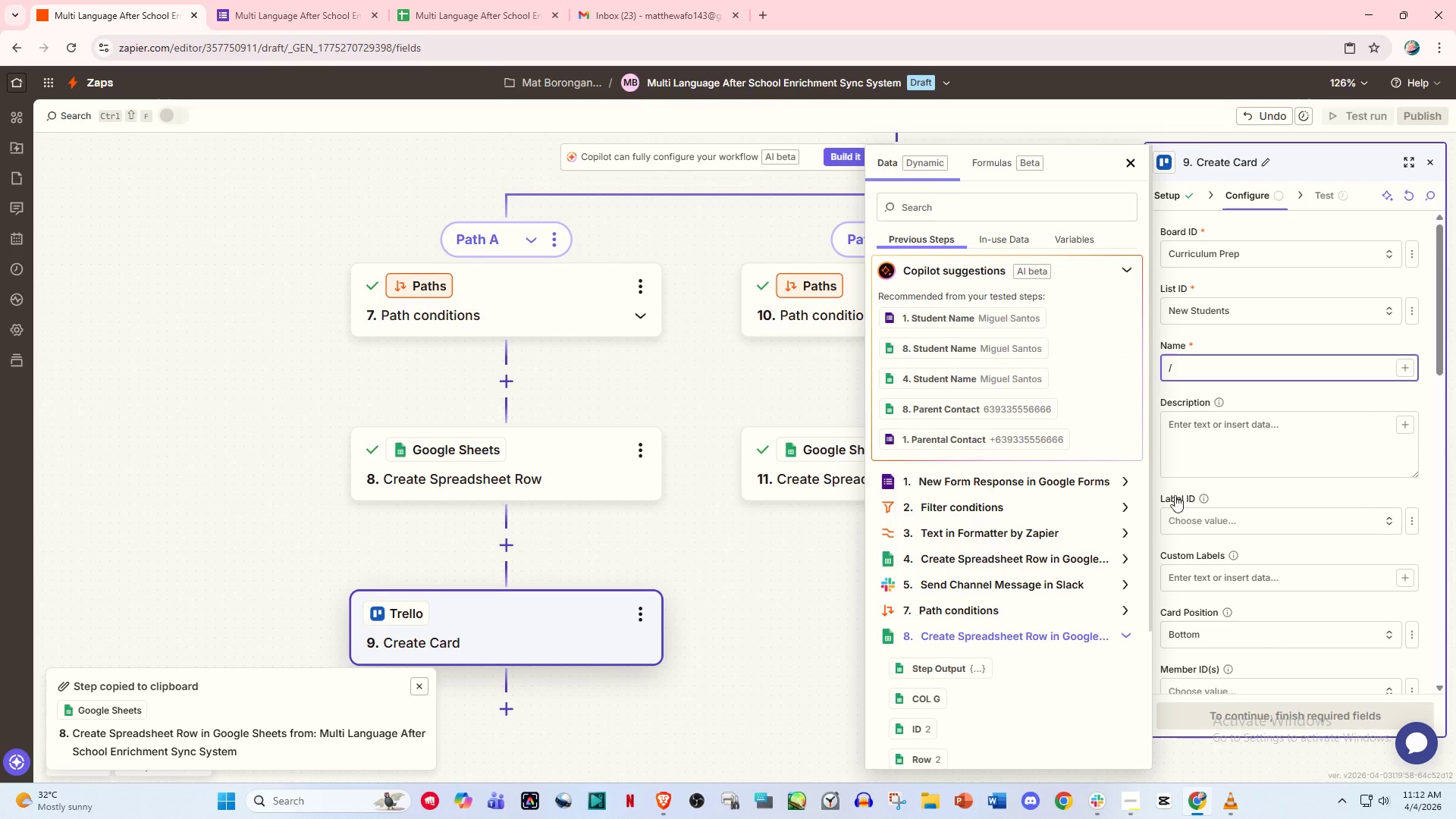 
scroll: coordinate [999, 636], scroll_direction: down, amount: 2.0
 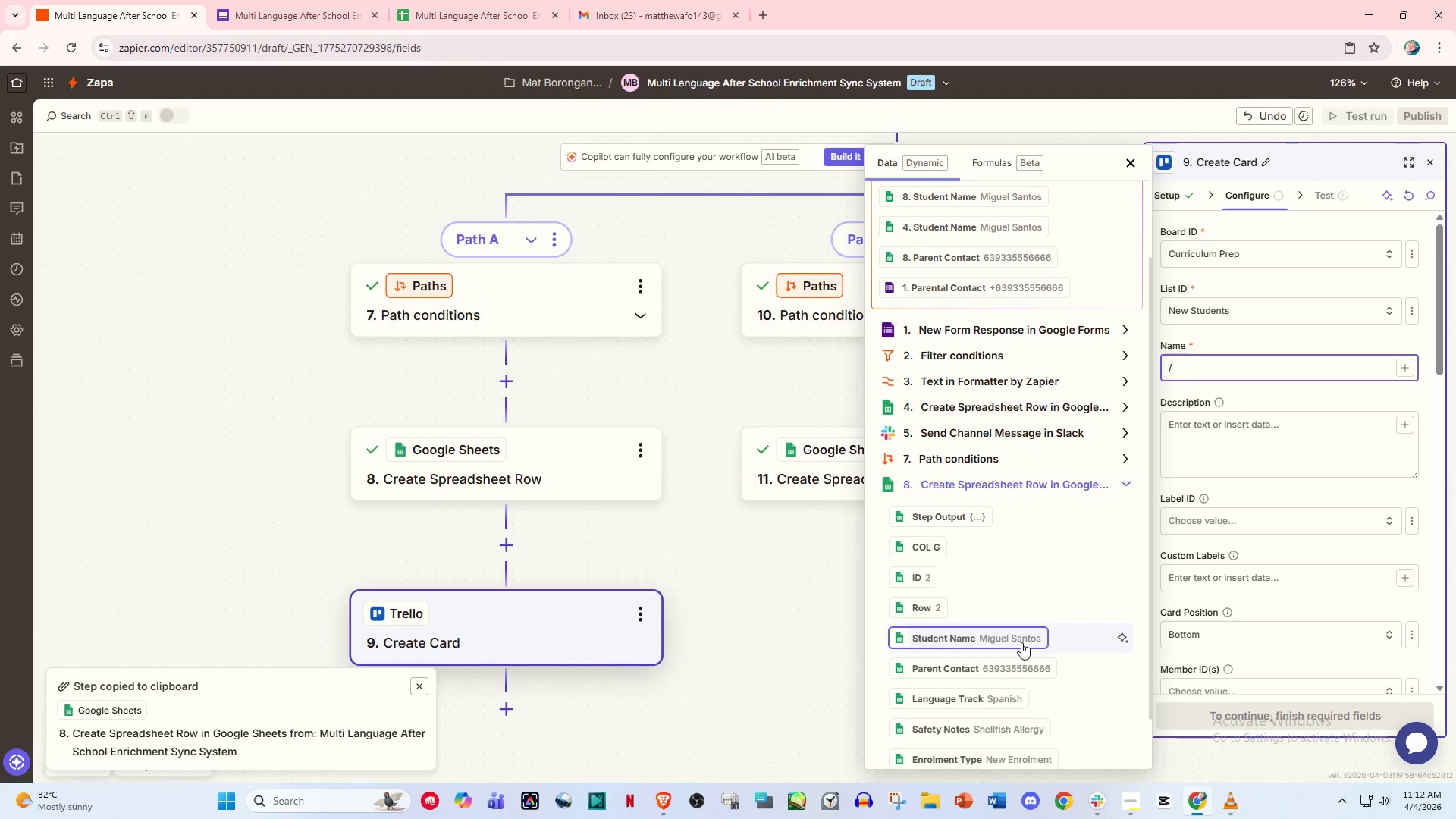 
left_click([1006, 639])
 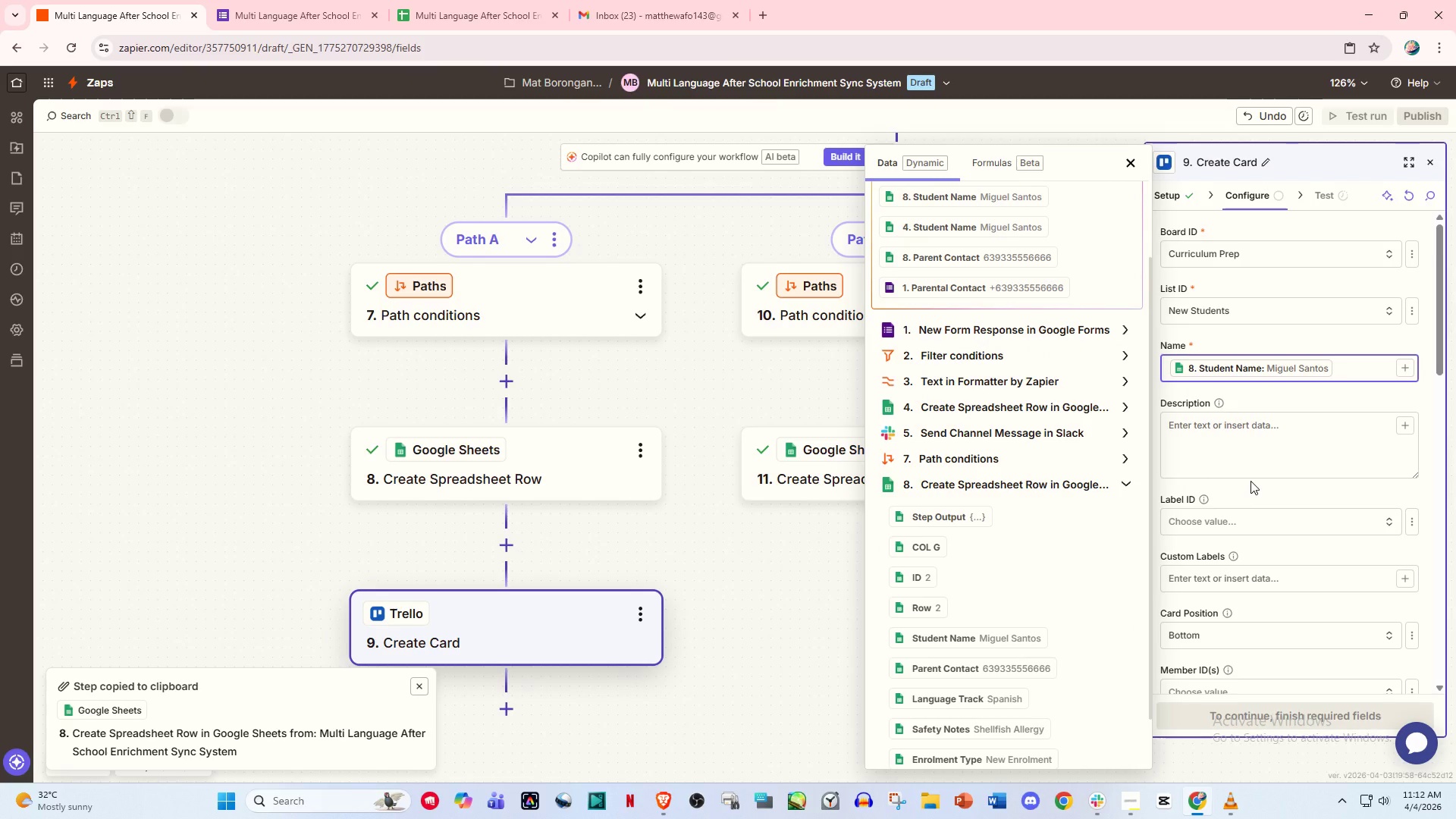 
key(Space)
 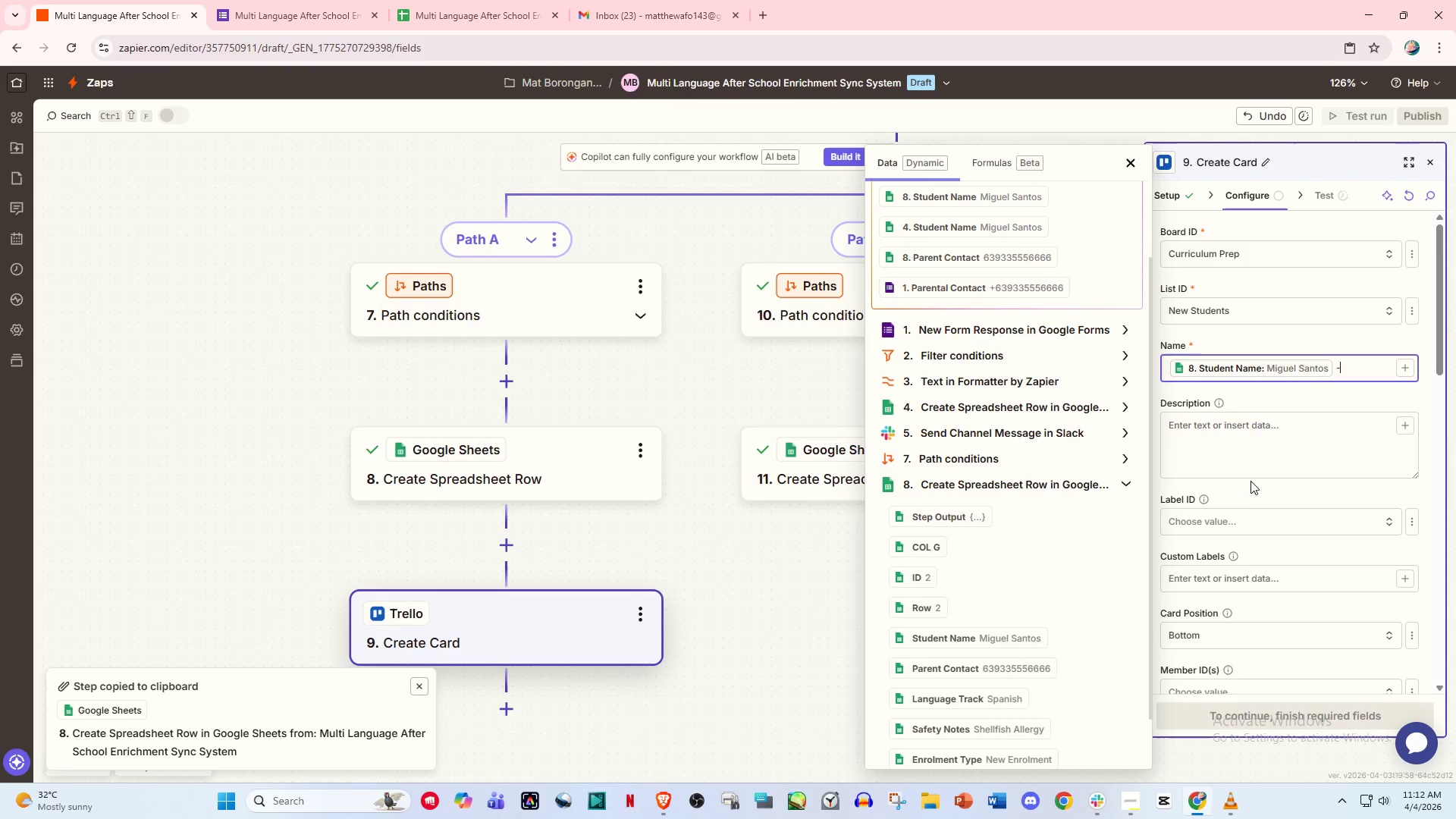 
key(Minus)
 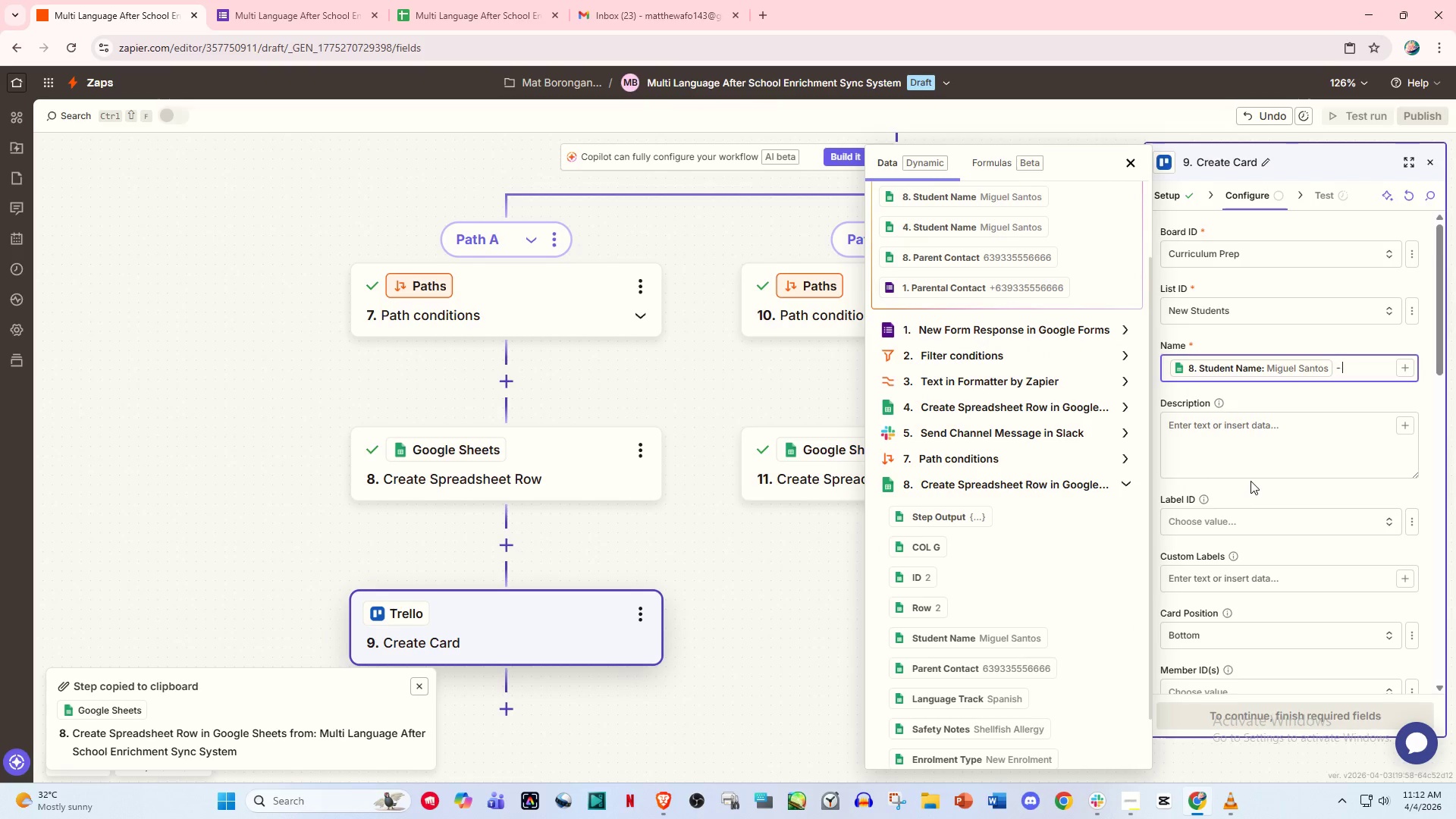 
key(Space)
 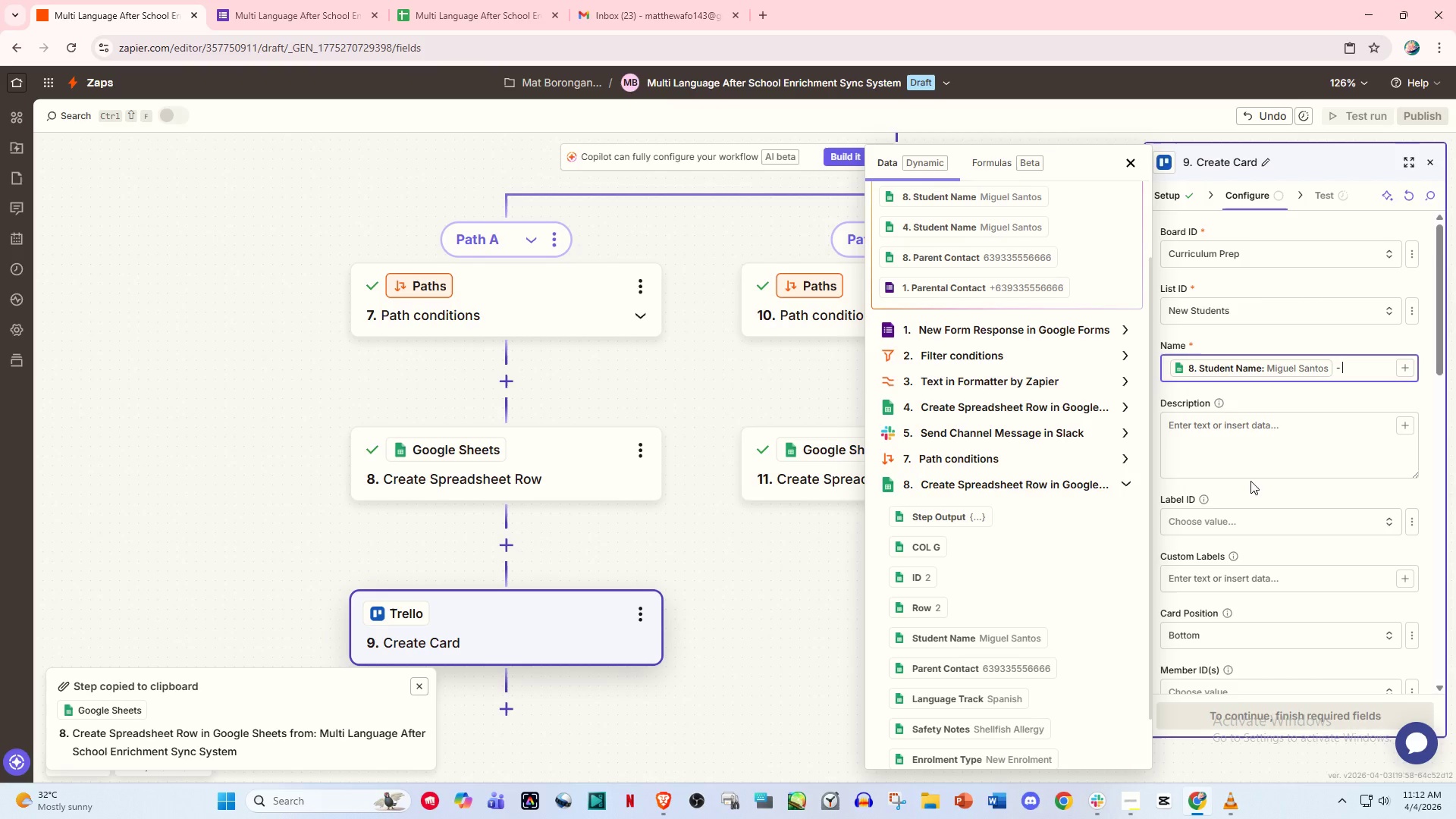 
key(Slash)
 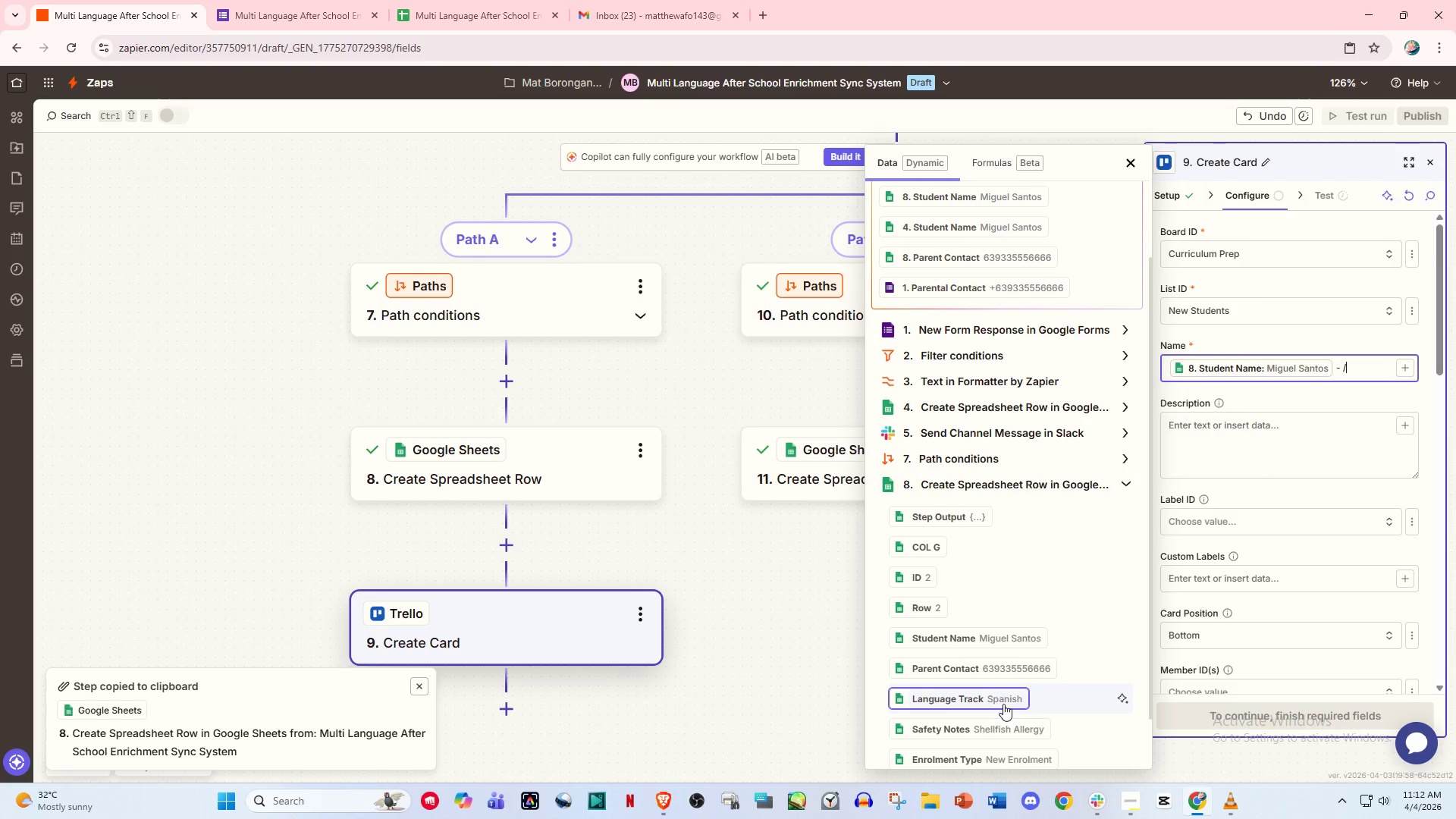 
wait(7.5)
 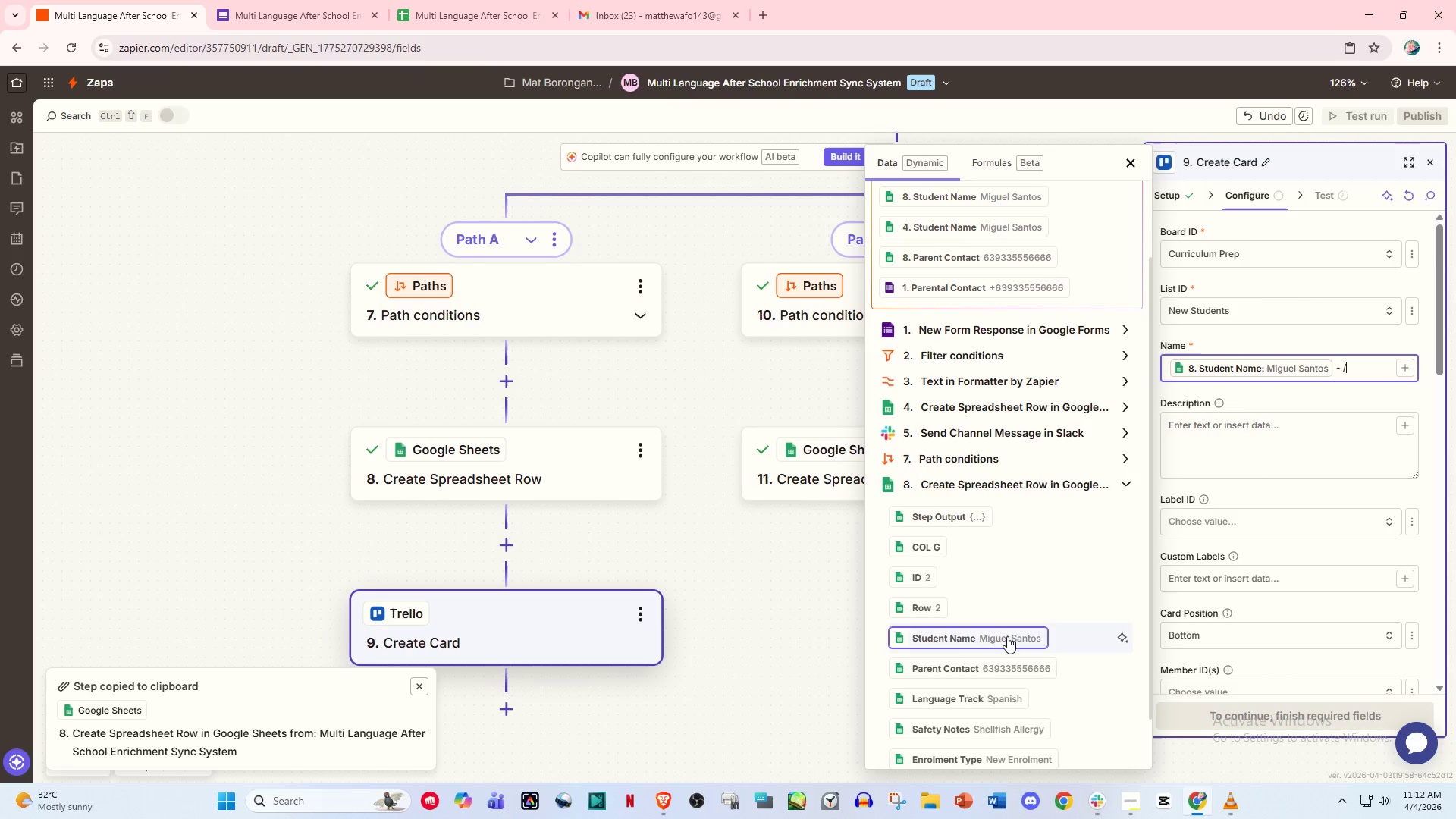 
left_click([1003, 704])
 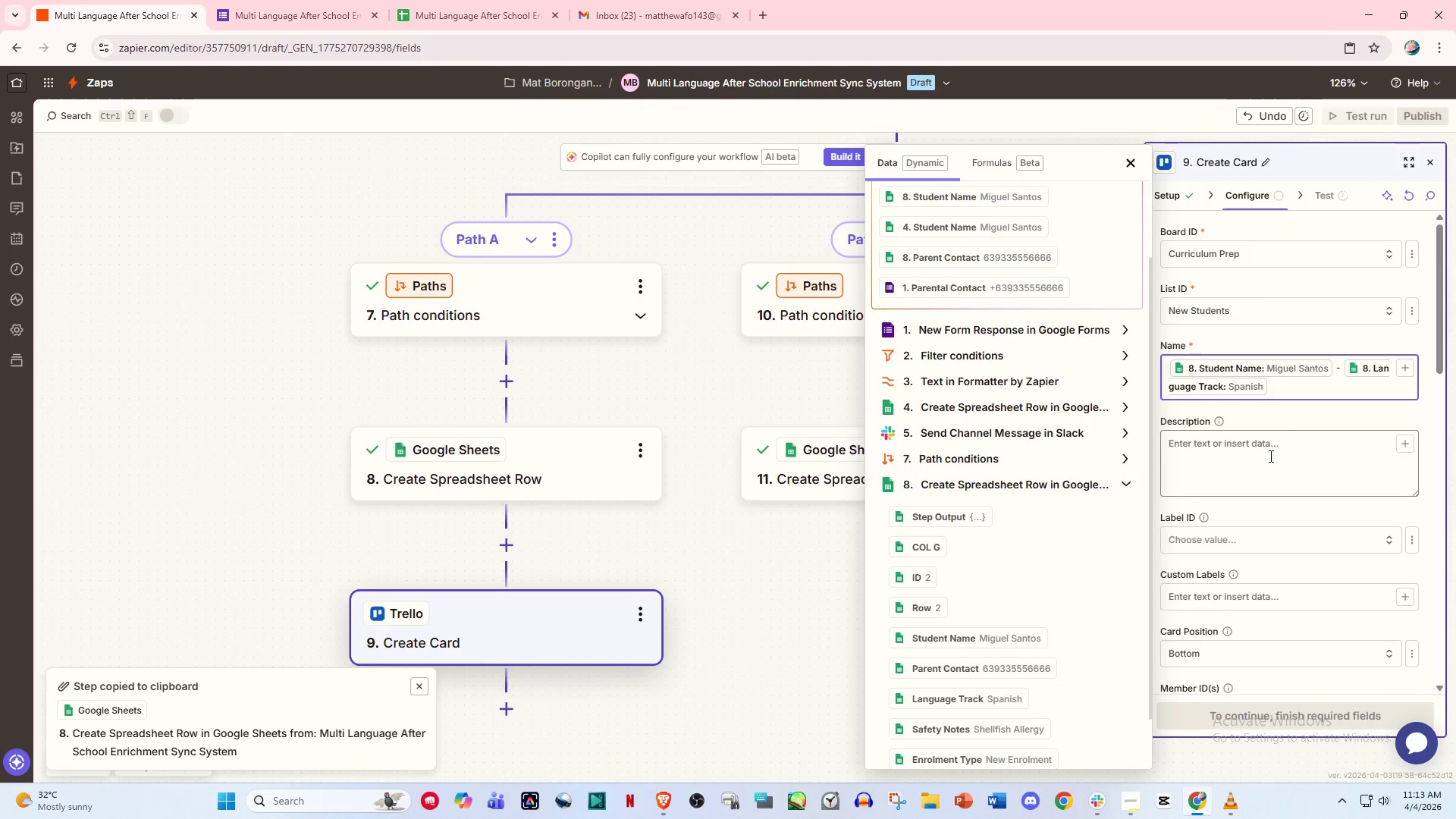 
left_click([1260, 467])
 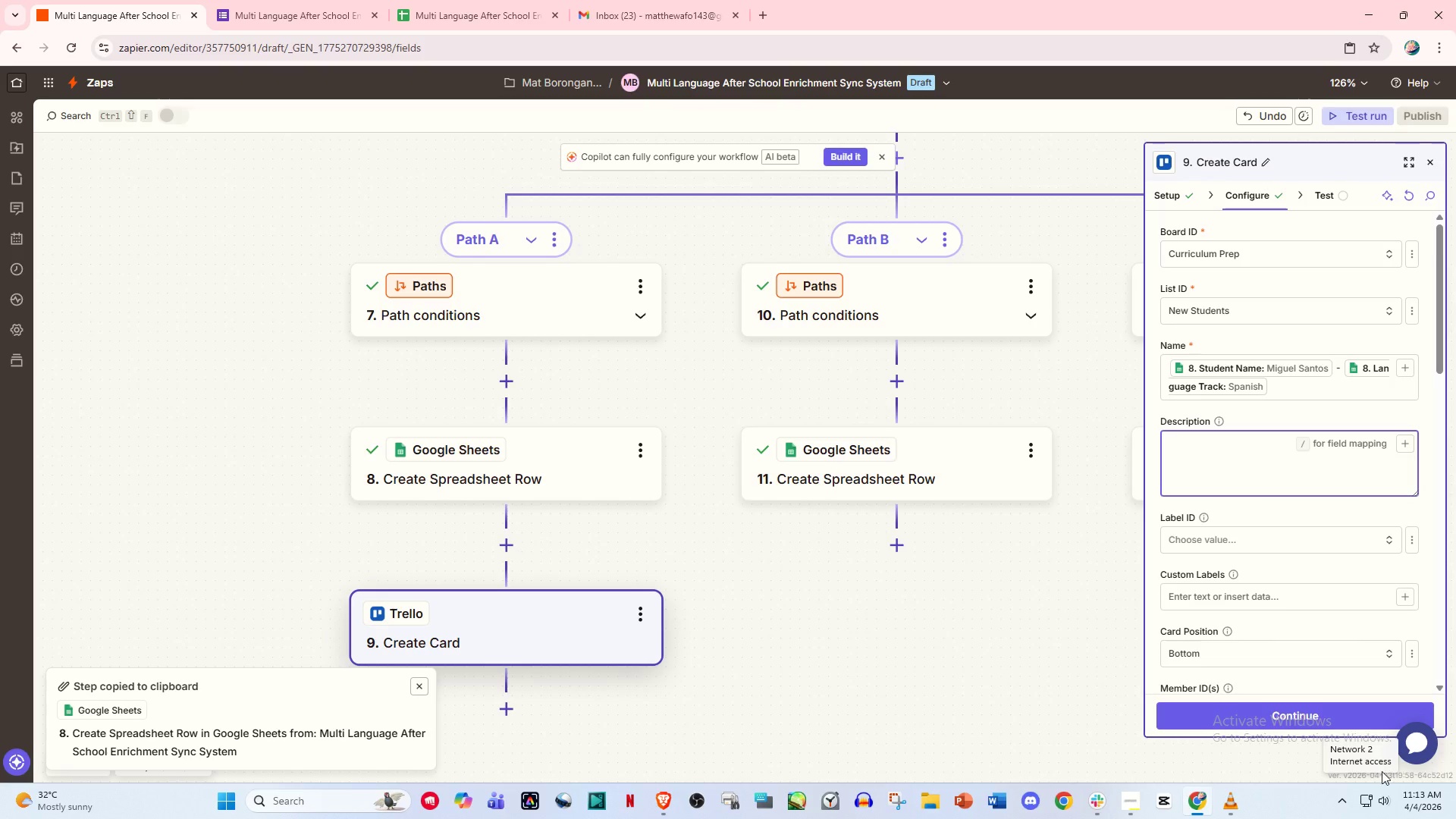 
wait(37.82)
 